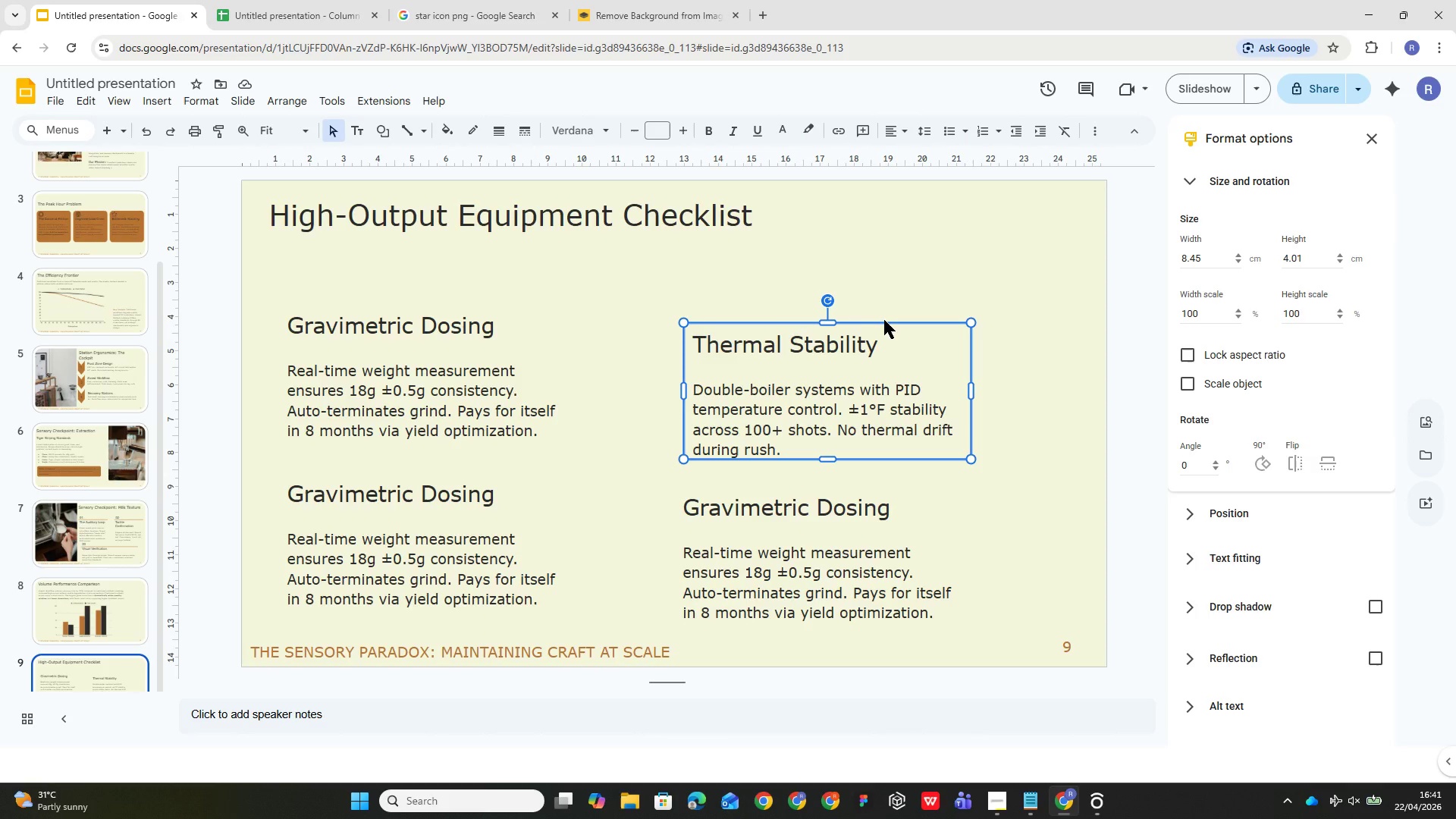 
key(Delete)
 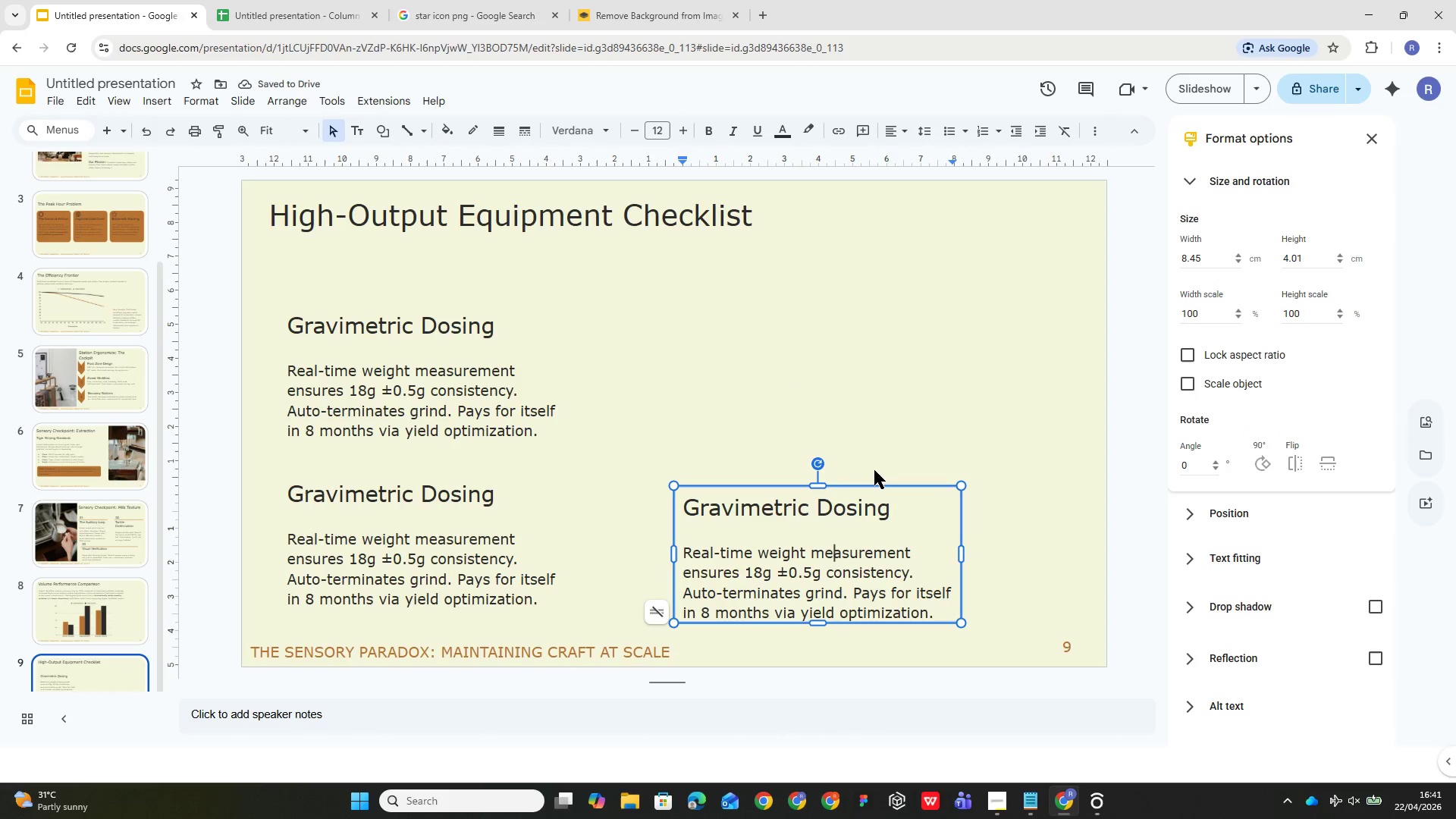 
left_click([874, 483])
 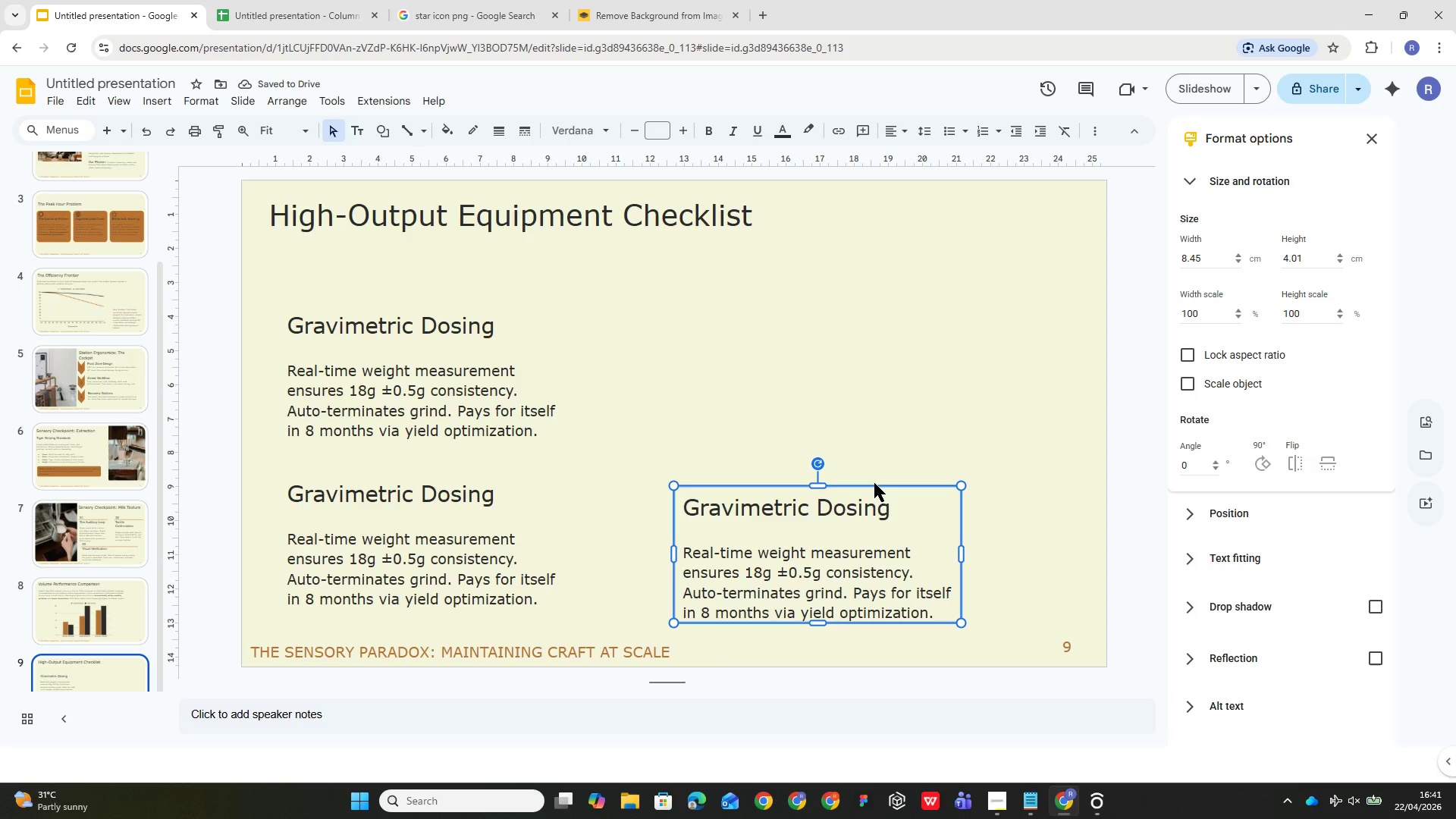 
key(Delete)
 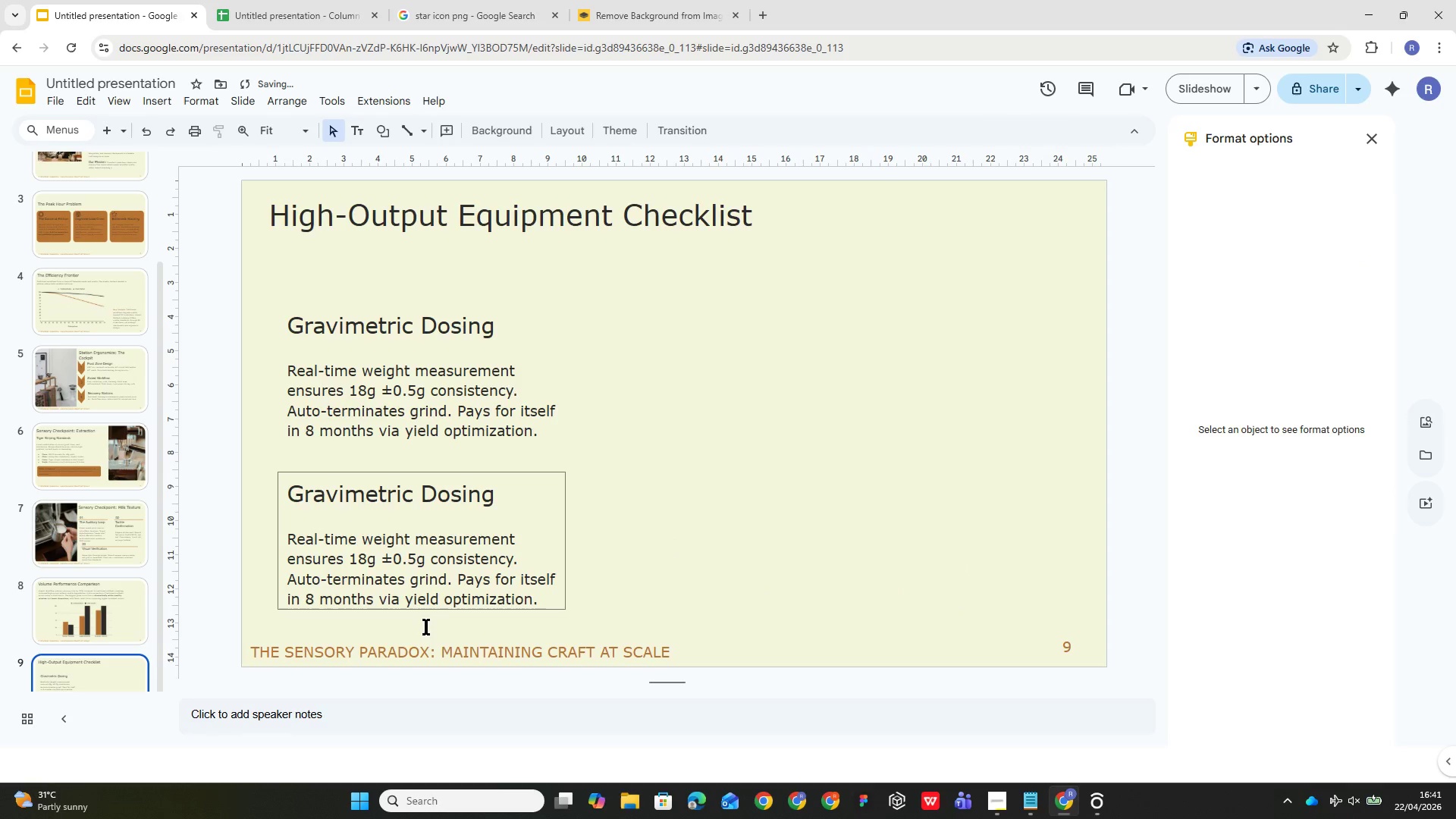 
left_click([400, 628])
 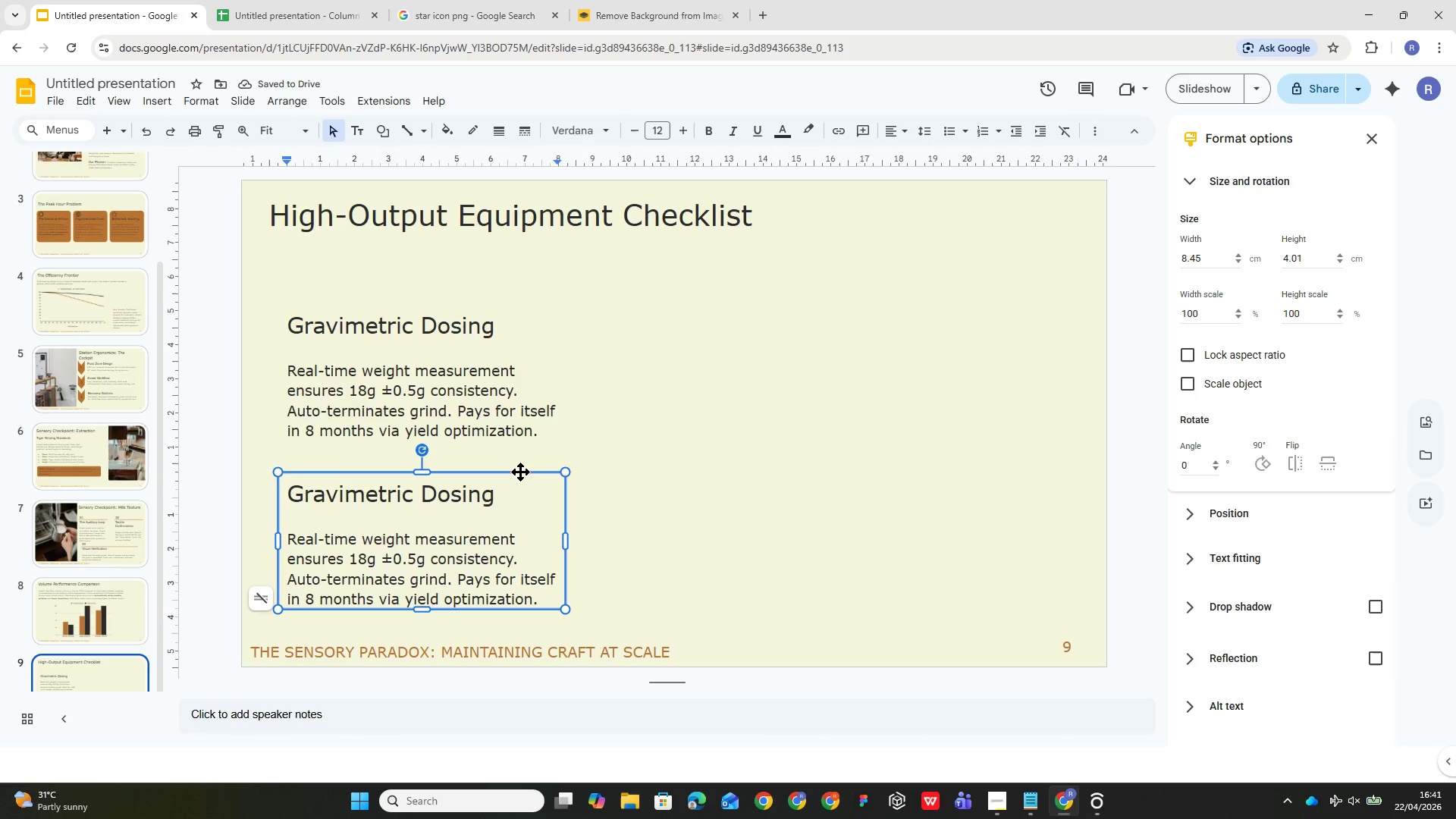 
key(Delete)
 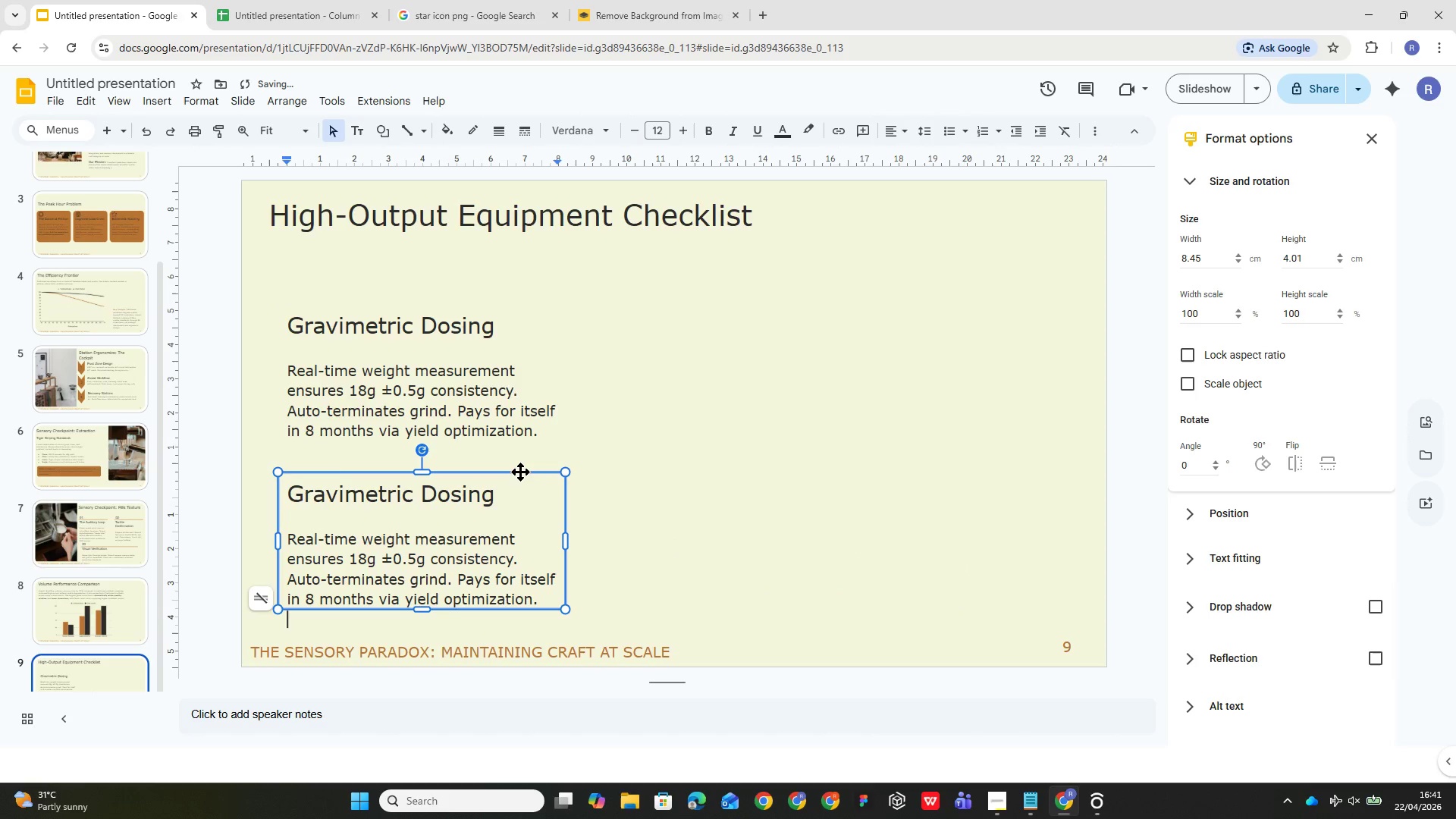 
left_click([520, 472])
 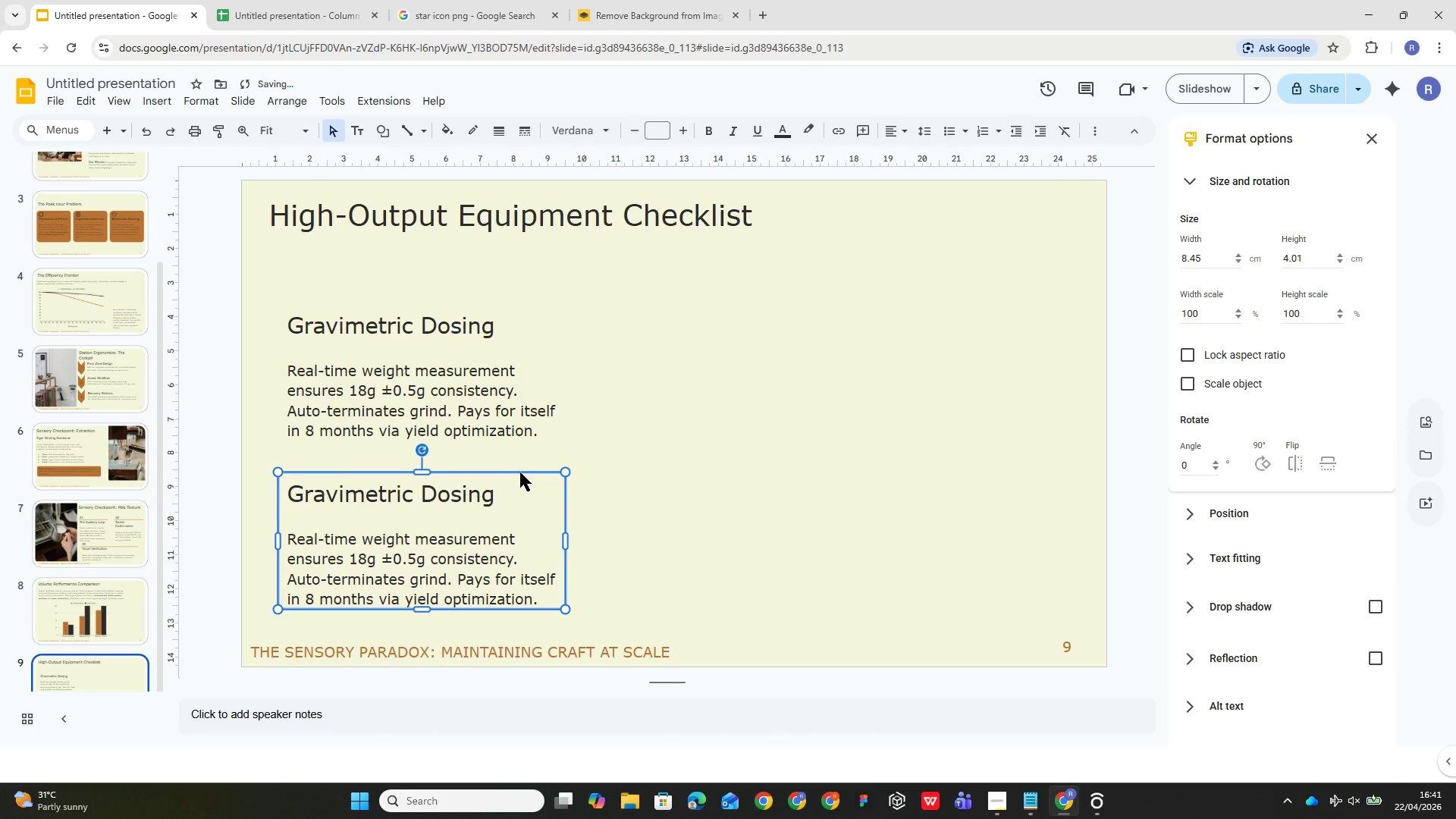 
key(Delete)
 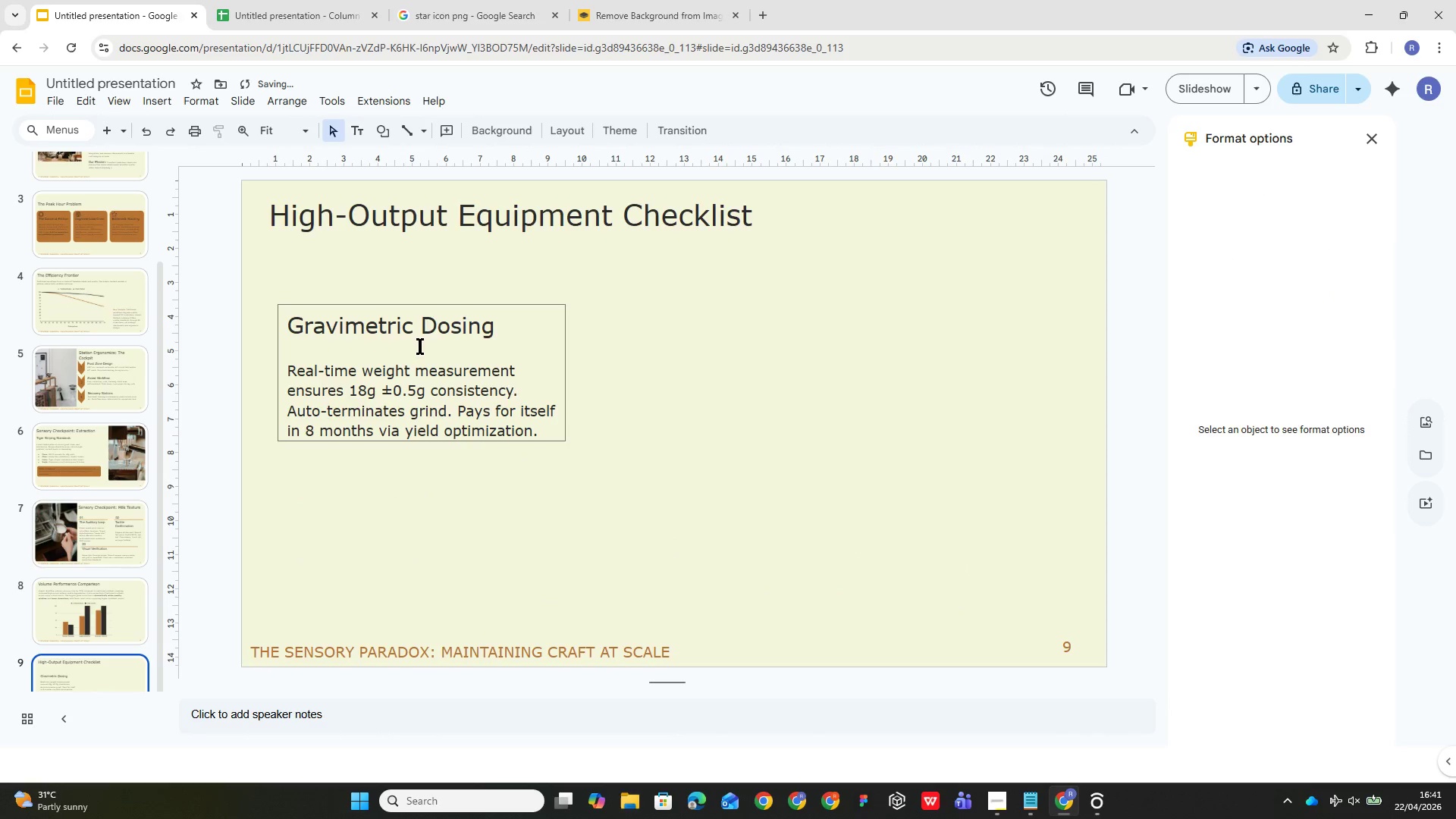 
left_click([433, 327])
 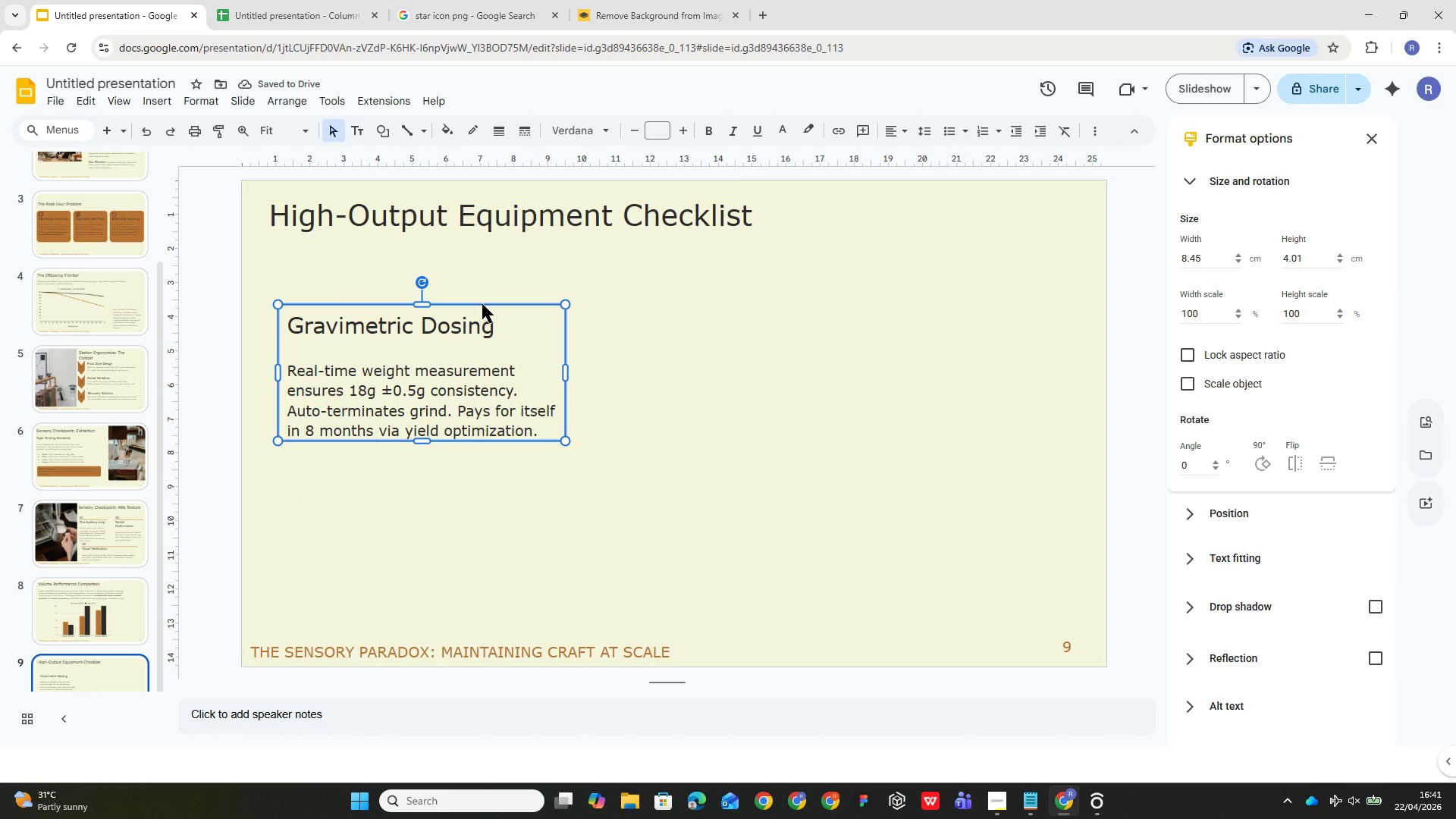 
key(Delete)
 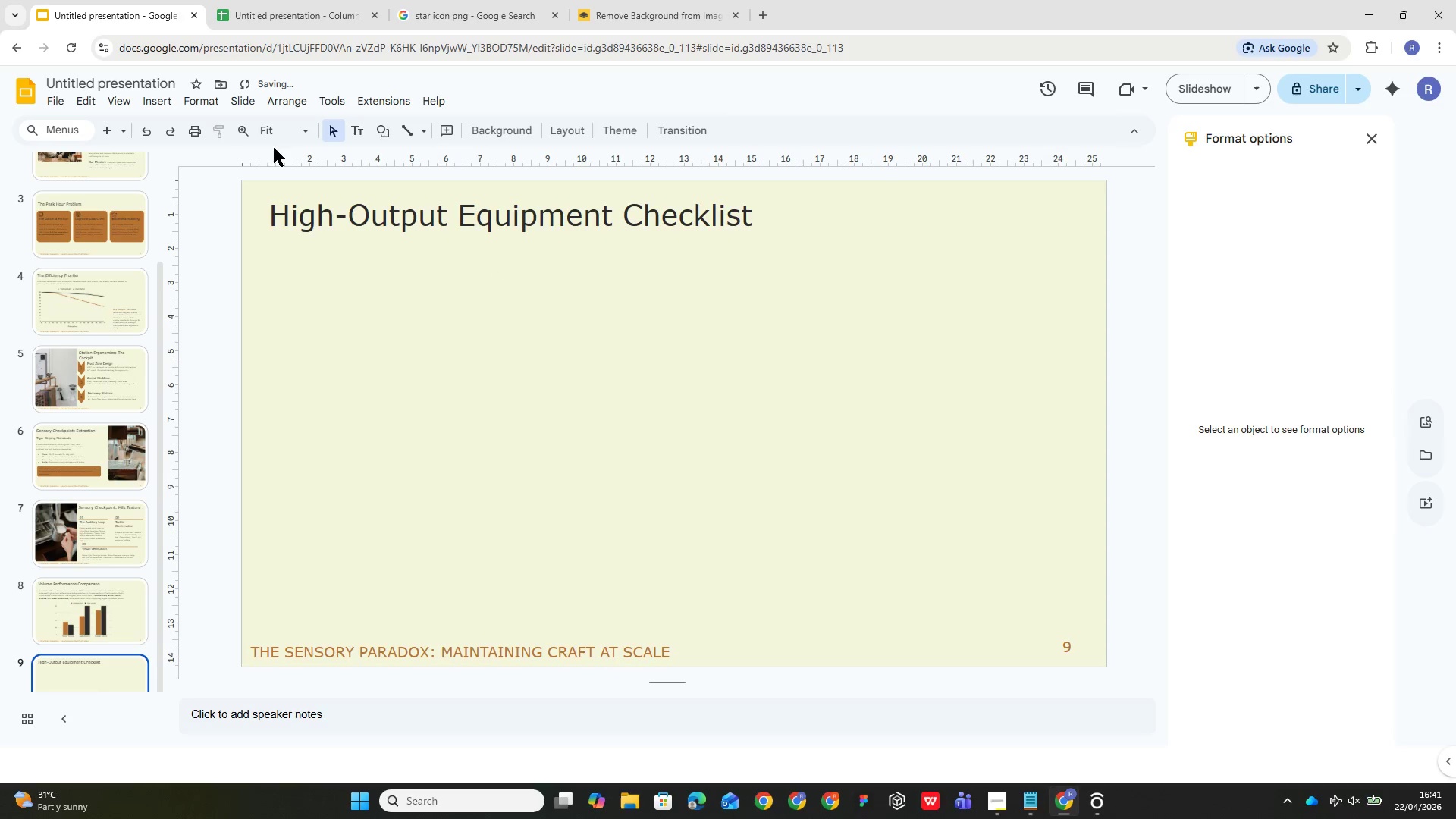 
left_click([391, 131])
 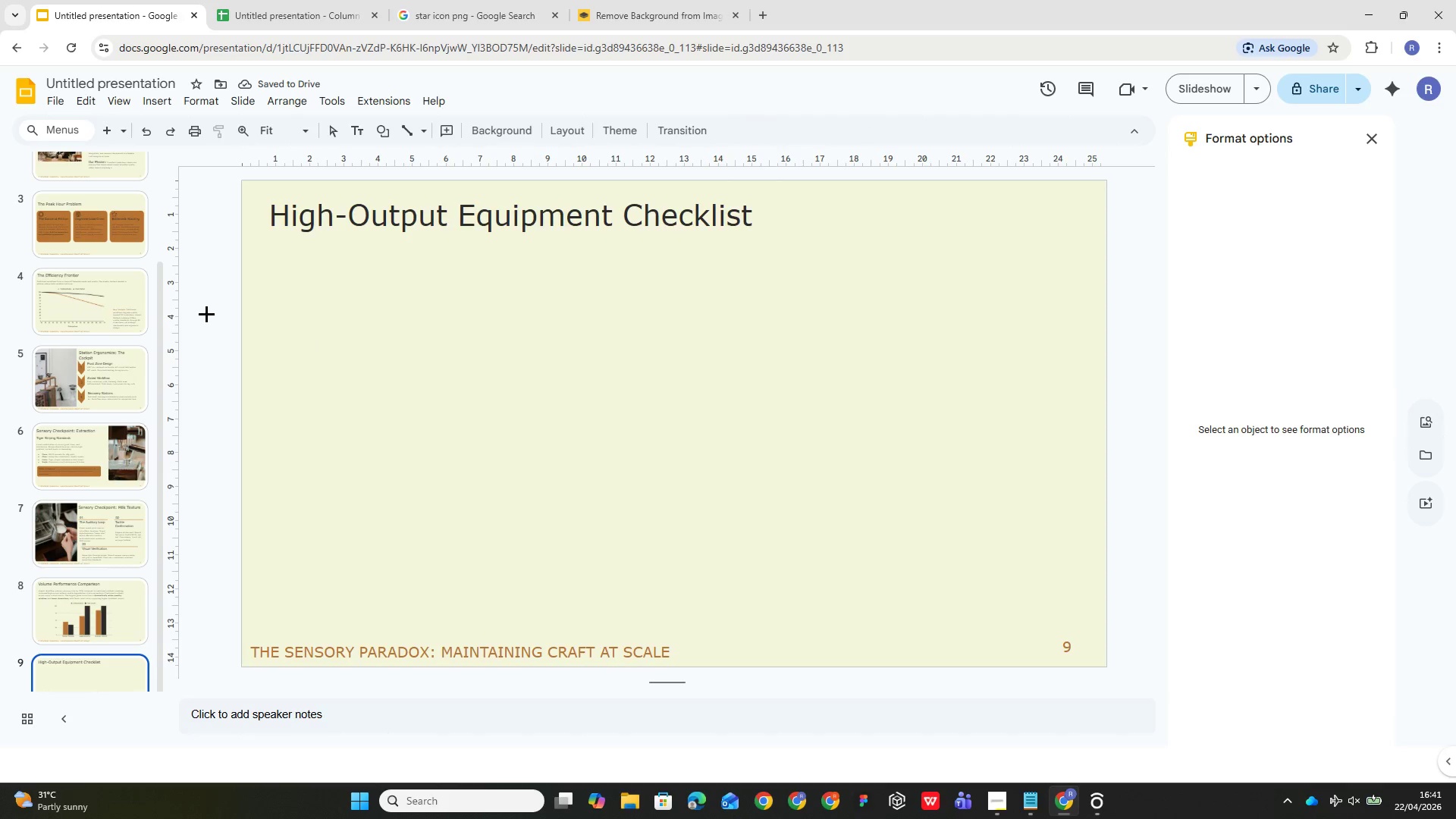 
left_click_drag(start_coordinate=[275, 275], to_coordinate=[598, 432])
 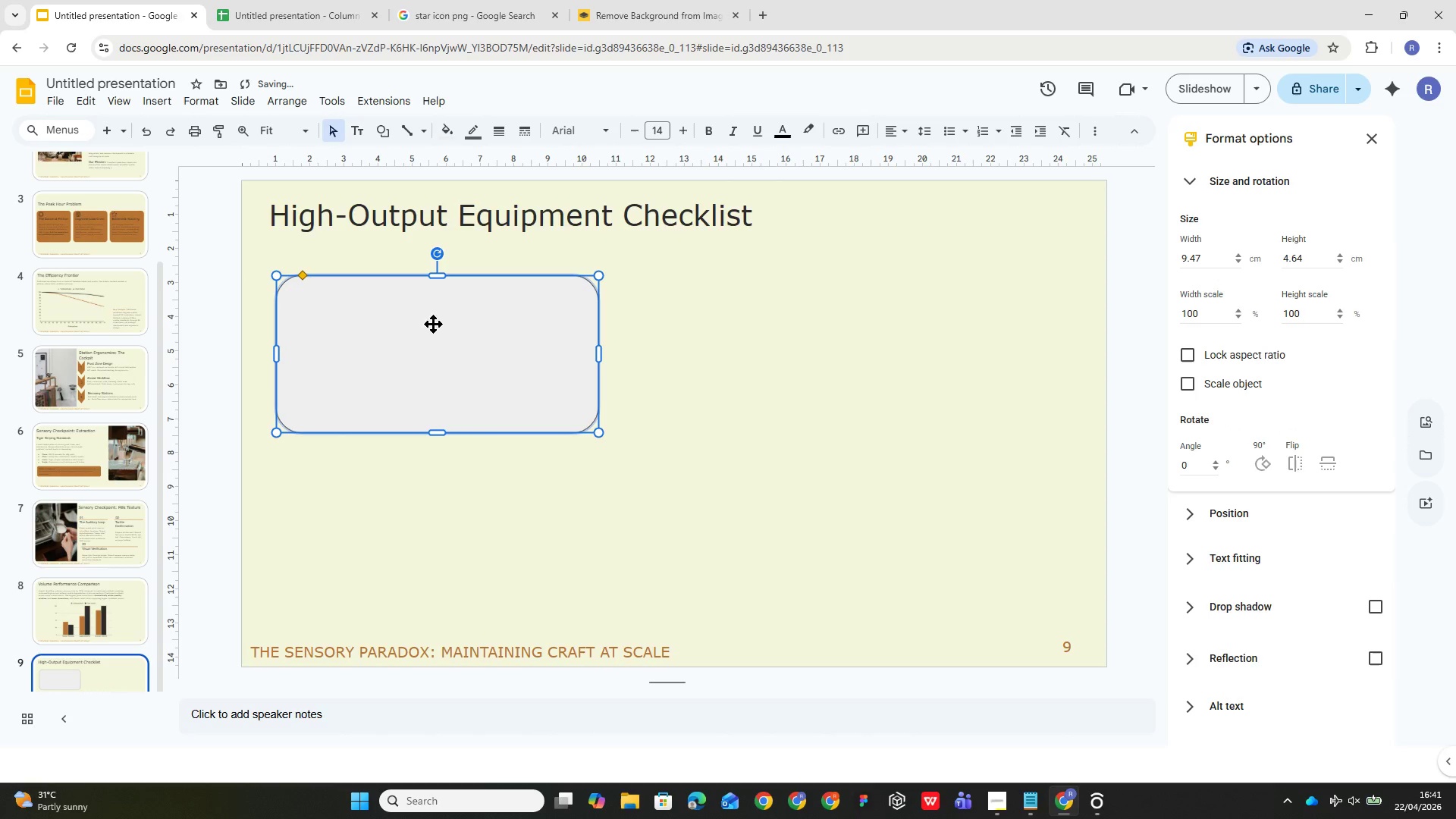 
double_click([433, 324])
 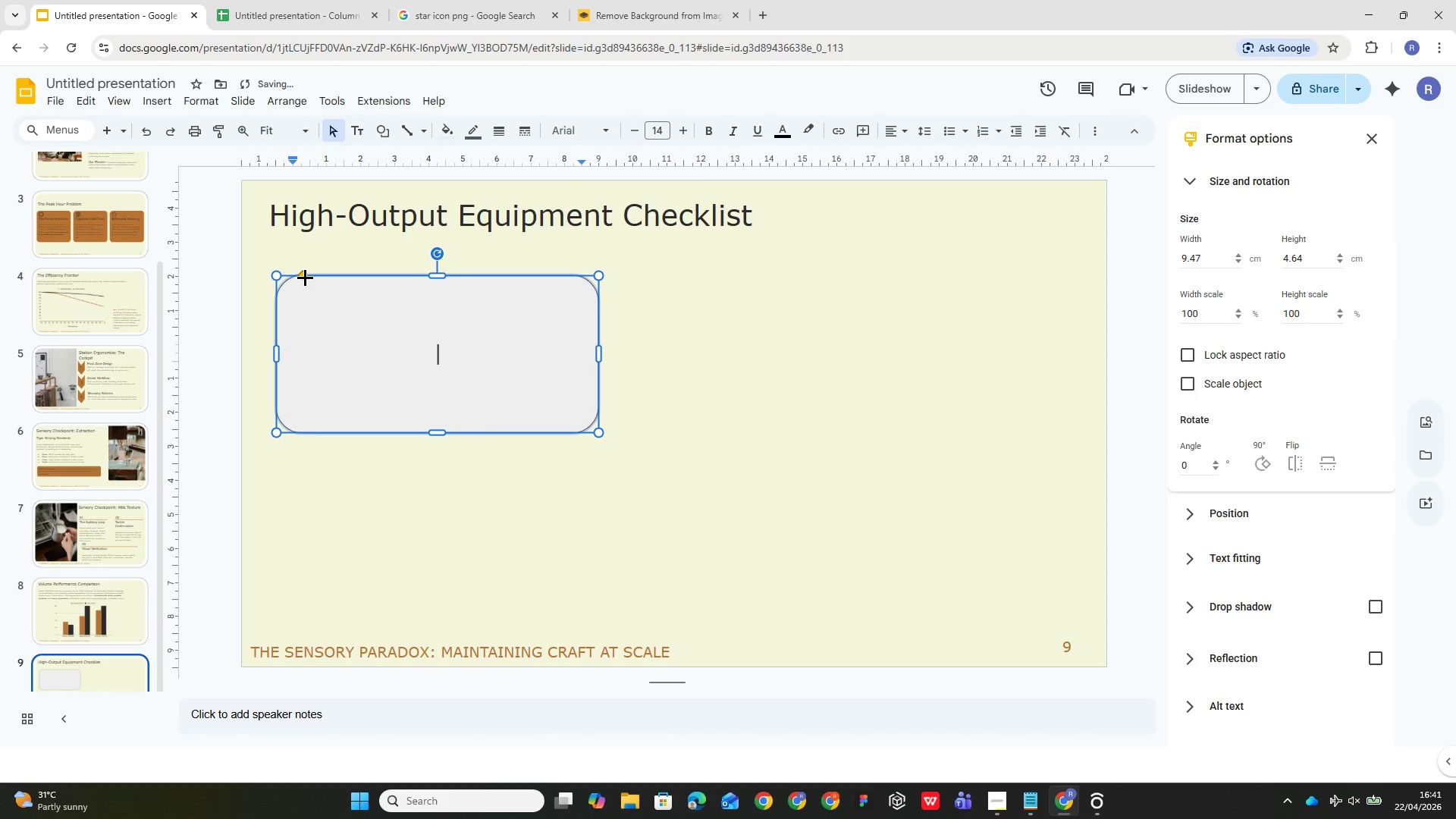 
left_click_drag(start_coordinate=[305, 278], to_coordinate=[293, 269])
 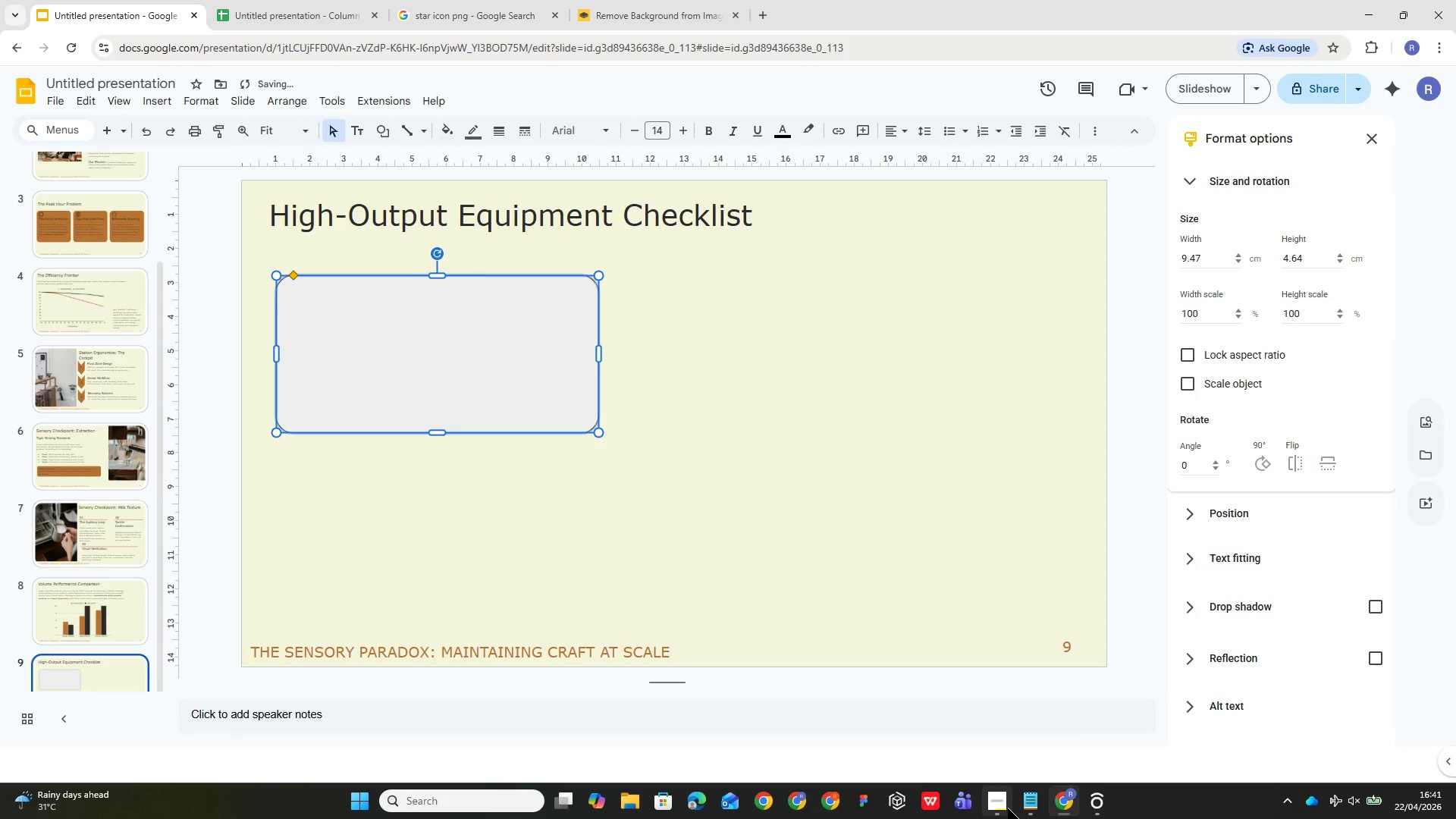 
left_click([1021, 802])
 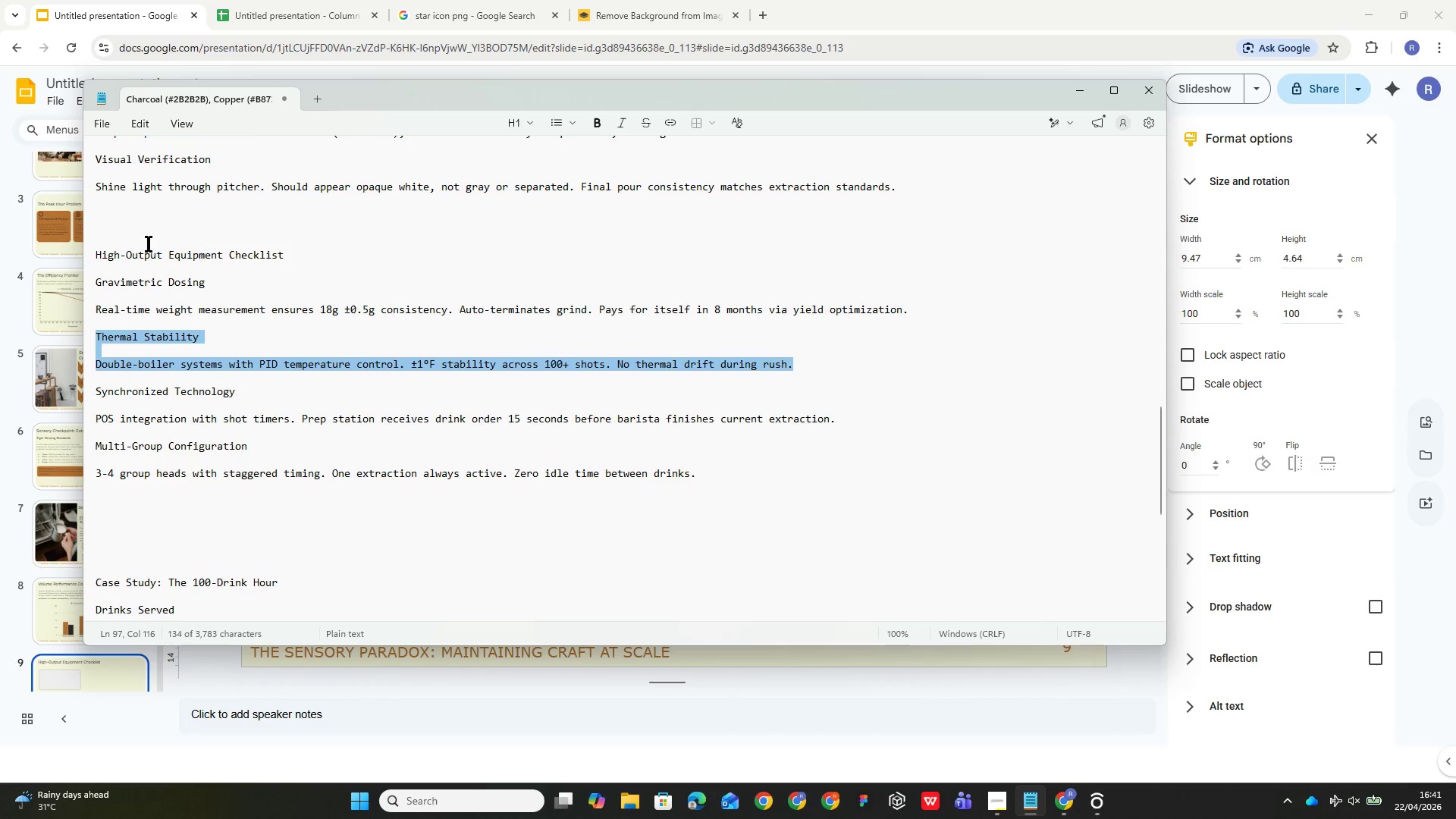 
mouse_move([96, 277])
 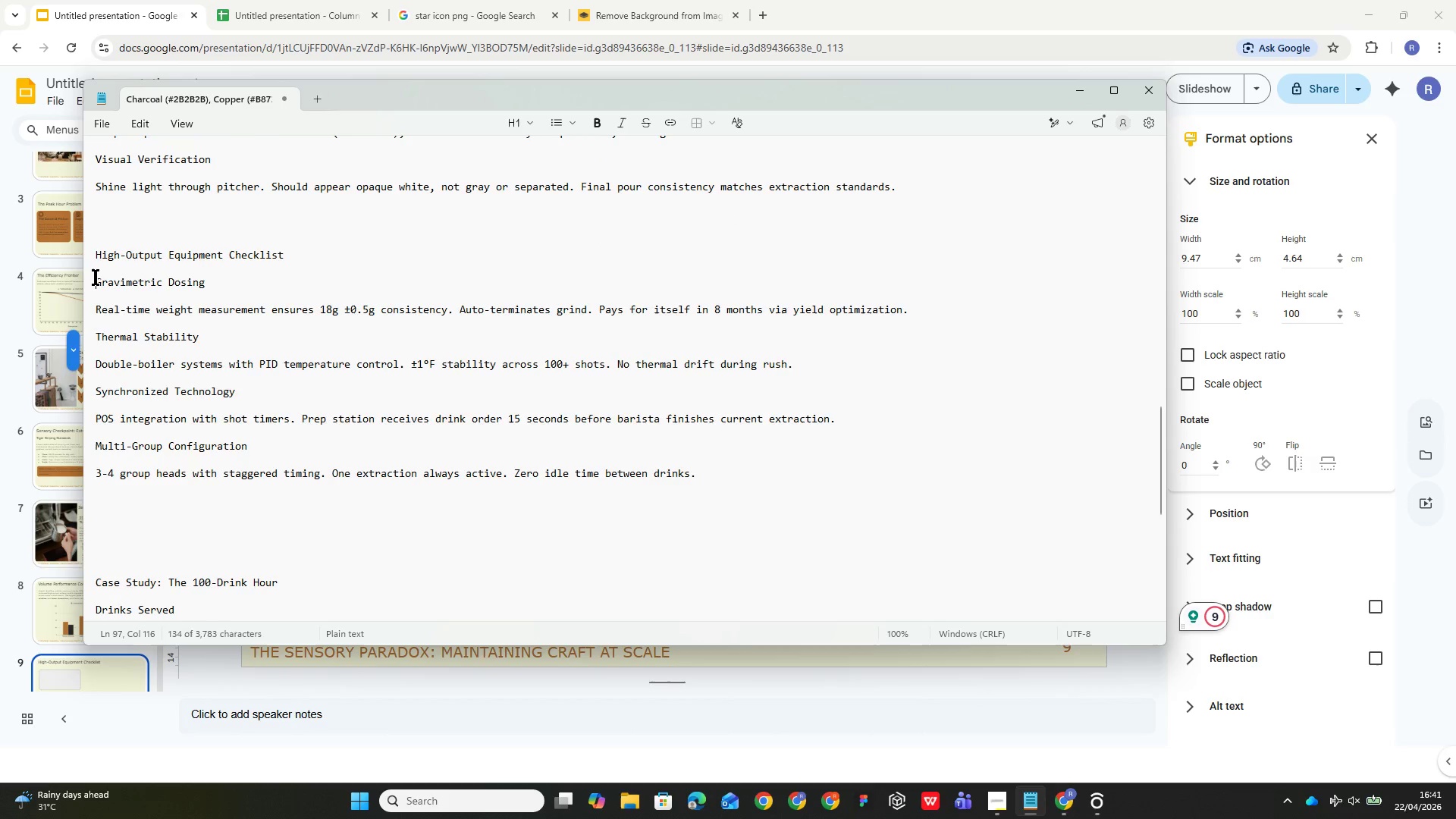 
left_click_drag(start_coordinate=[96, 277], to_coordinate=[912, 314])
 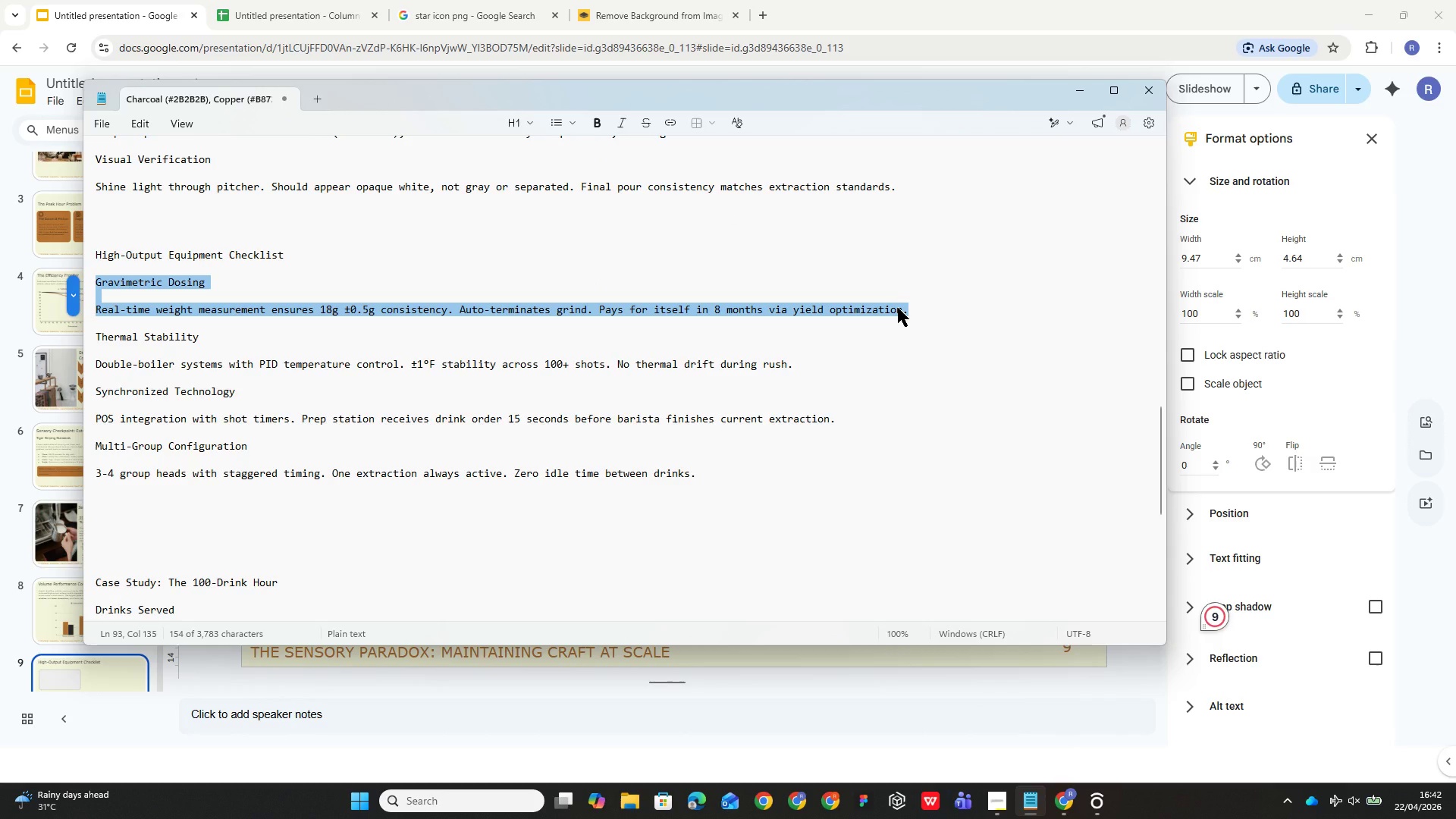 
key(Control+C)
 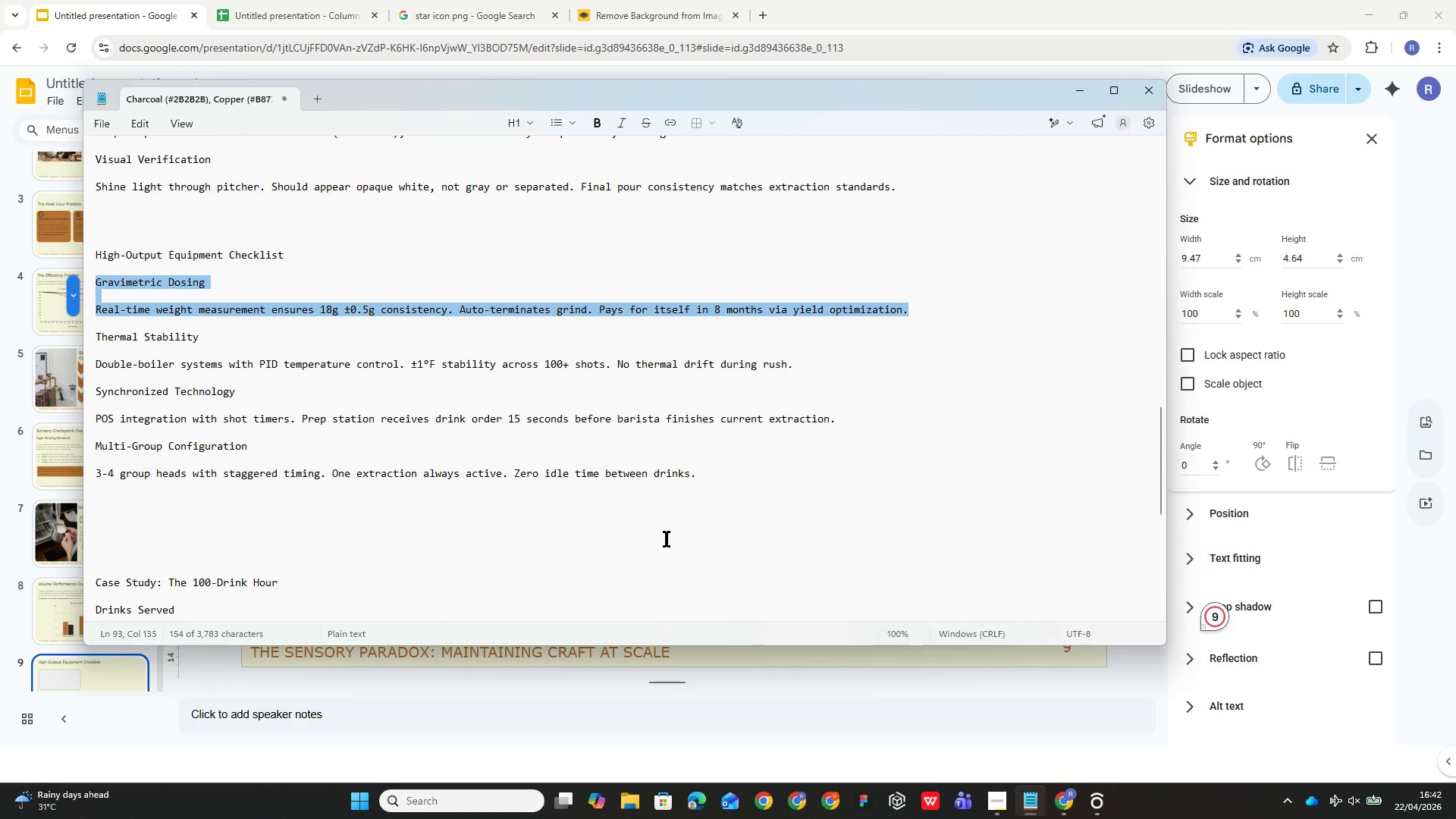 
left_click([622, 564])
 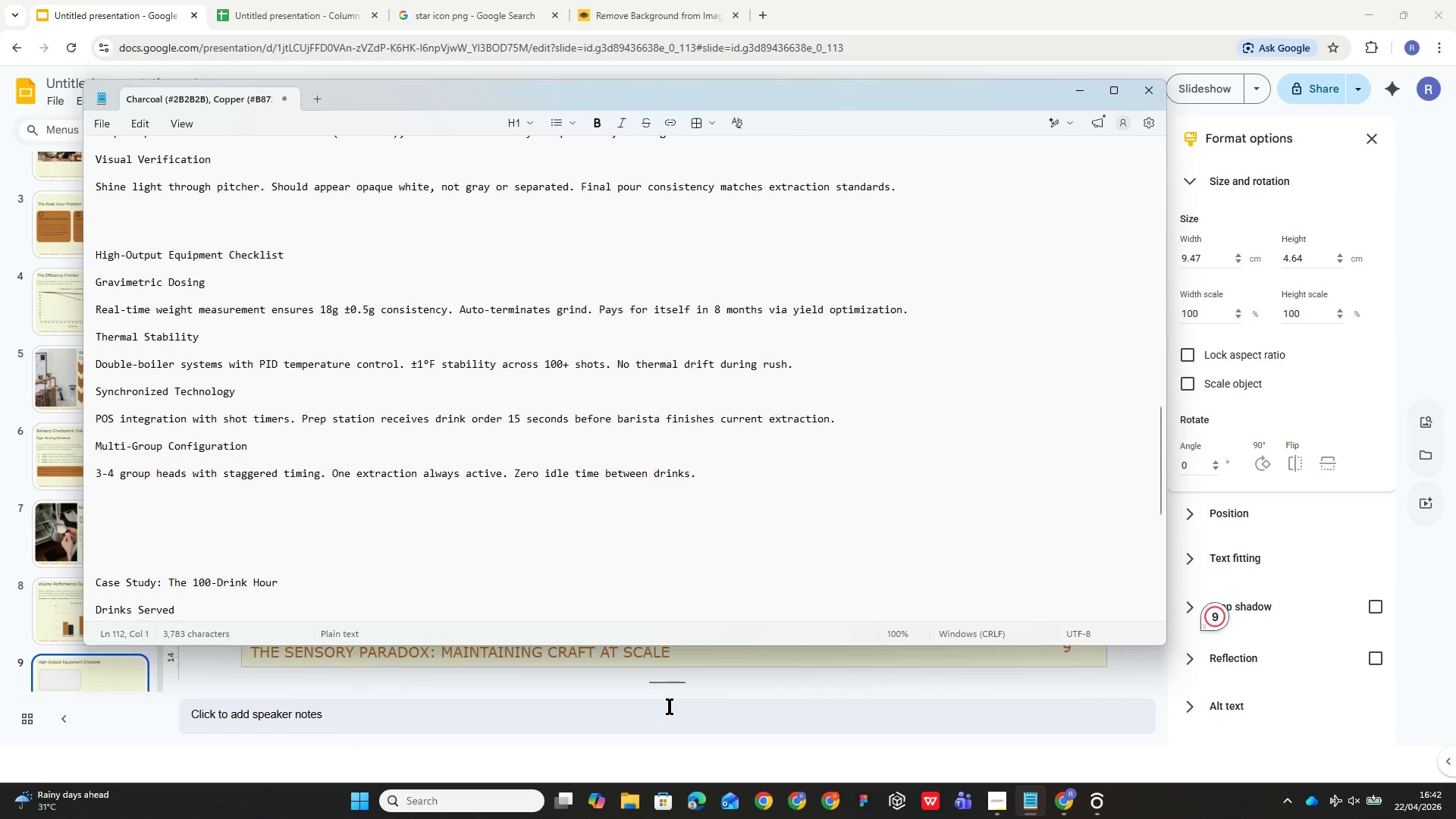 
left_click([670, 708])
 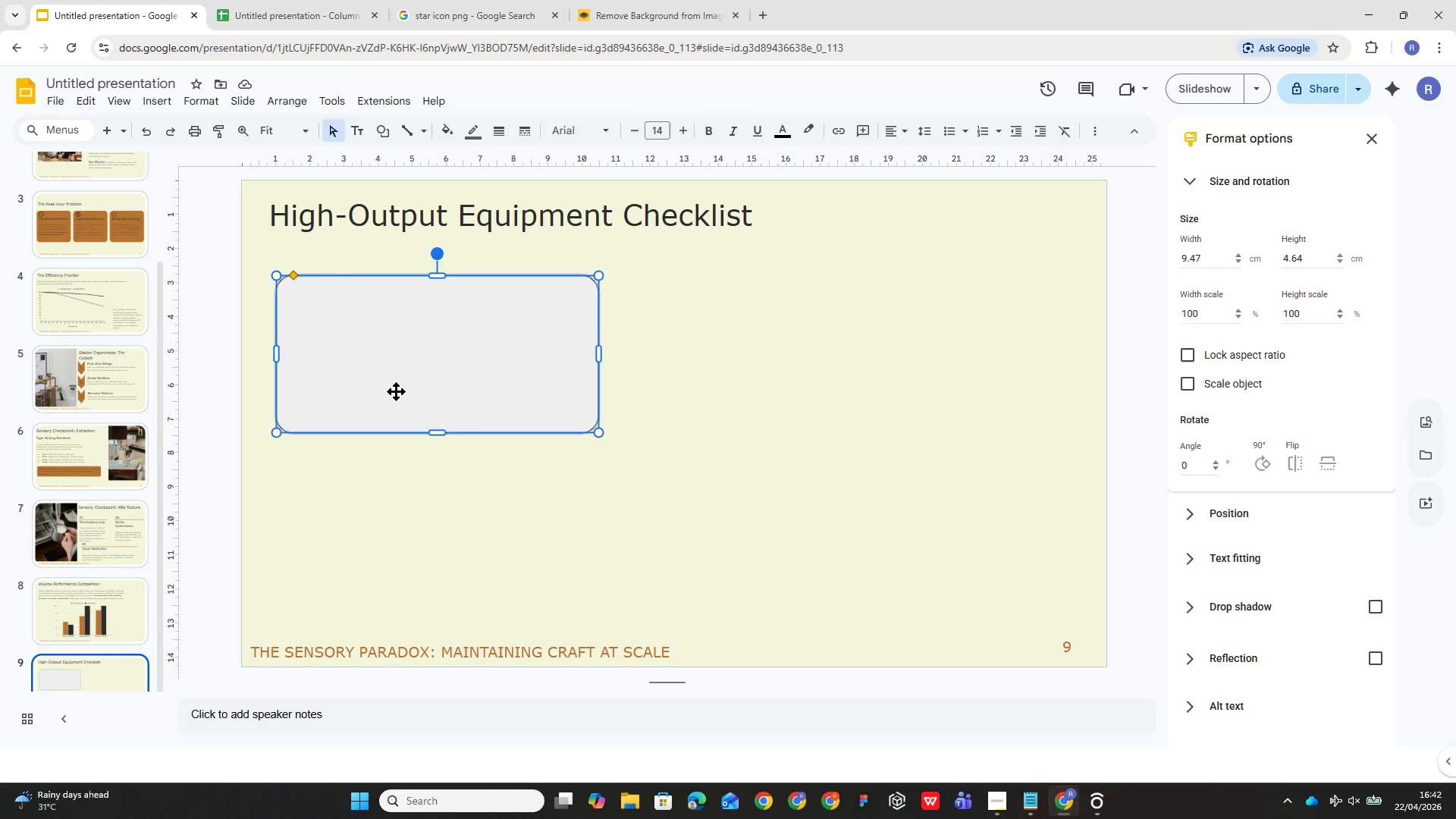 
double_click([396, 391])
 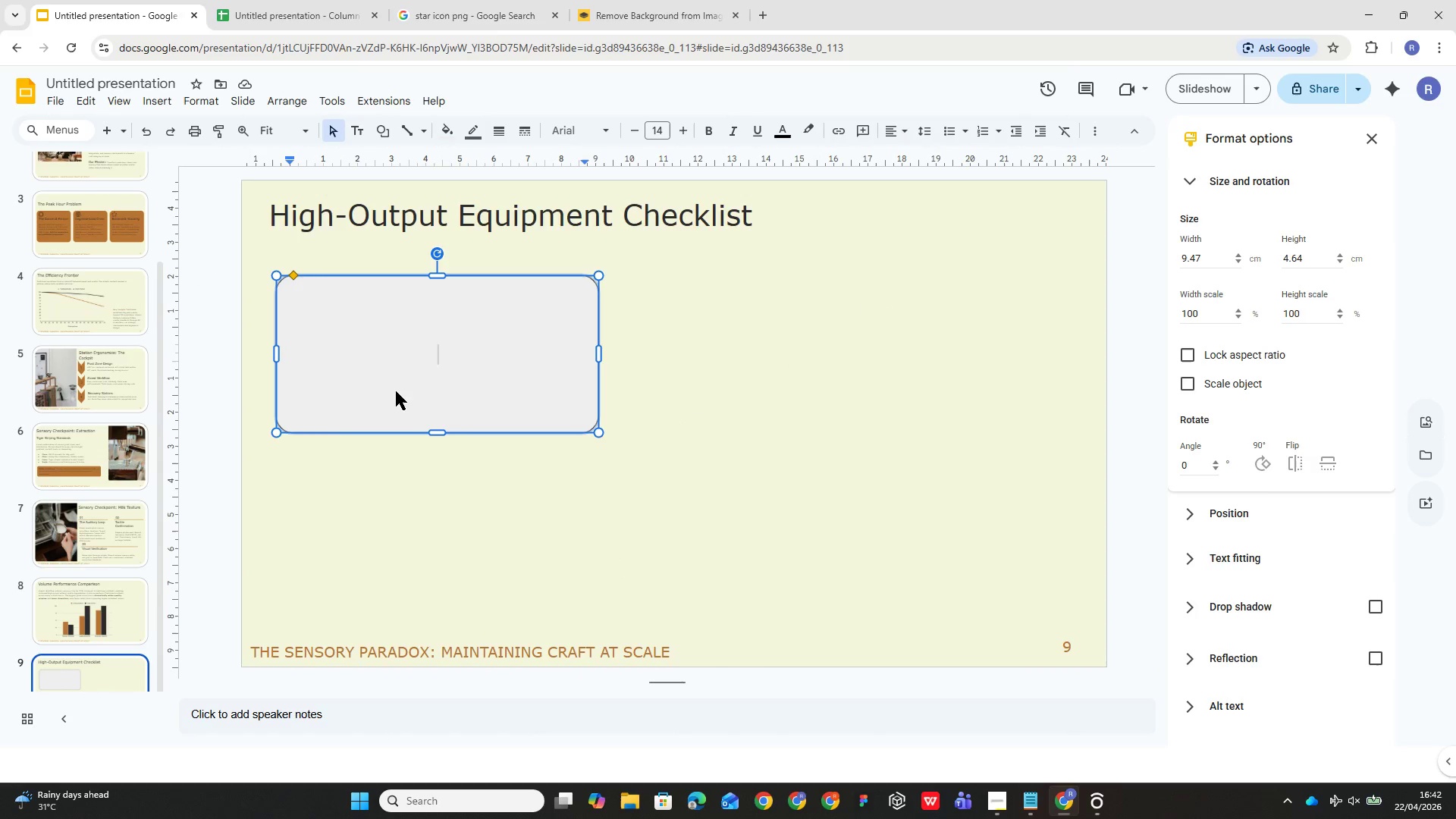 
key(Control+V)
 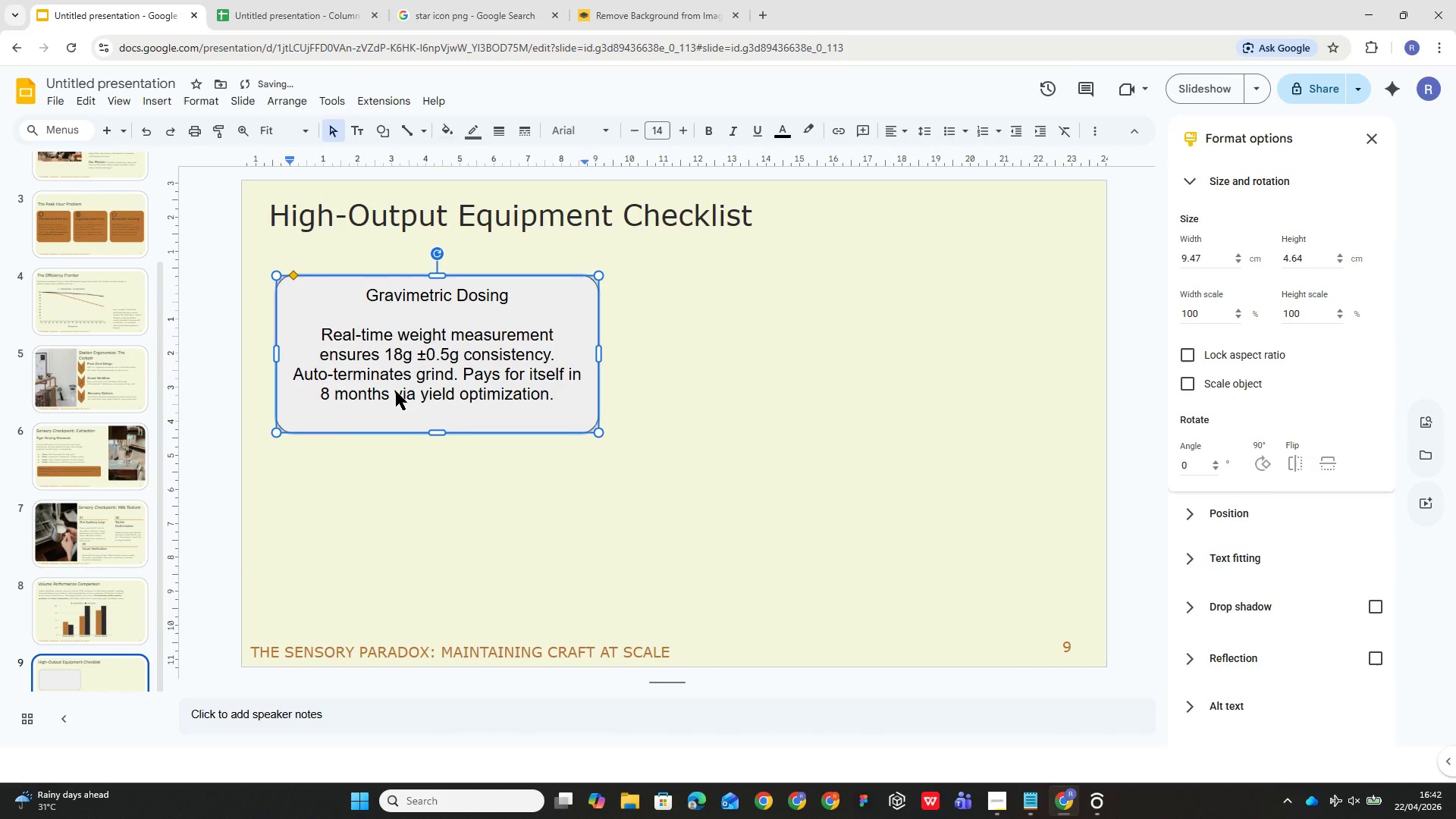 
key(Control+A)
 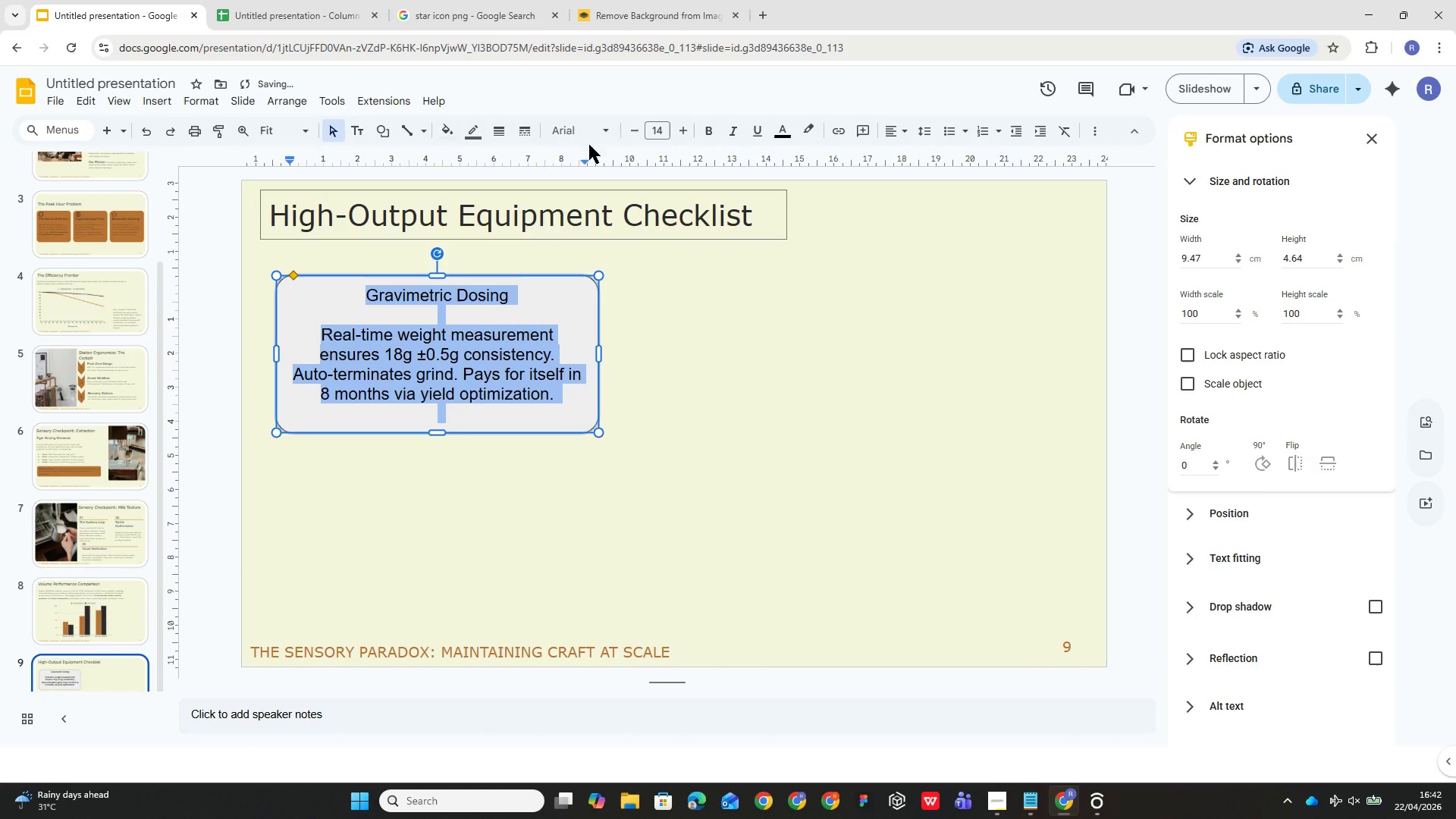 
mouse_move([607, 152])
 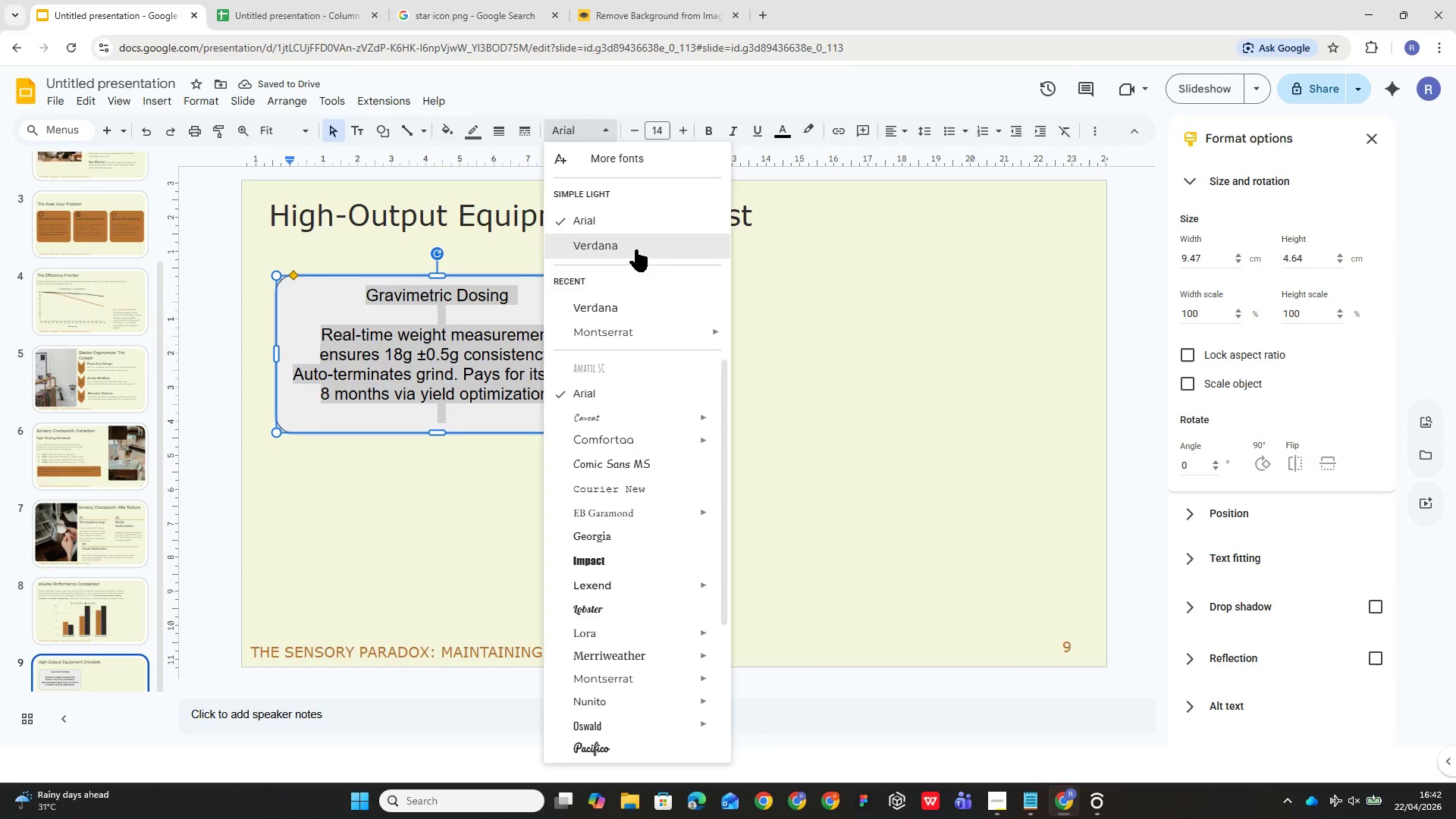 
left_click([635, 249])
 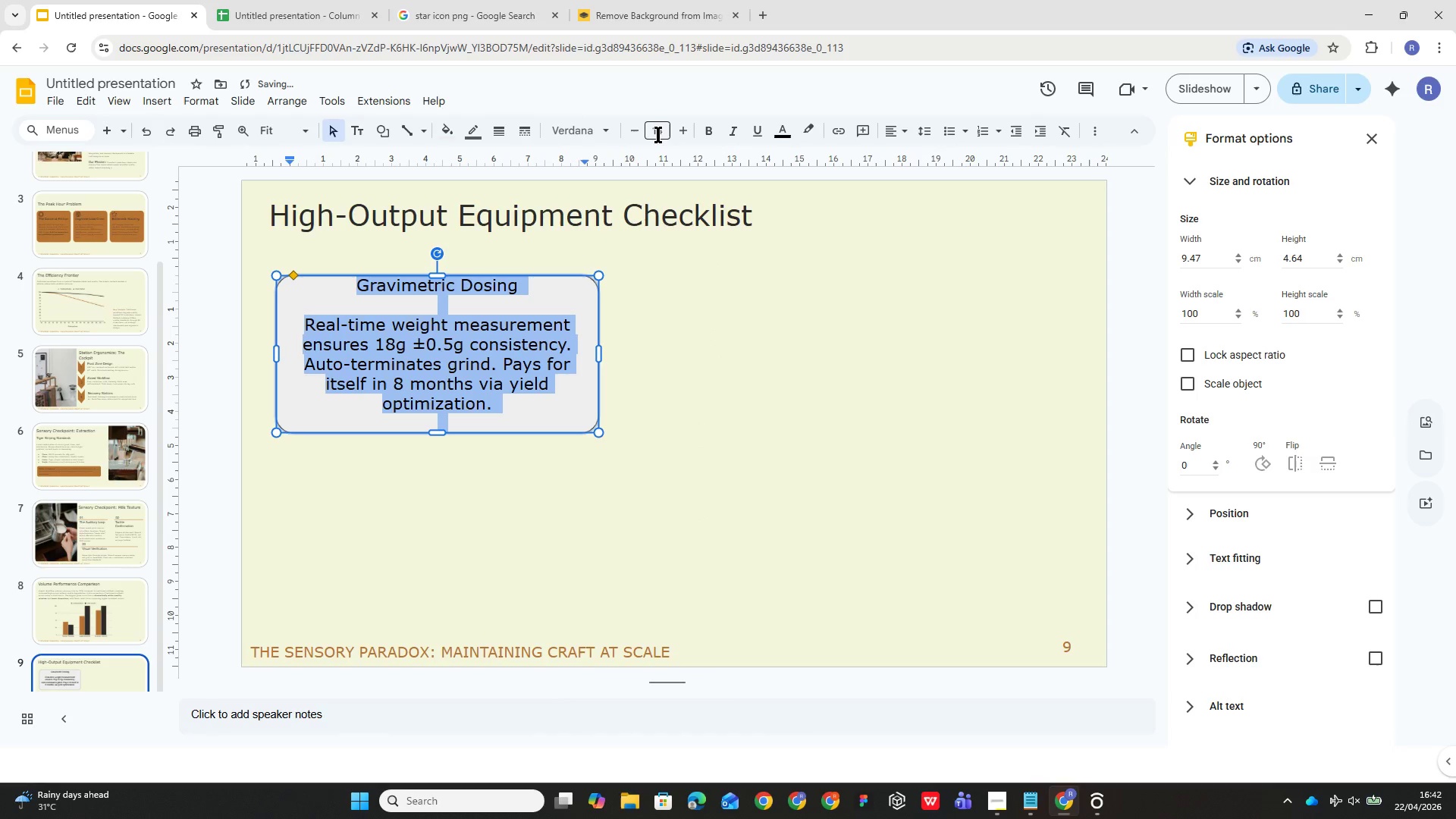 
left_click([659, 133])
 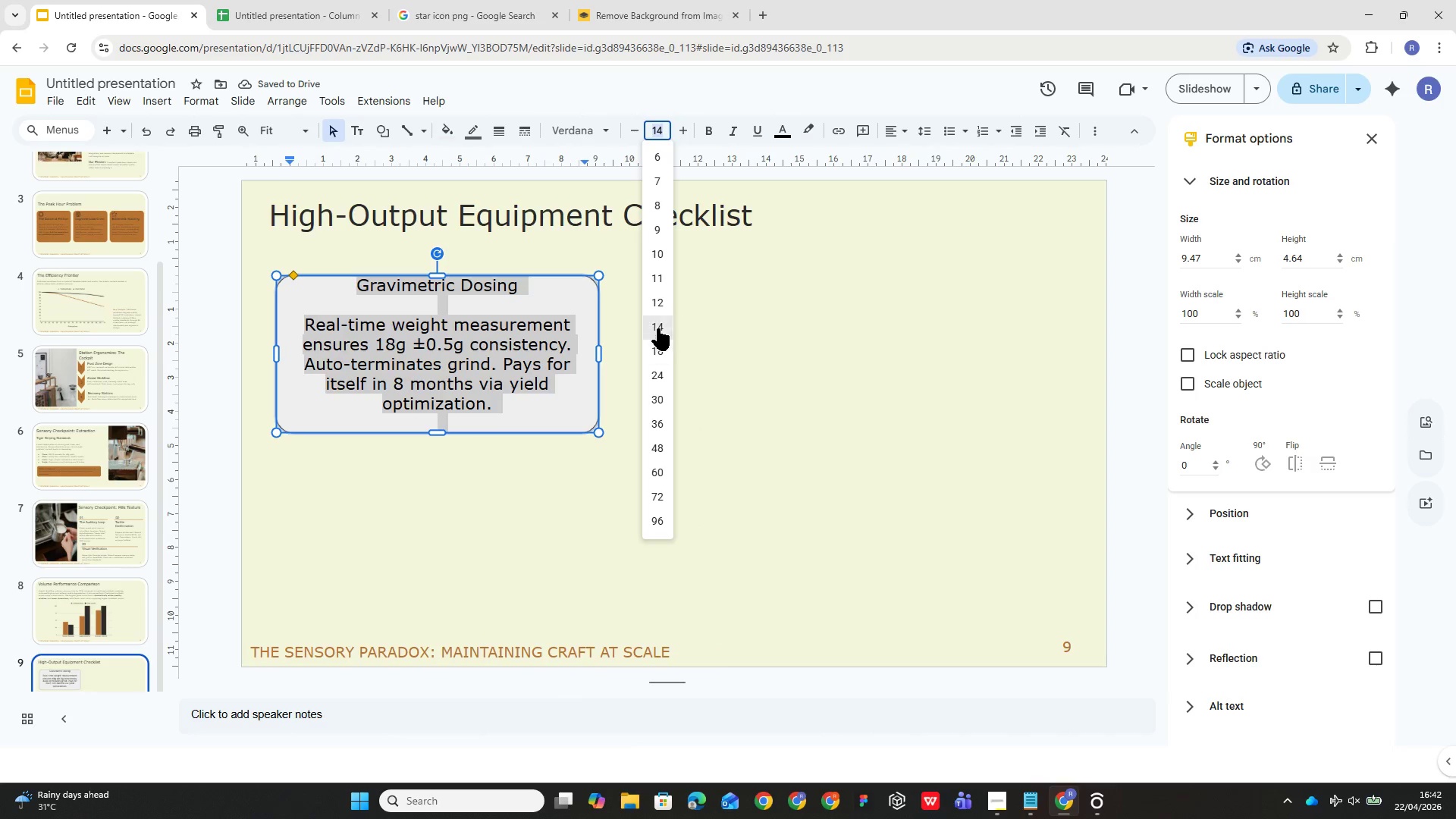 
left_click([656, 293])
 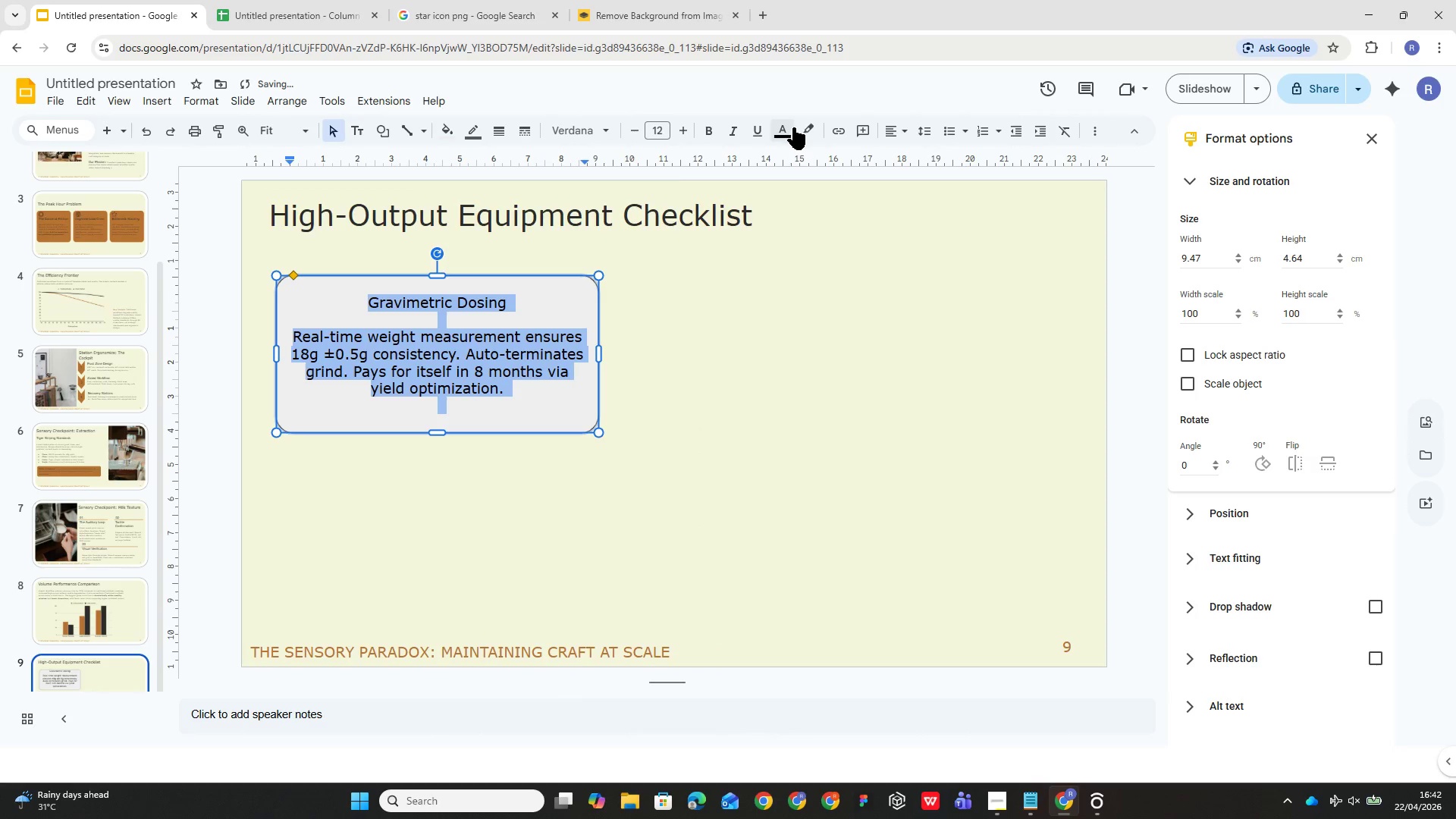 
left_click([791, 129])
 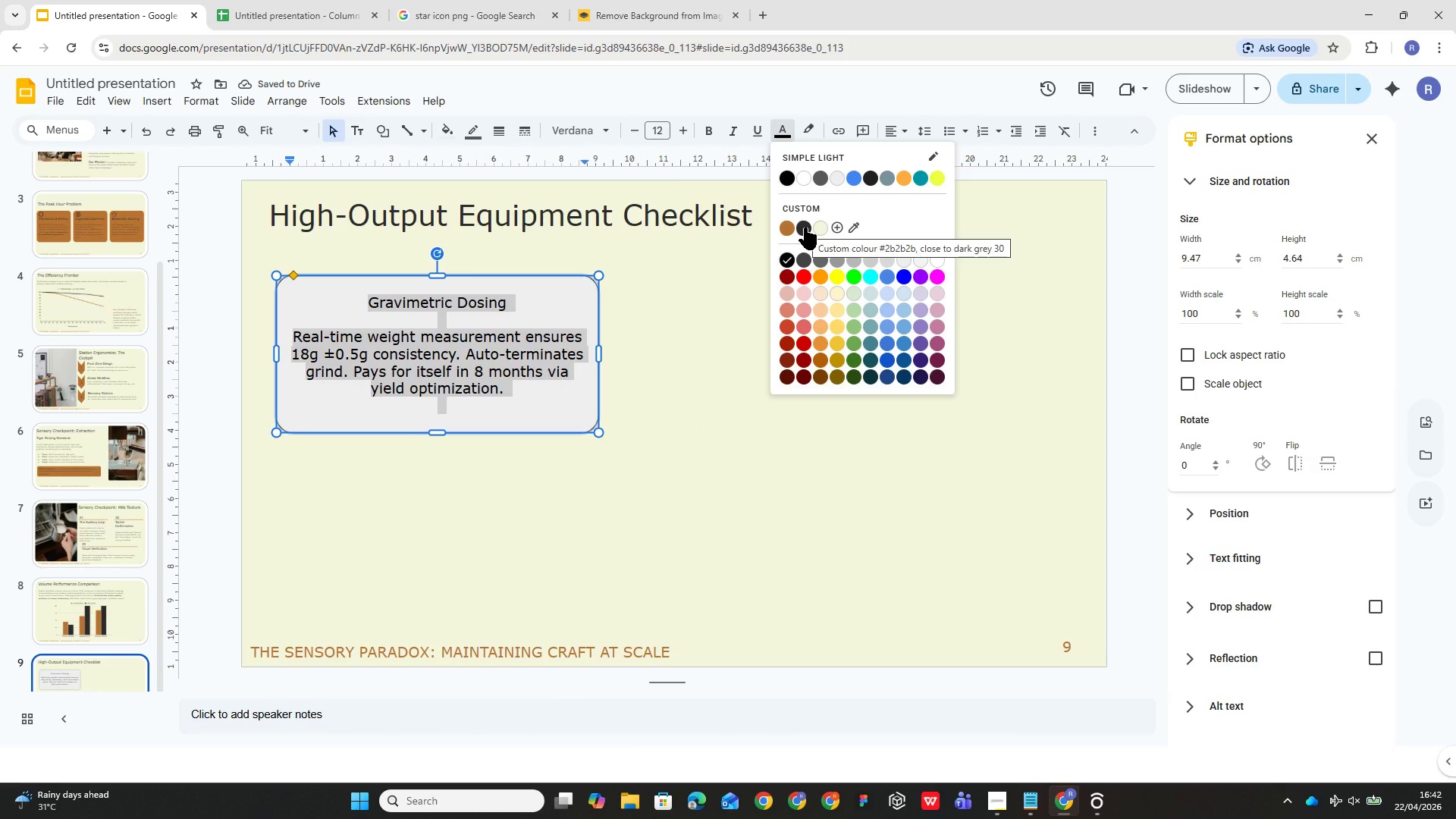 
left_click([805, 228])
 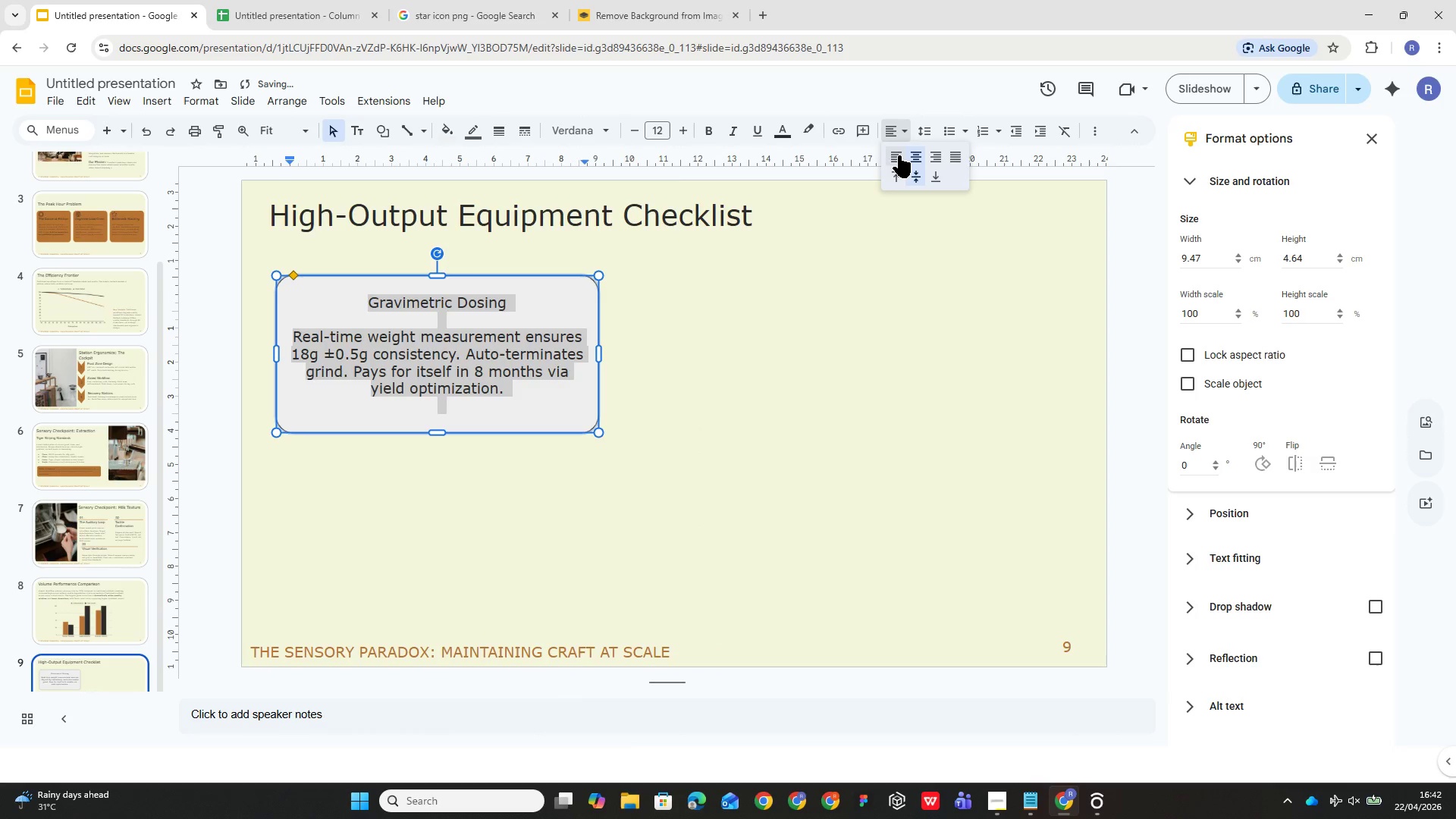 
left_click([894, 155])
 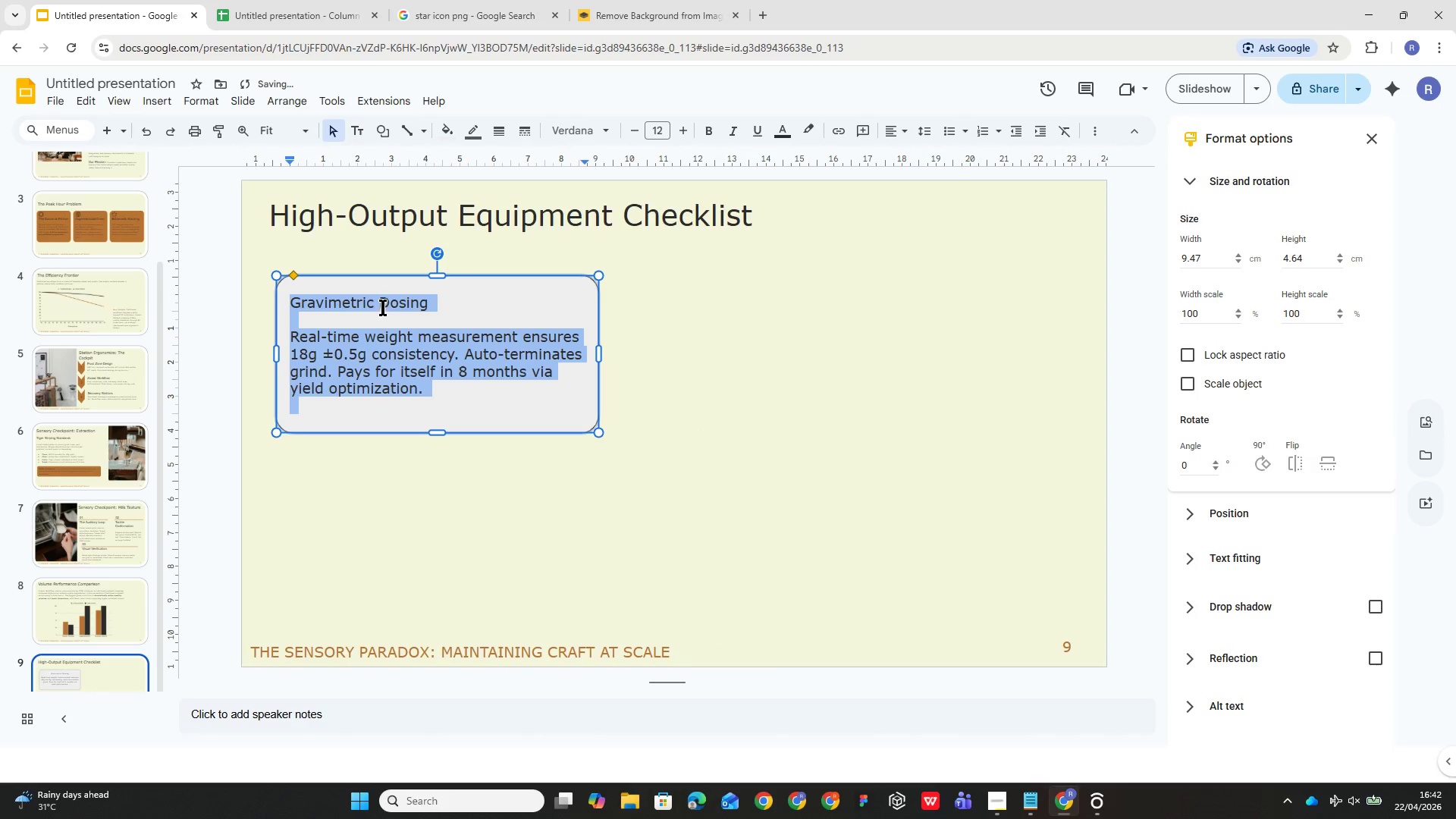 
double_click([385, 301])
 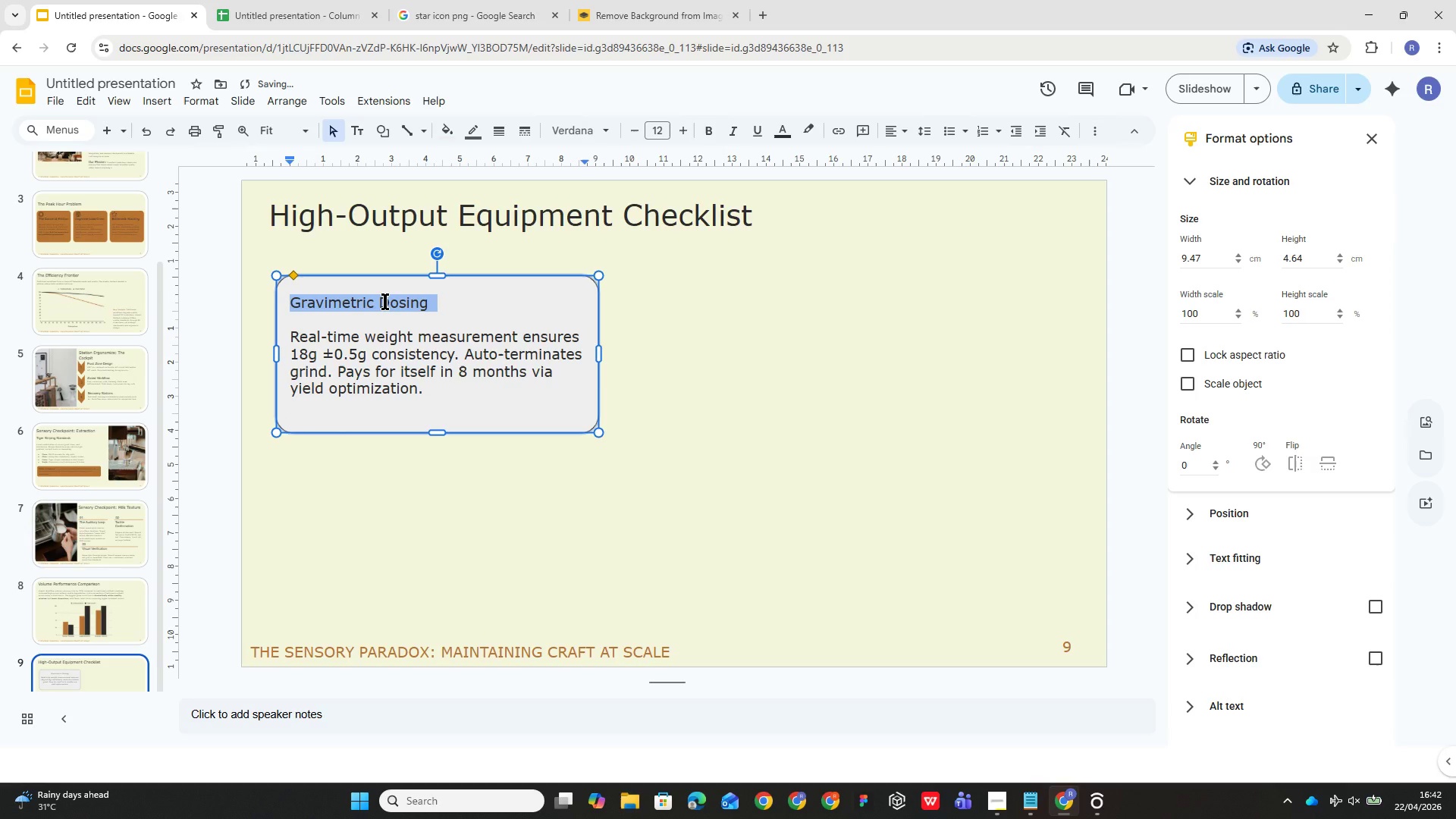 
triple_click([385, 301])
 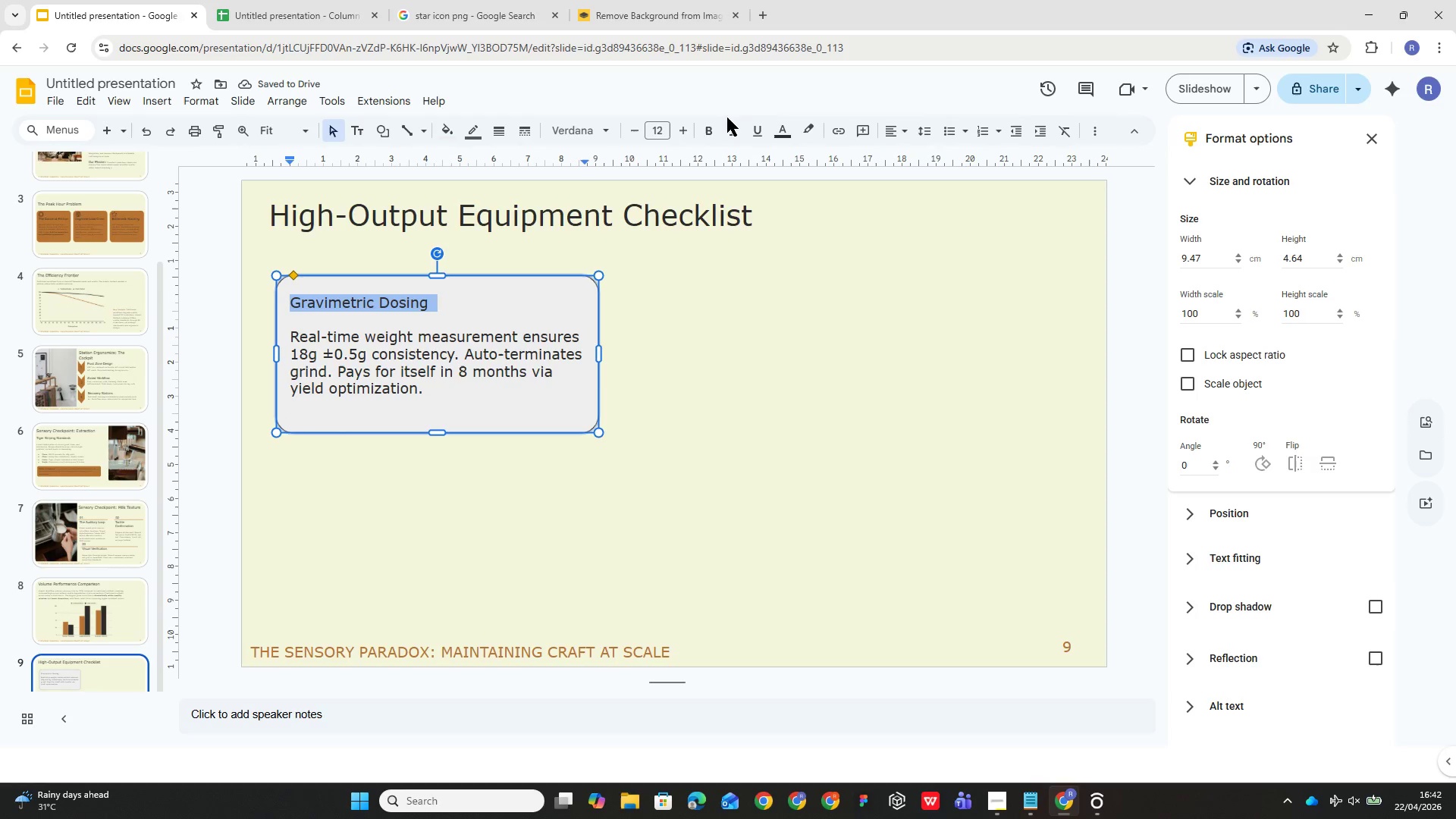 
left_click([659, 130])
 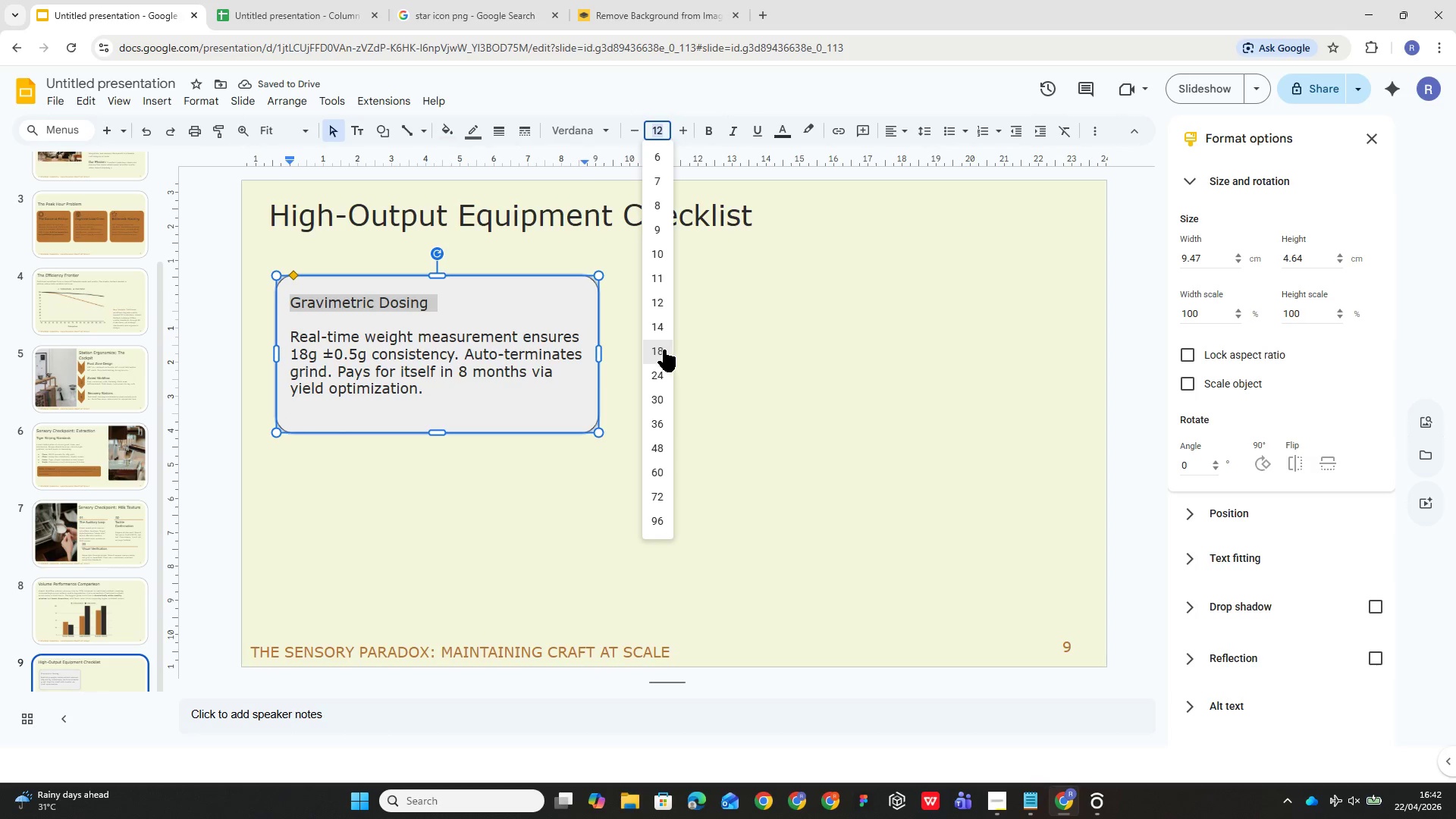 
left_click([664, 350])
 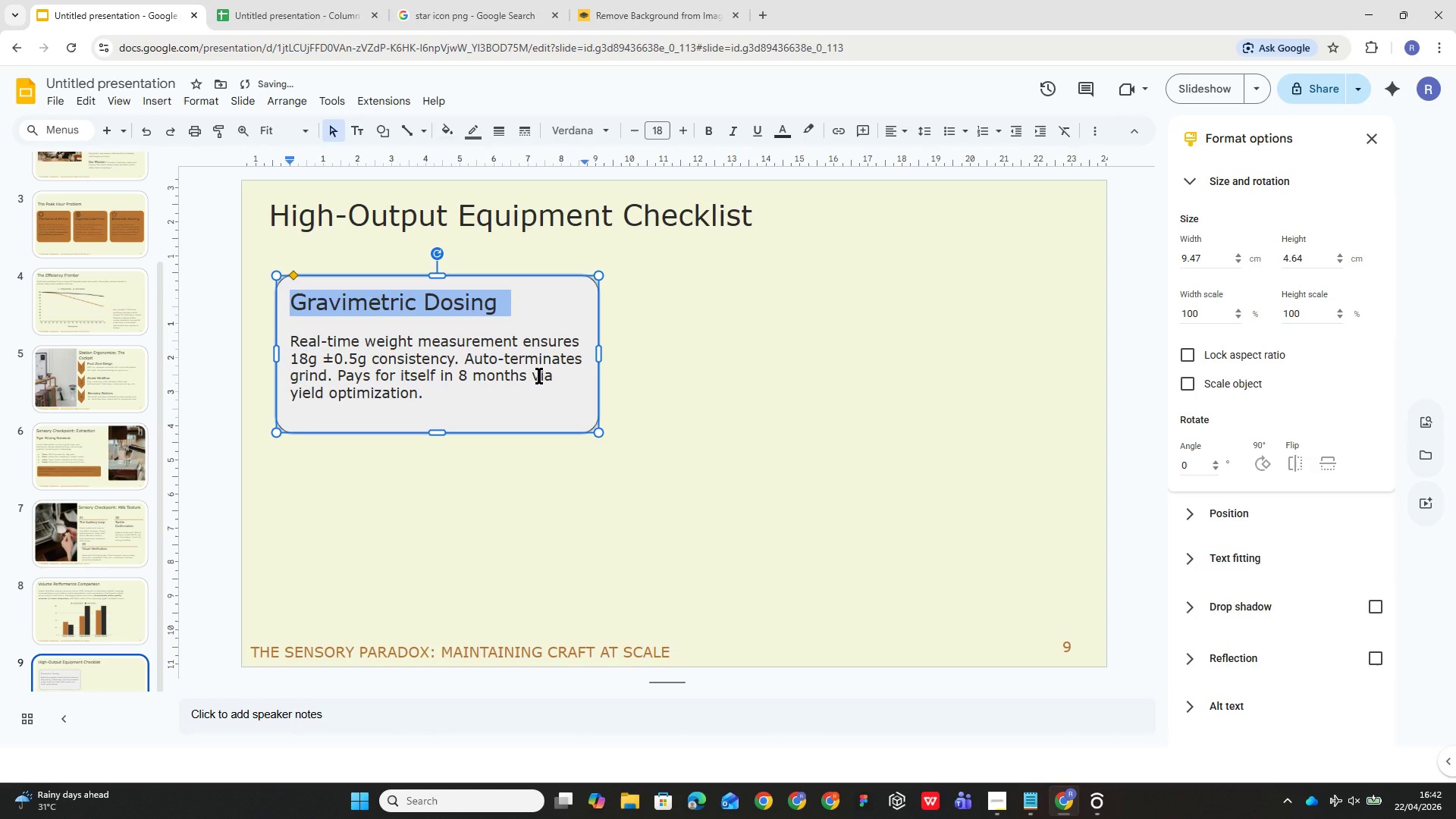 
left_click([539, 375])
 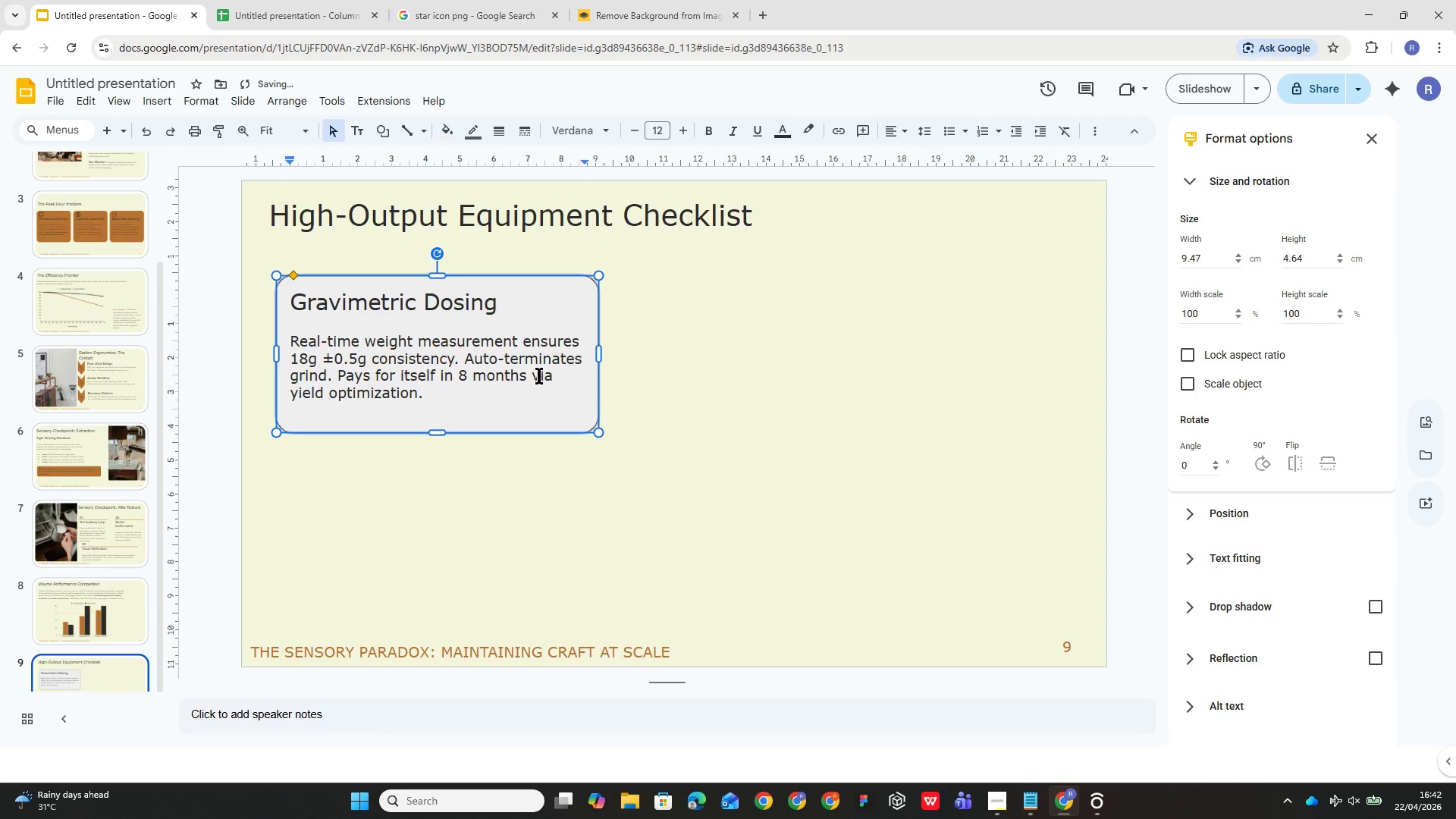 
key(Control+A)
 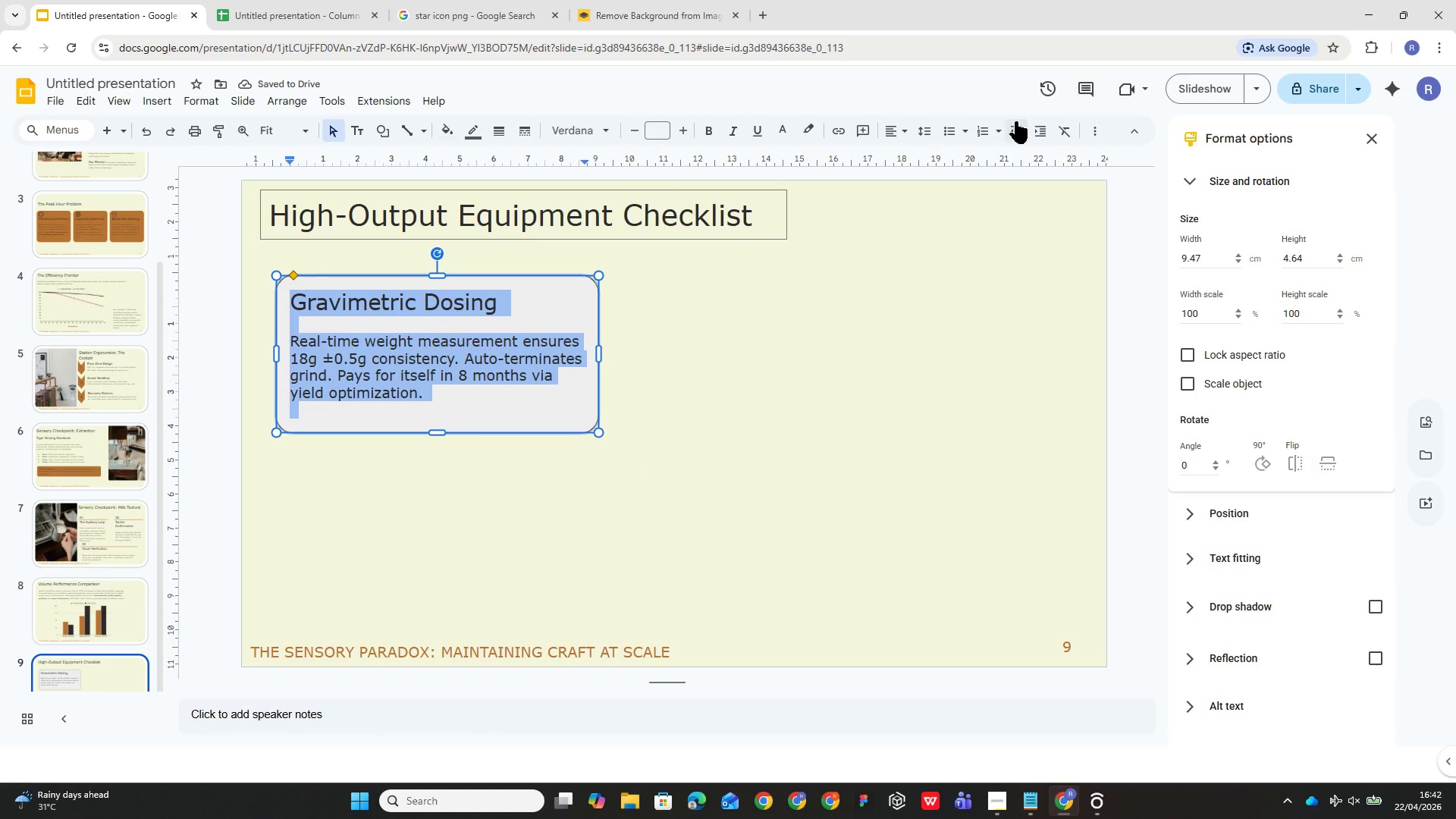 
left_click([918, 140])
 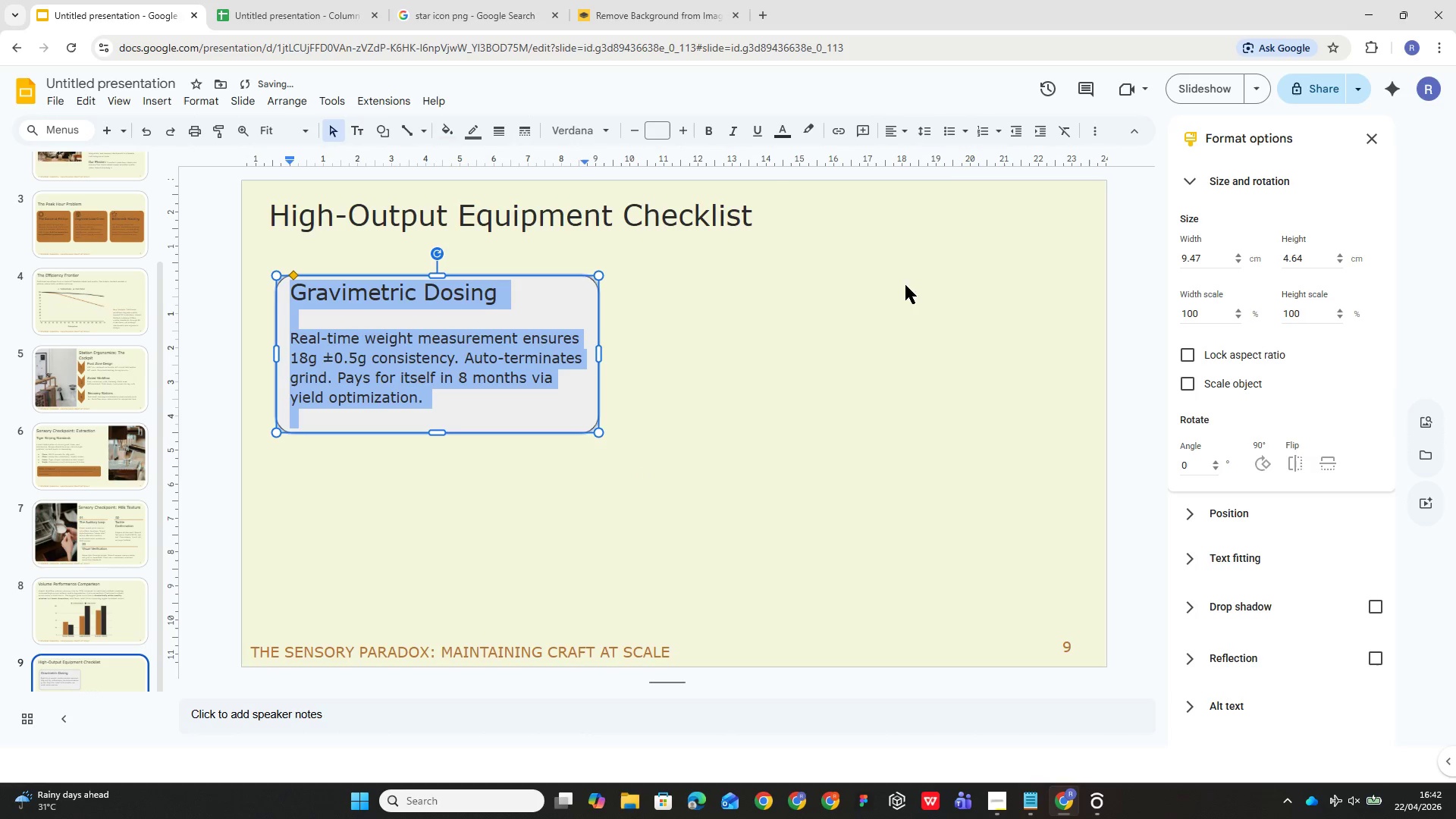 
left_click([855, 461])
 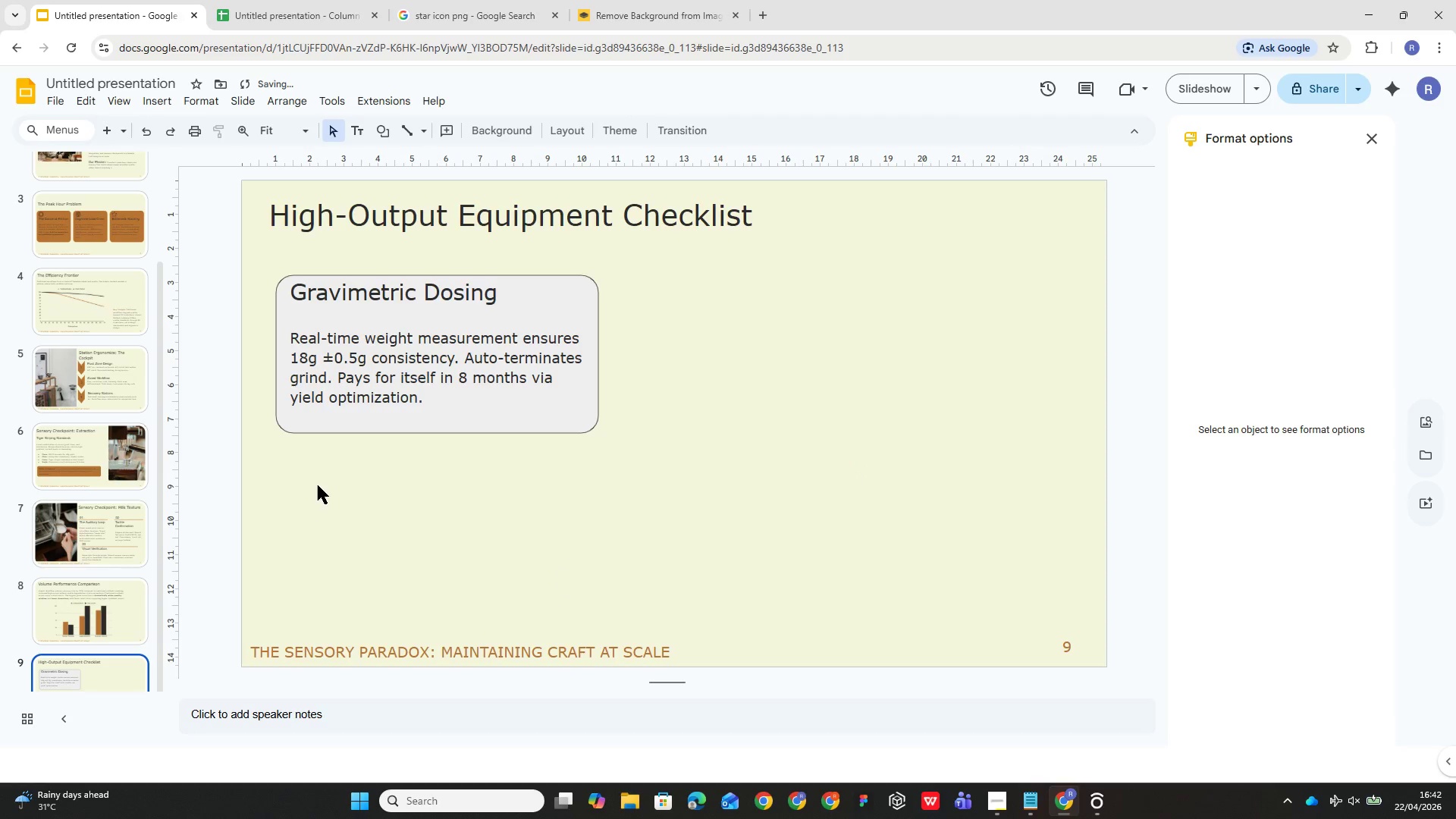 
left_click([367, 398])
 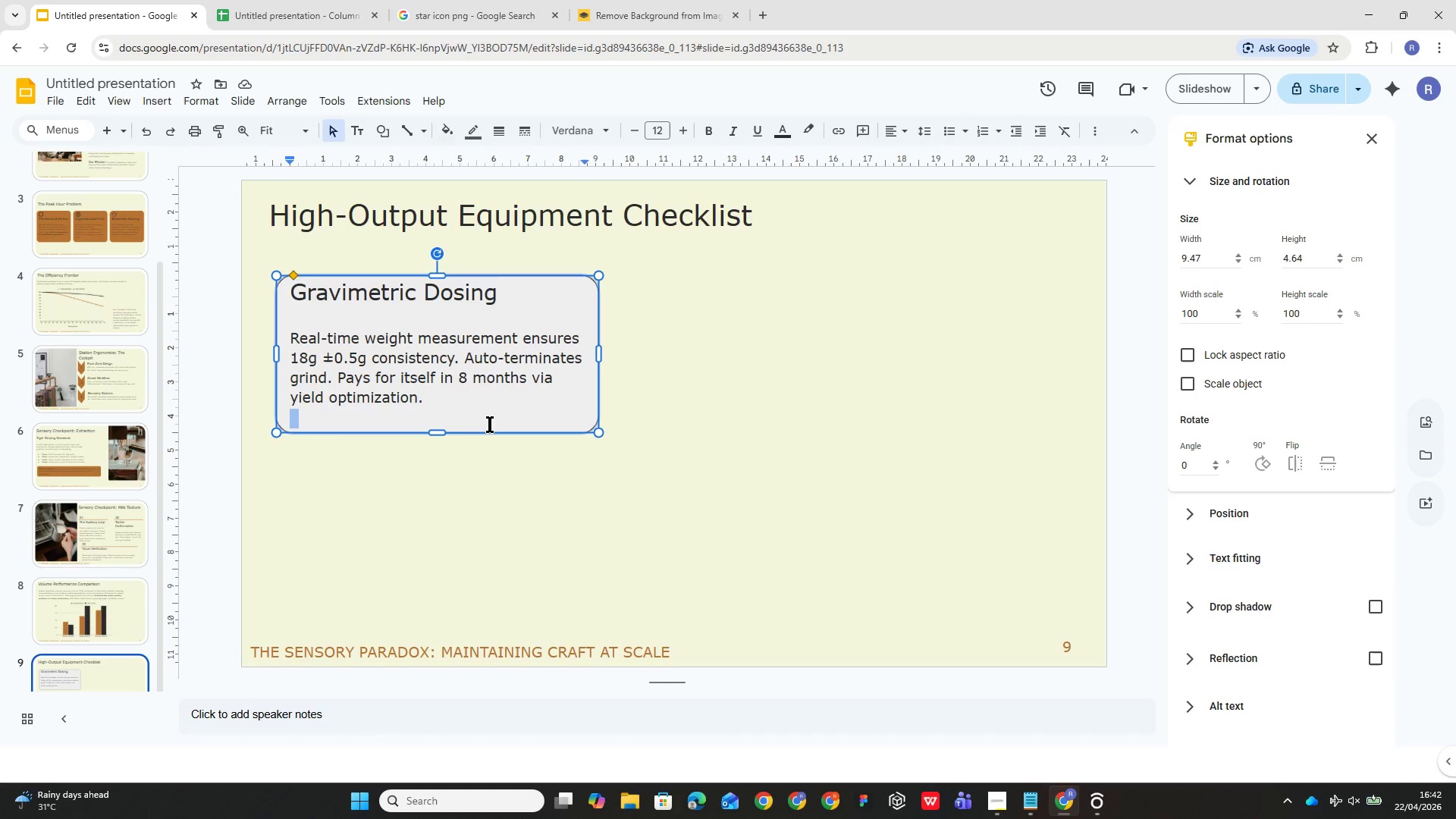 
key(Backspace)
 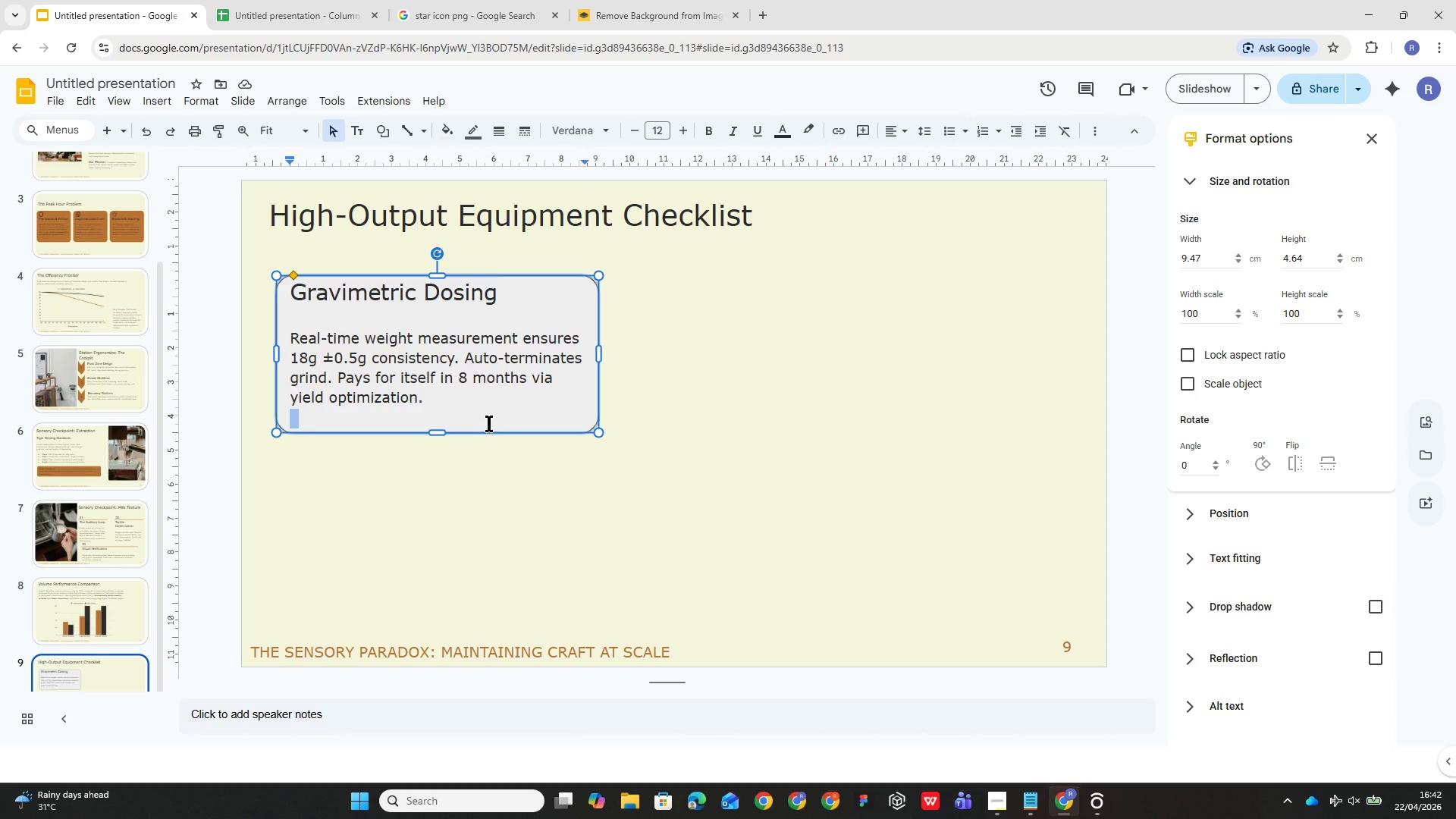 
key(Backspace)
 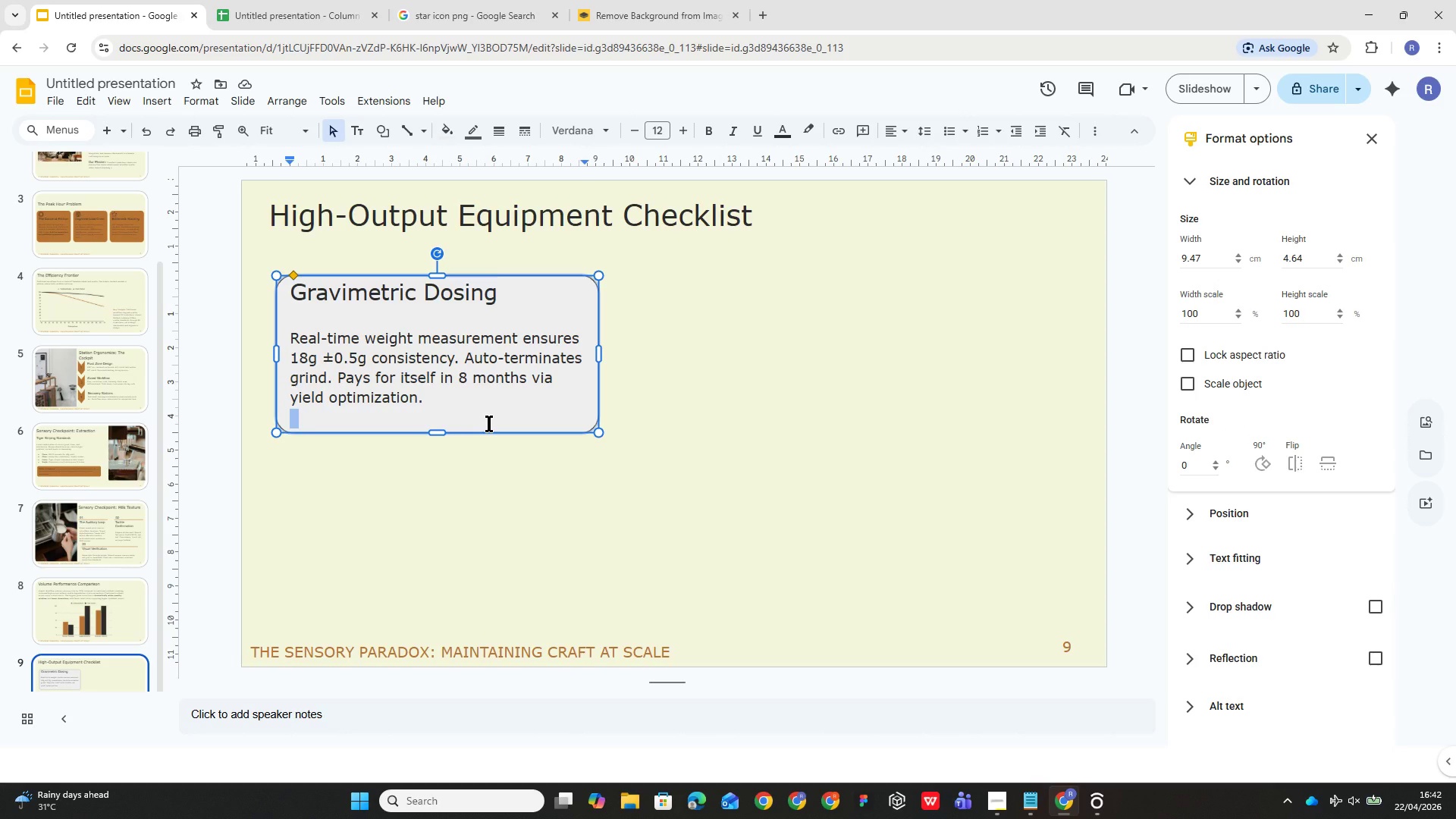 
left_click([489, 423])
 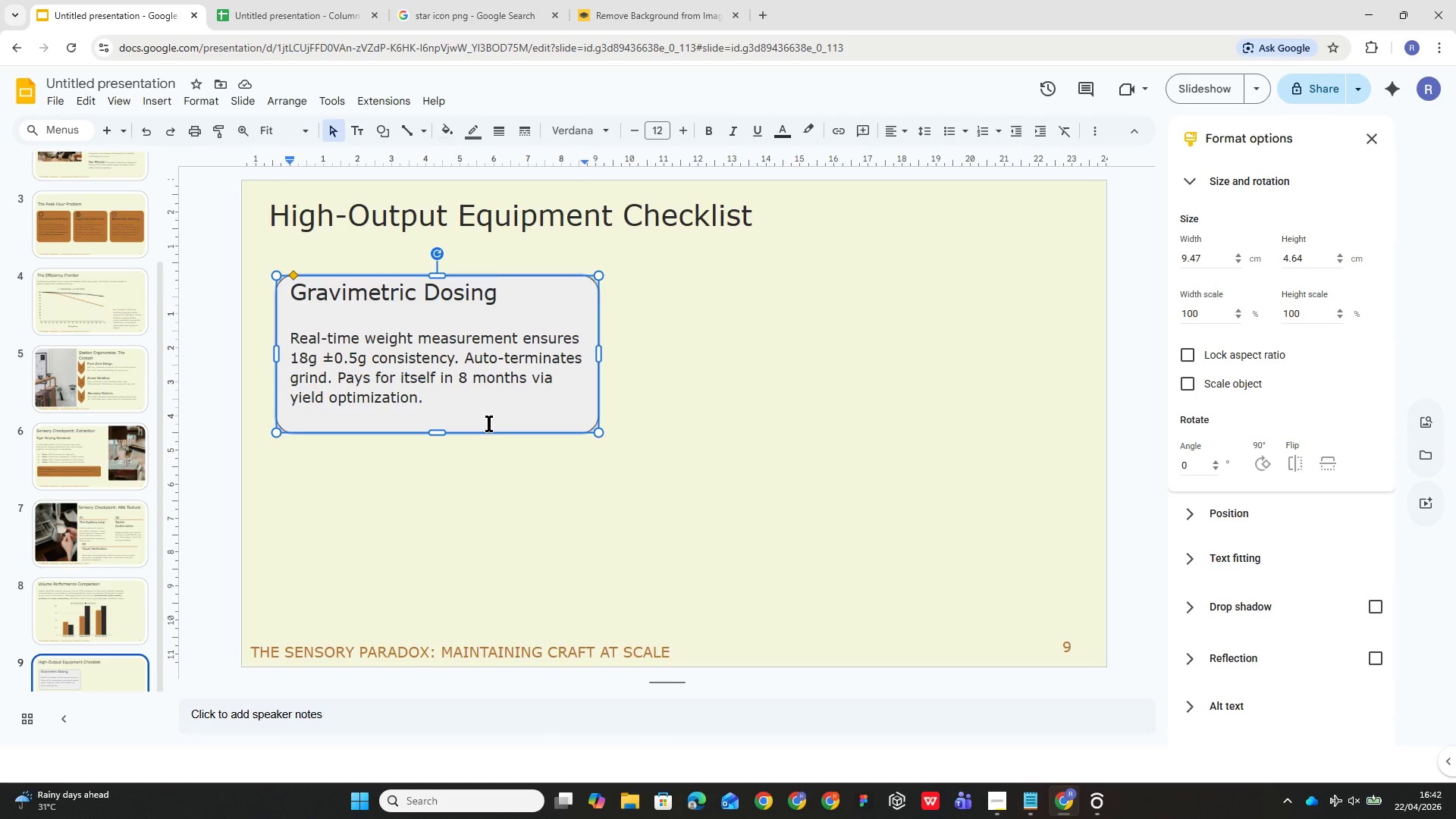 
key(Backspace)
 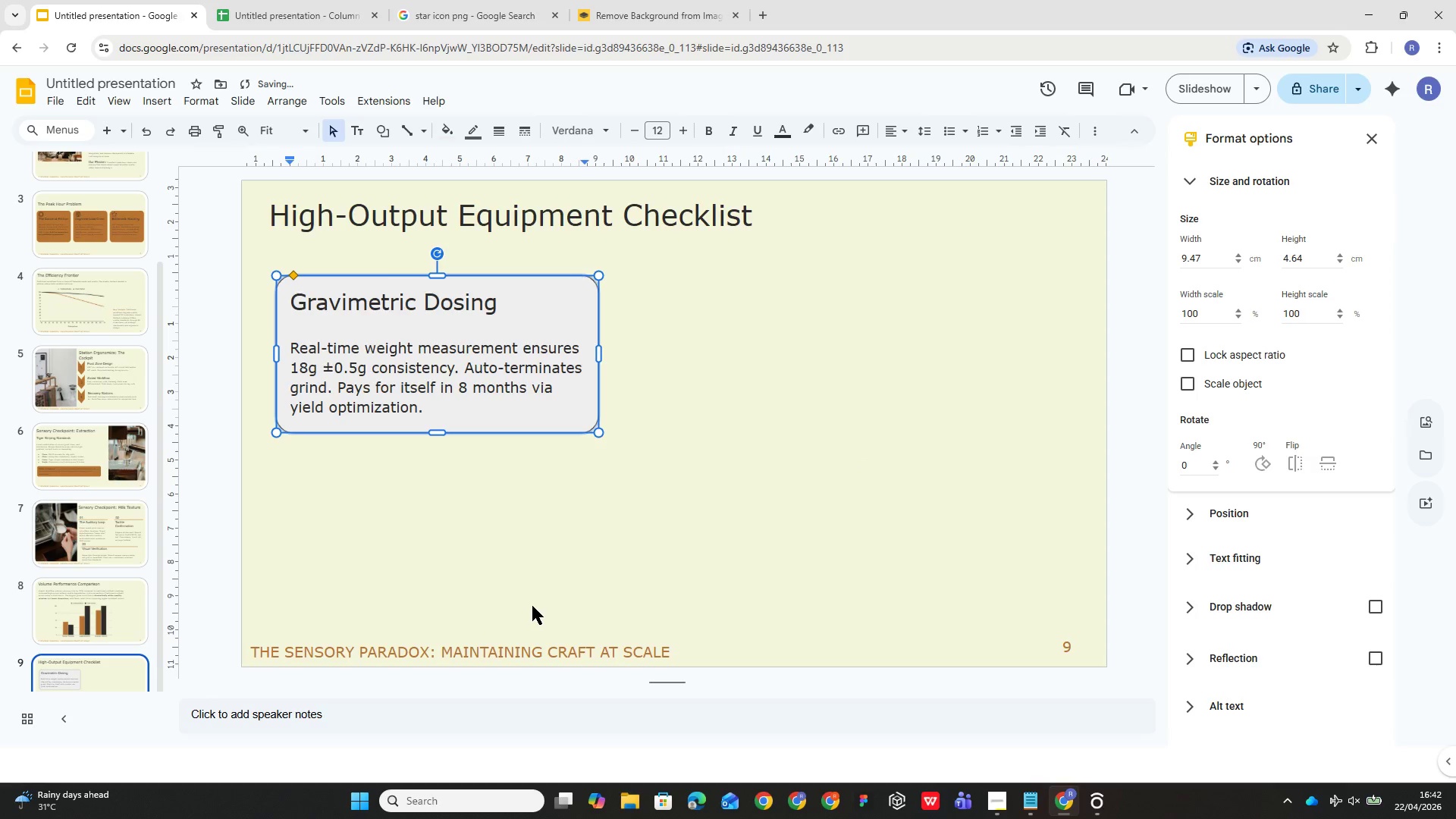 
left_click([686, 529])
 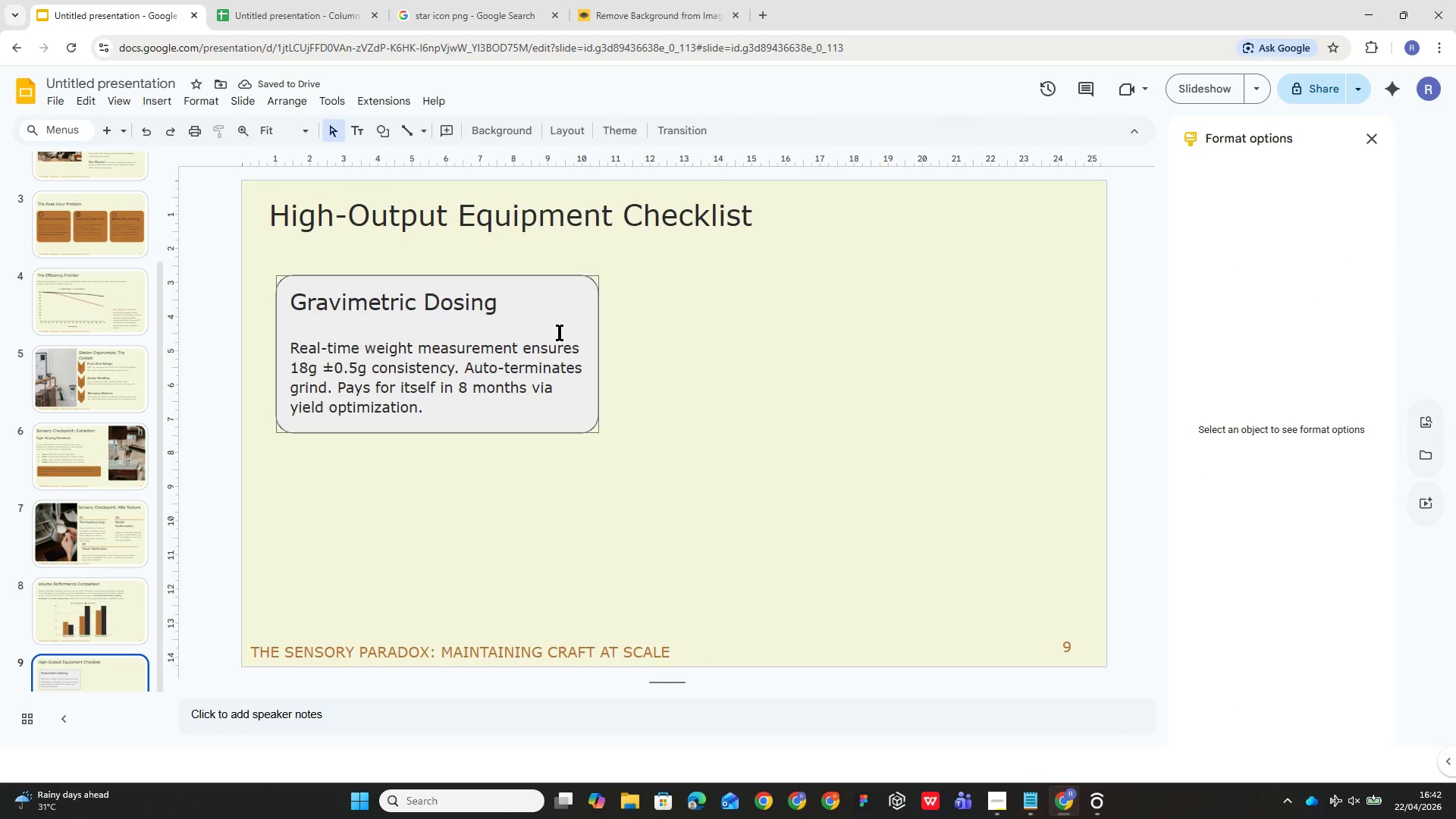 
left_click([563, 276])
 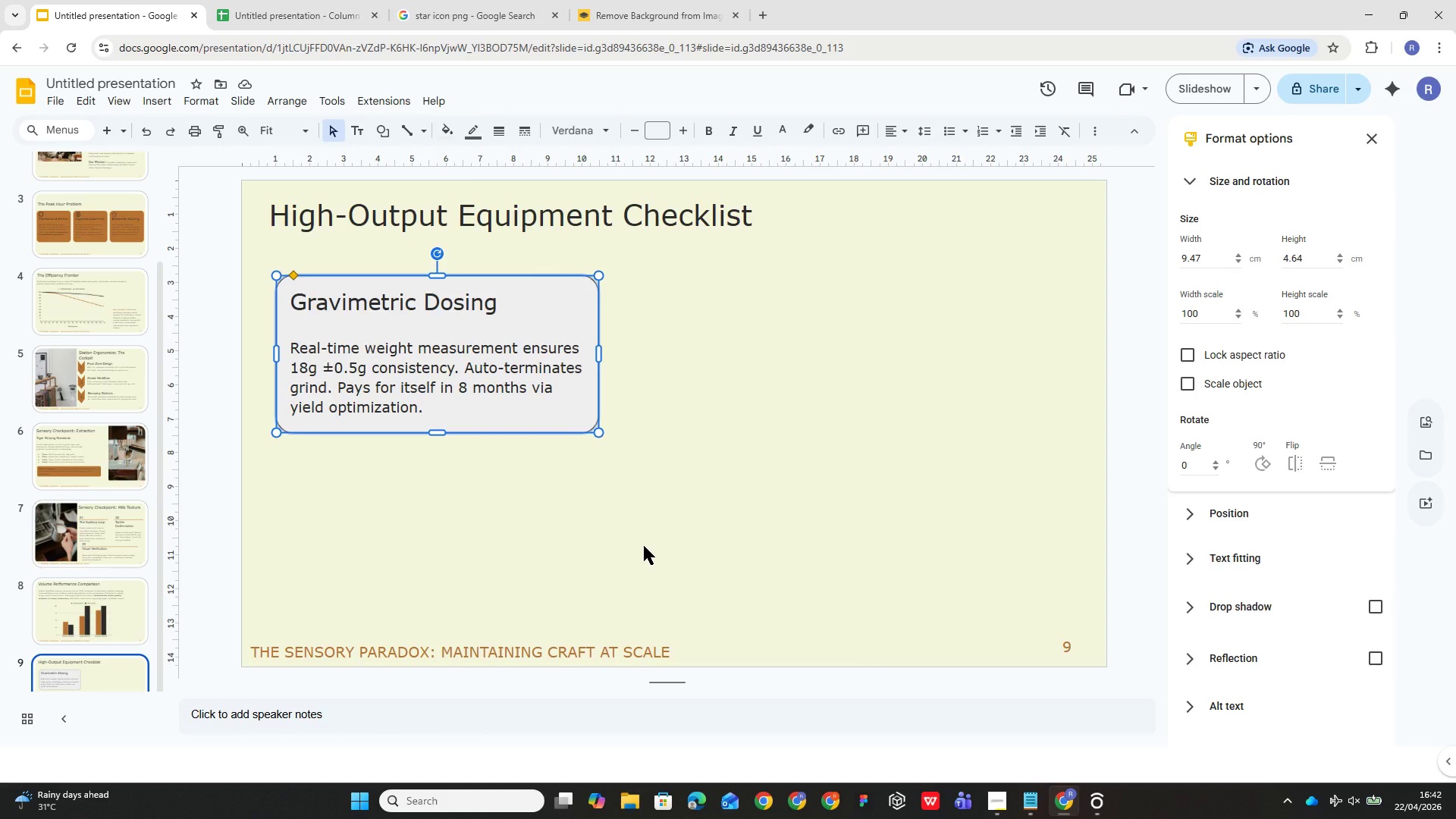 
wait(10.22)
 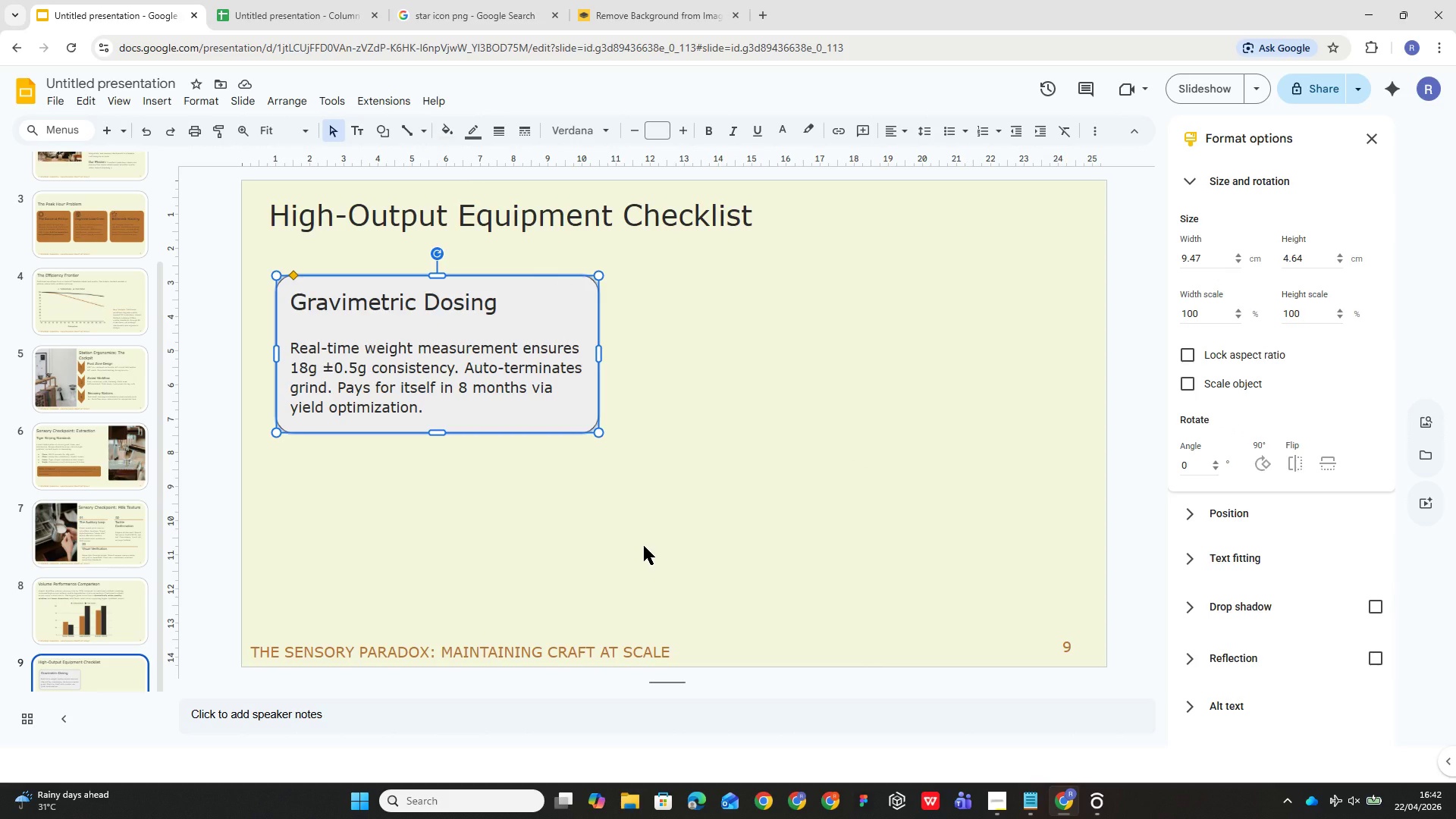 
key(Control+D)
 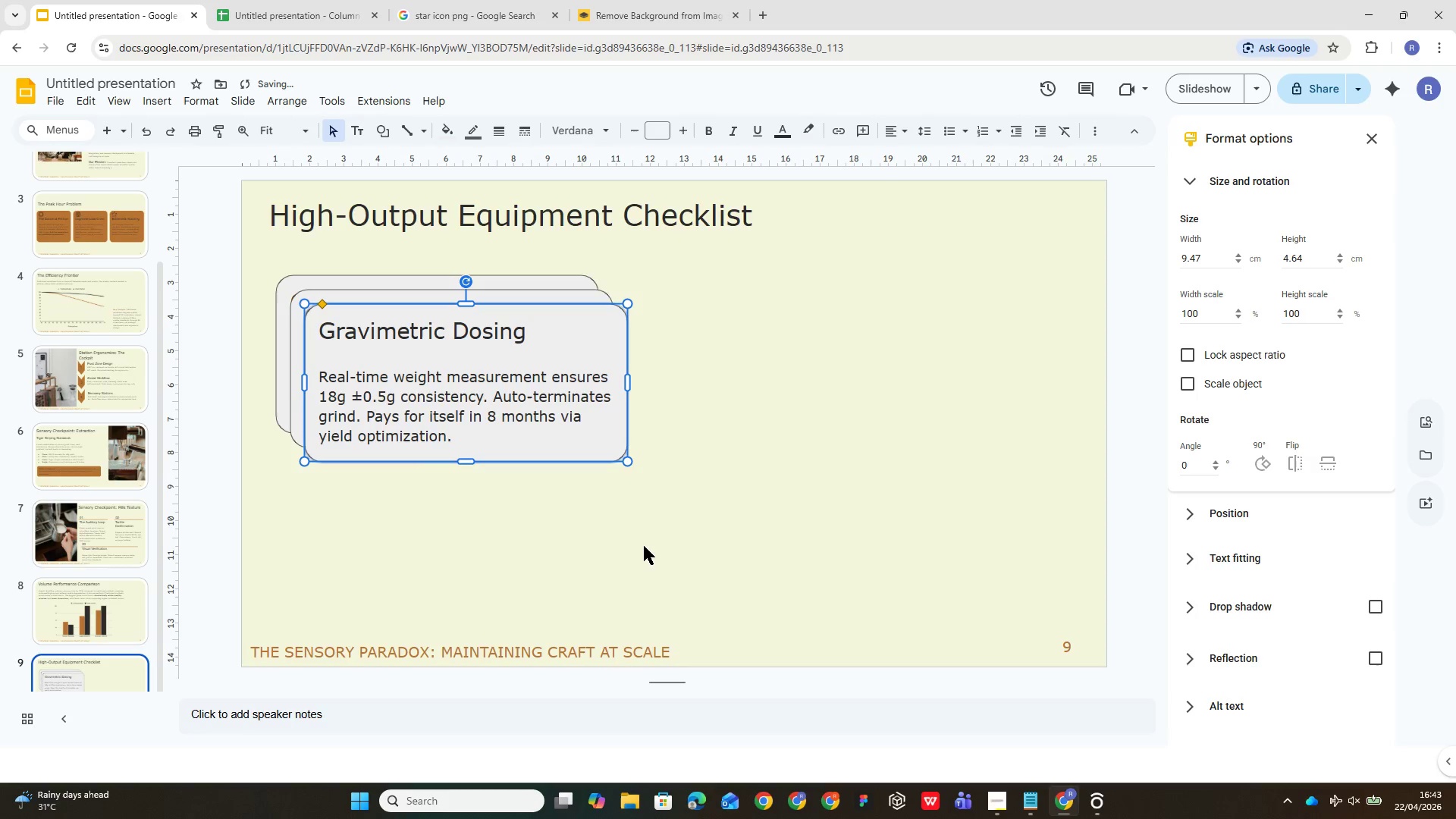 
key(Control+D)
 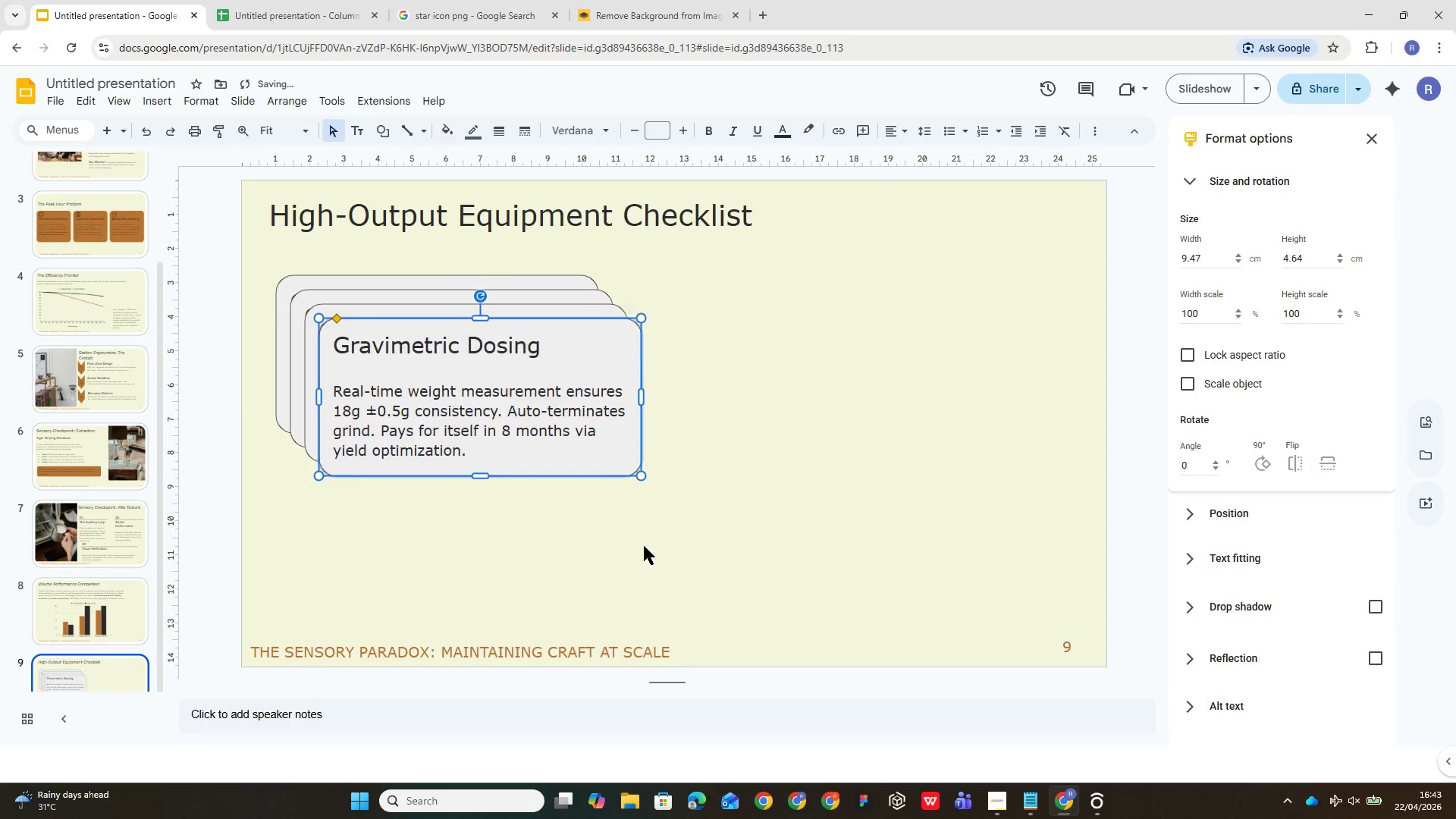 
key(Control+D)
 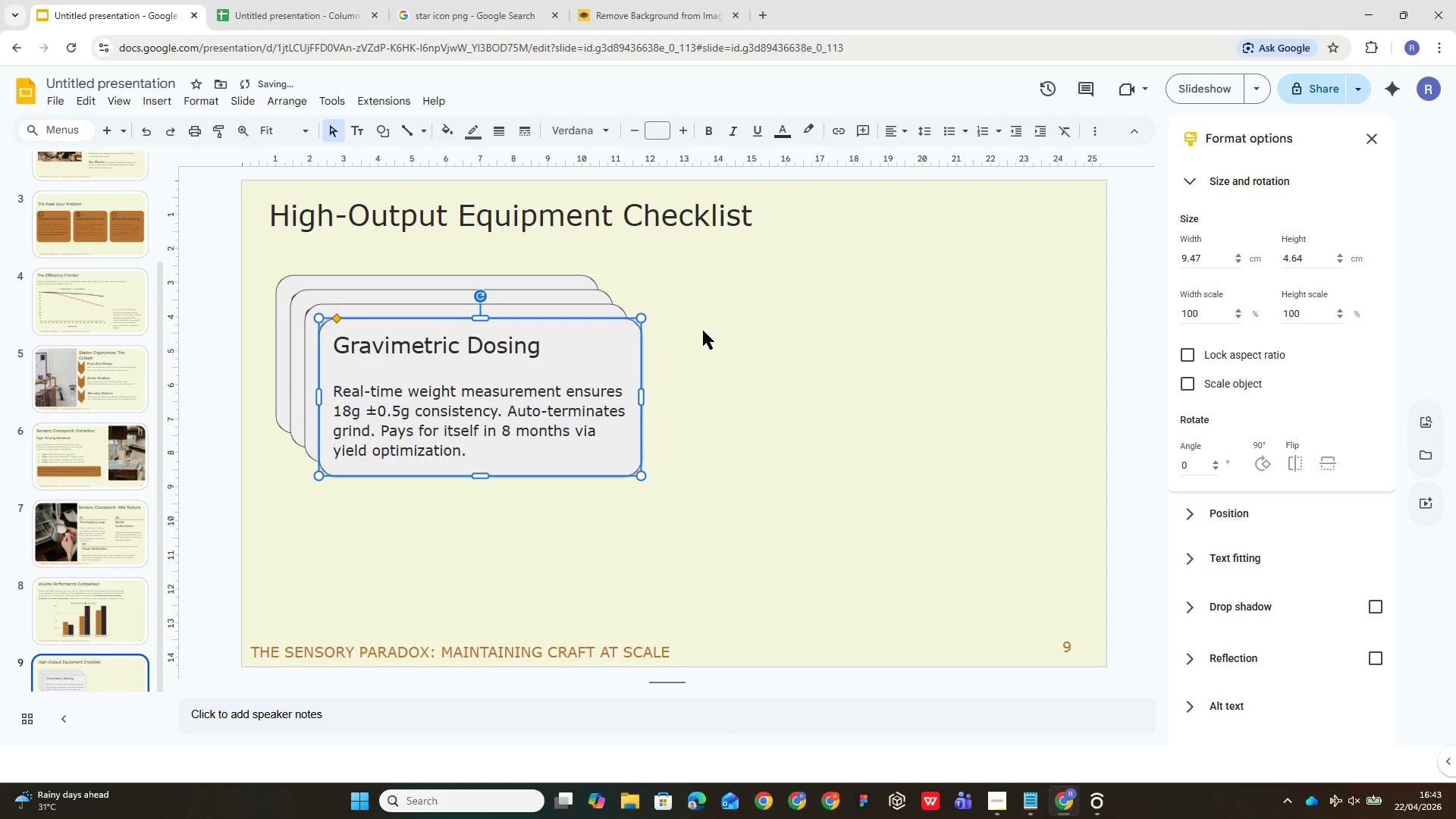 
left_click_drag(start_coordinate=[550, 325], to_coordinate=[886, 297])
 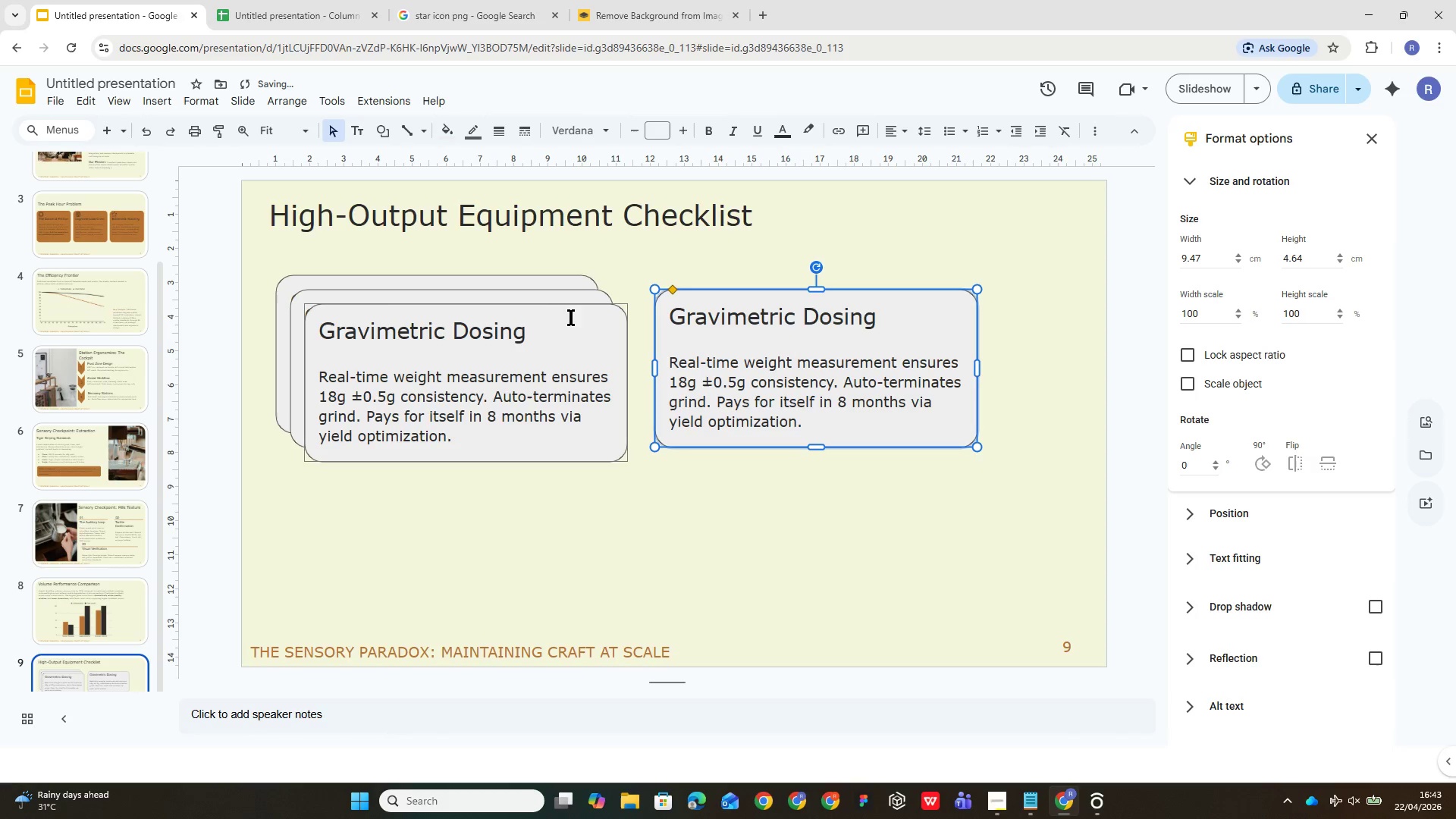 
left_click_drag(start_coordinate=[574, 309], to_coordinate=[554, 450])
 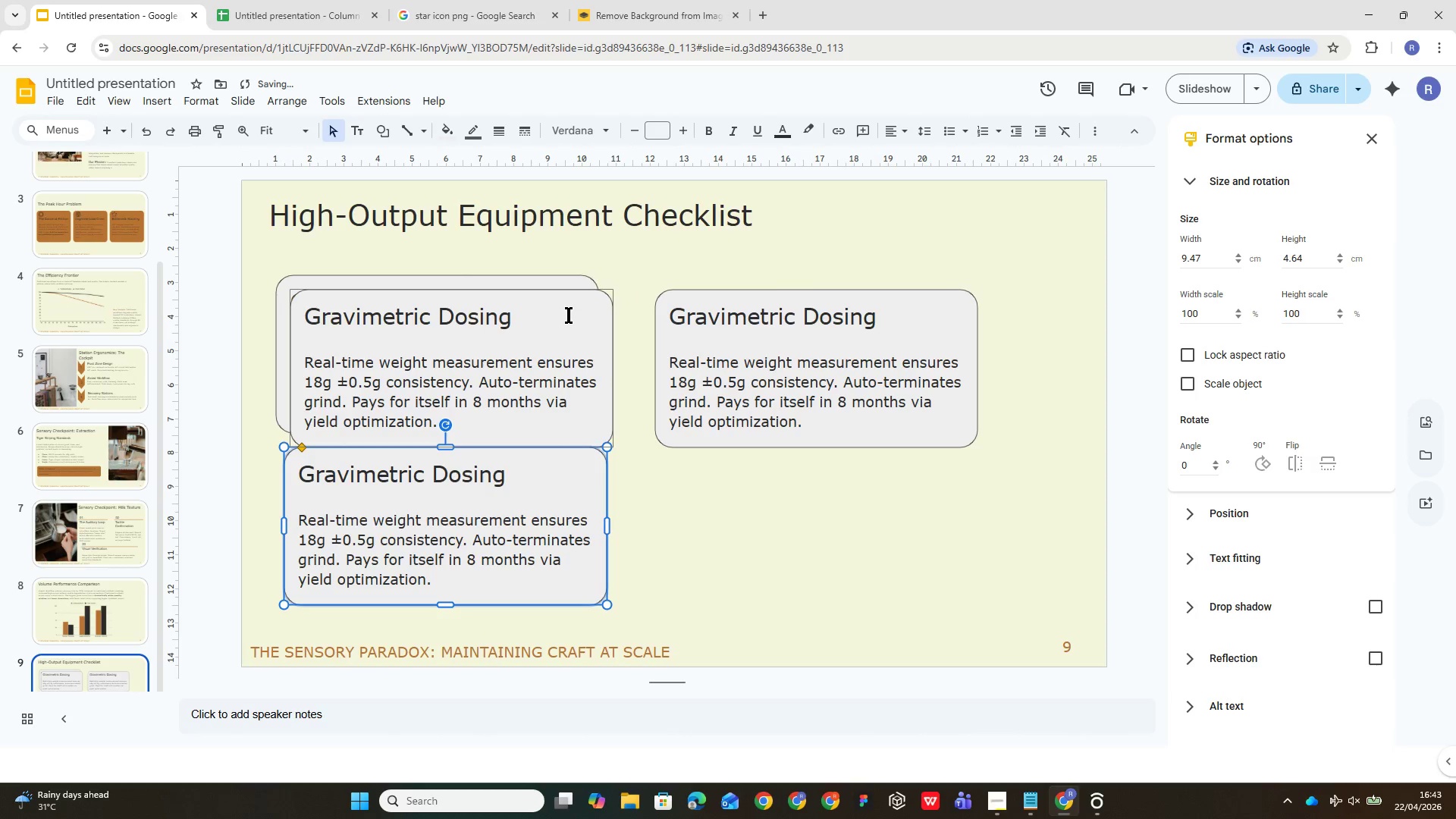 
left_click([570, 297])
 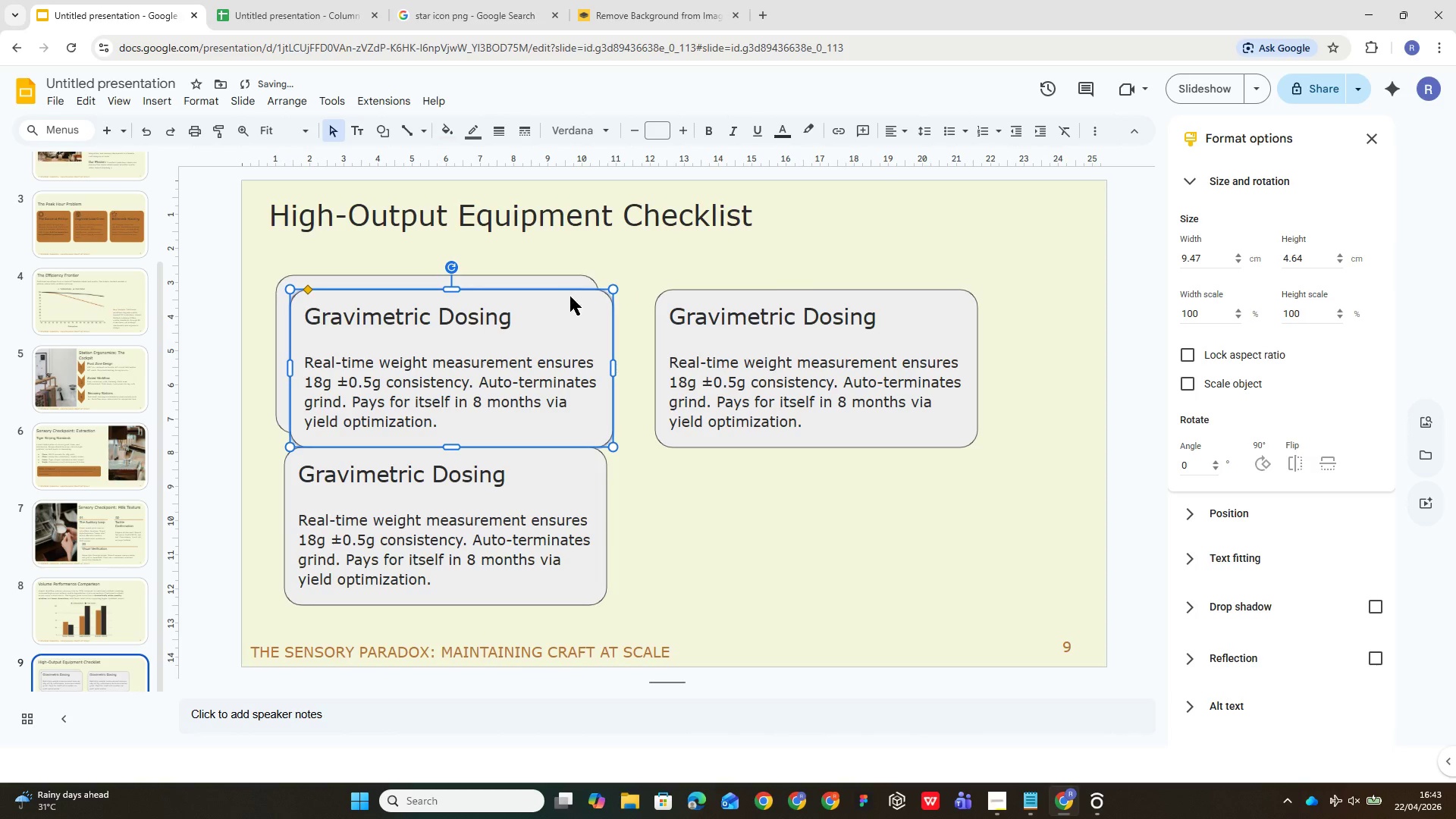 
left_click_drag(start_coordinate=[570, 297], to_coordinate=[936, 460])
 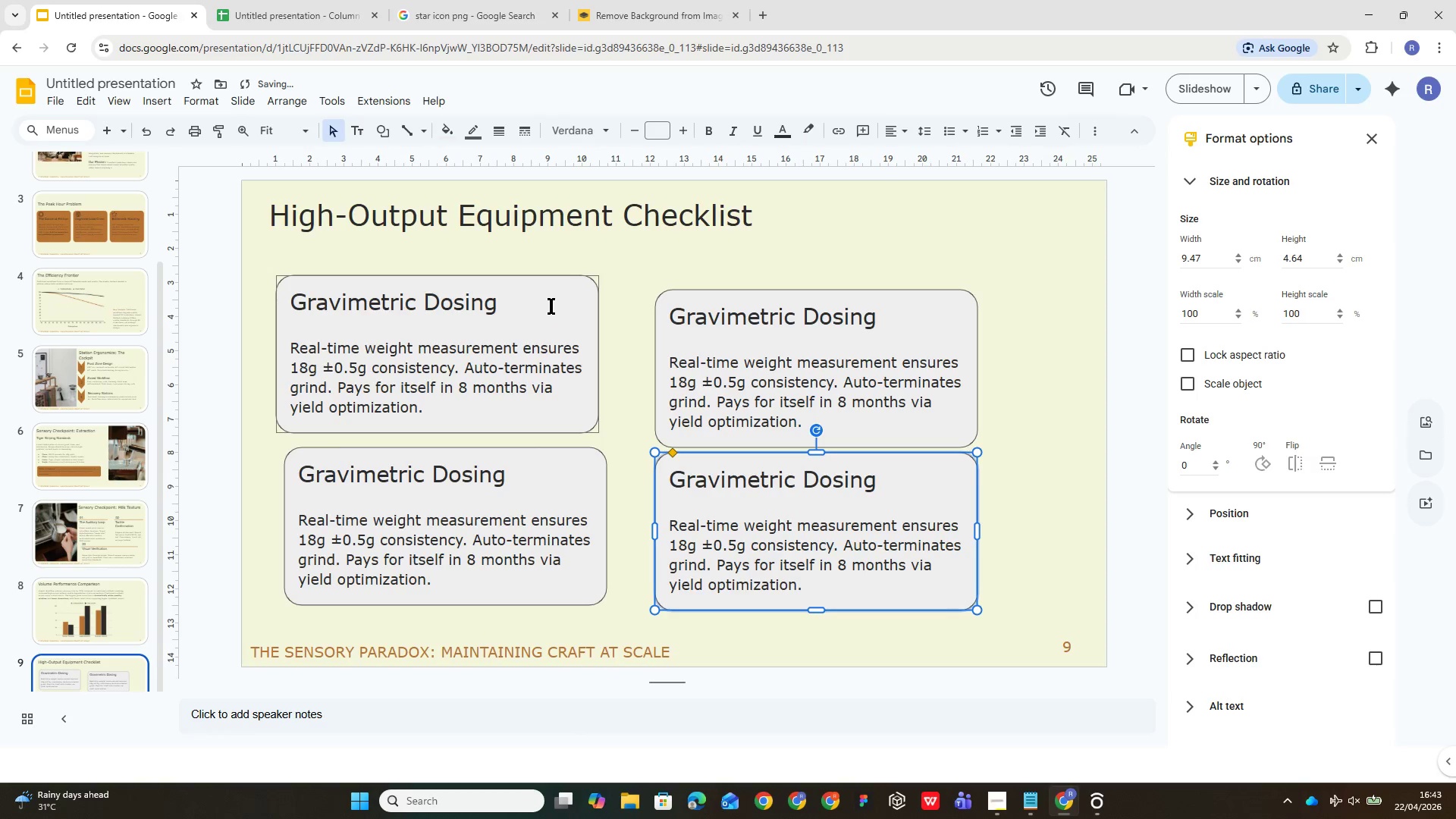 
left_click([560, 283])
 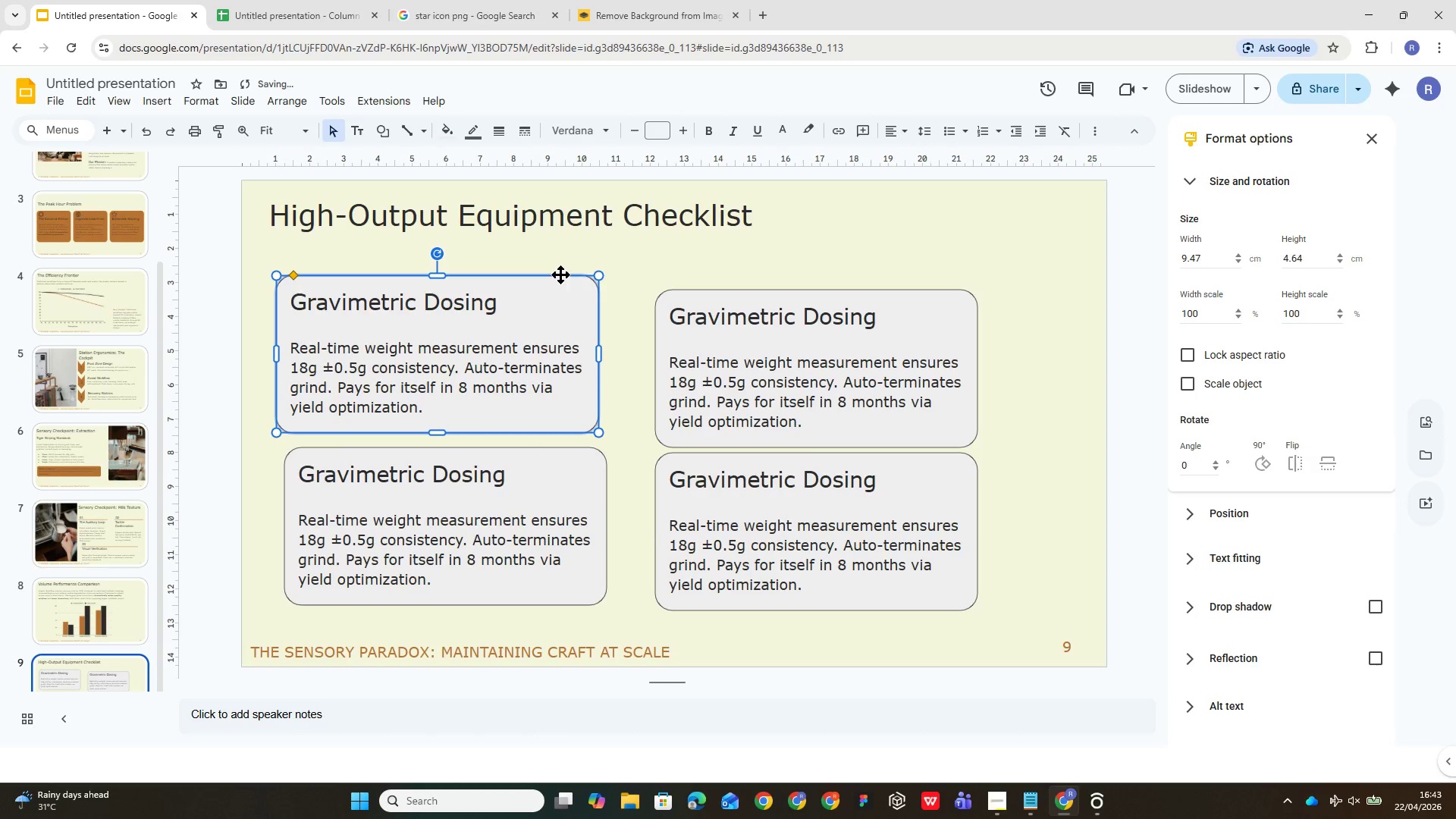 
left_click_drag(start_coordinate=[560, 275], to_coordinate=[570, 279])
 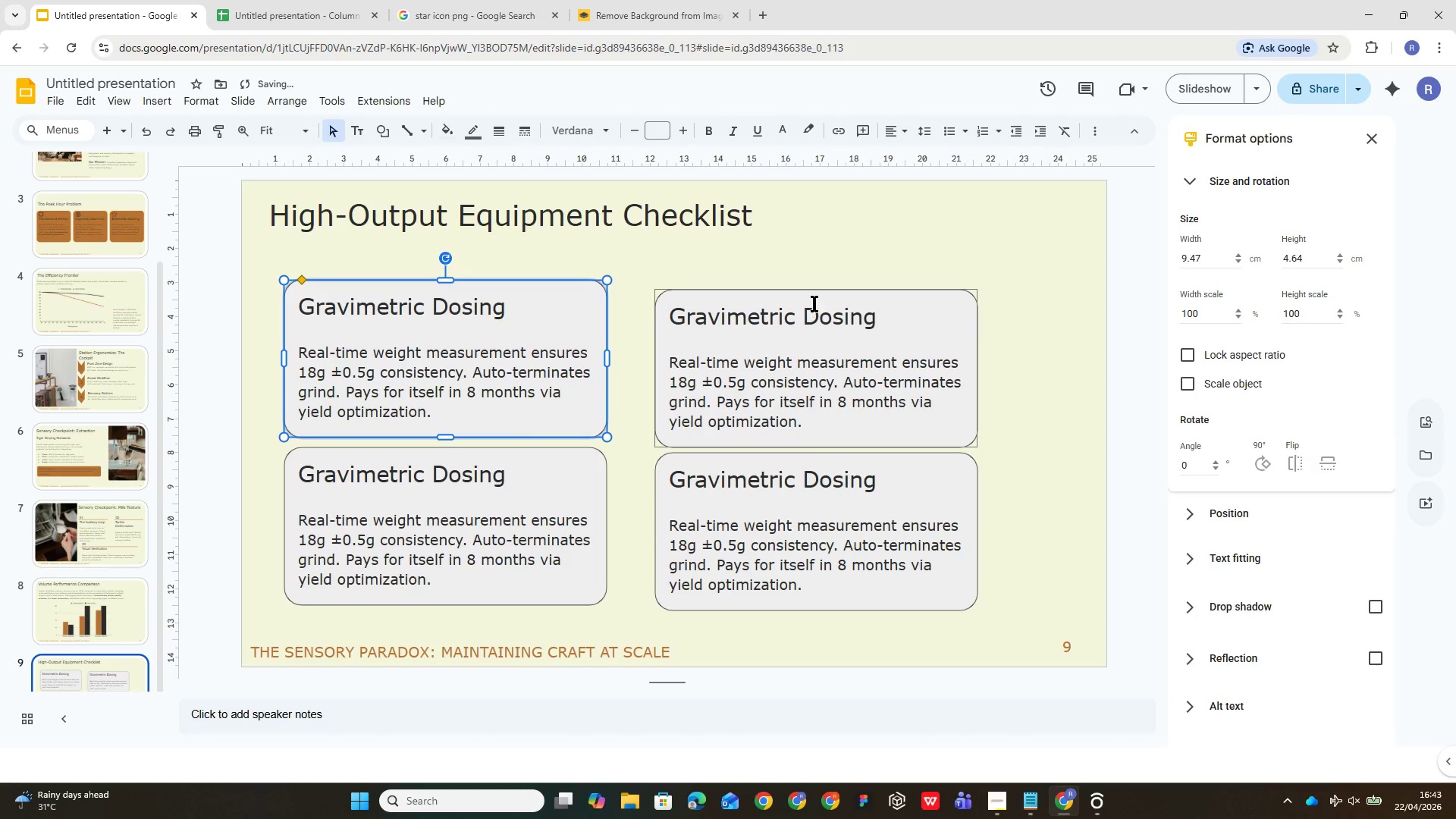 
left_click_drag(start_coordinate=[814, 294], to_coordinate=[817, 286])
 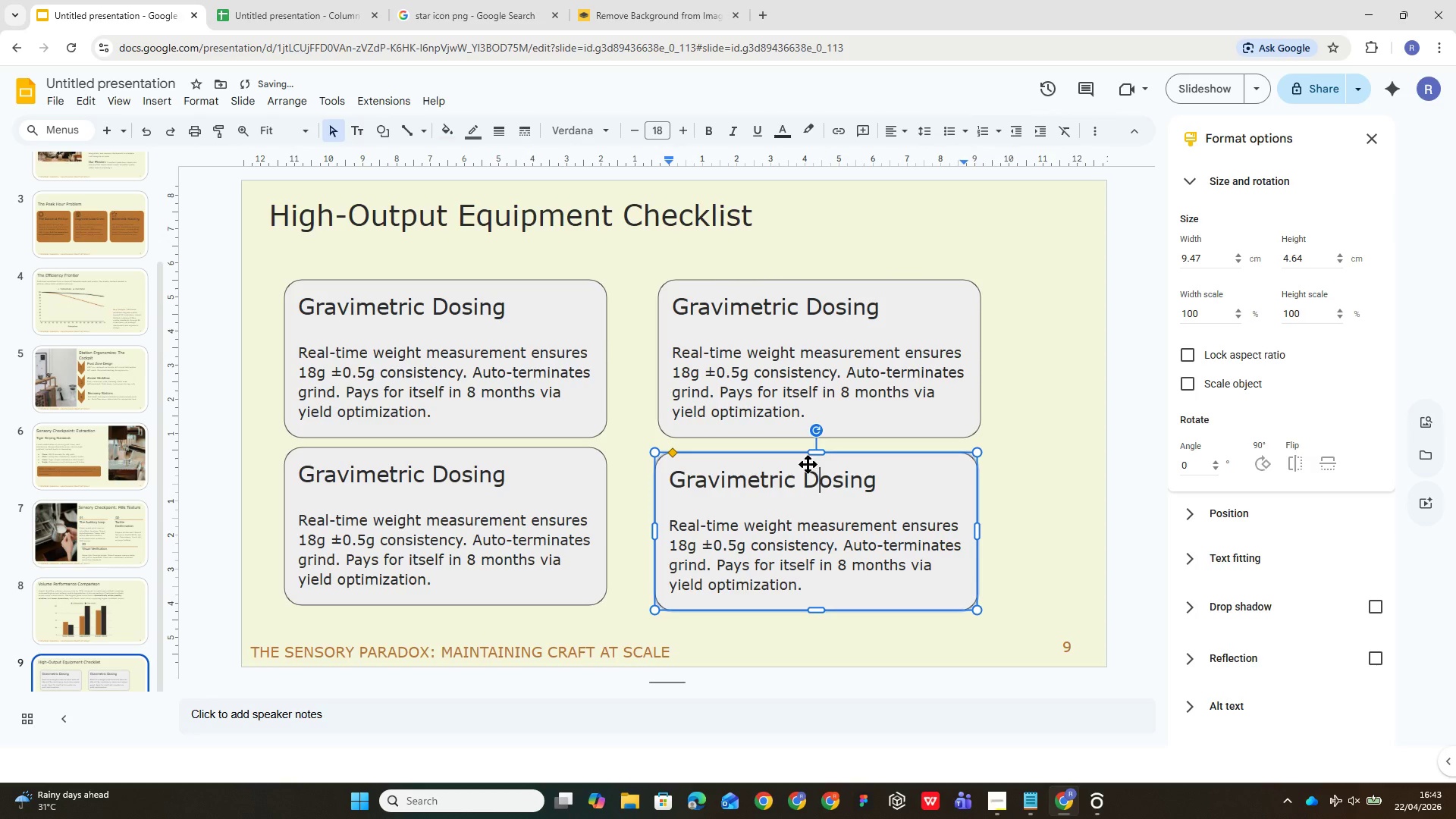 
left_click_drag(start_coordinate=[803, 453], to_coordinate=[806, 446])
 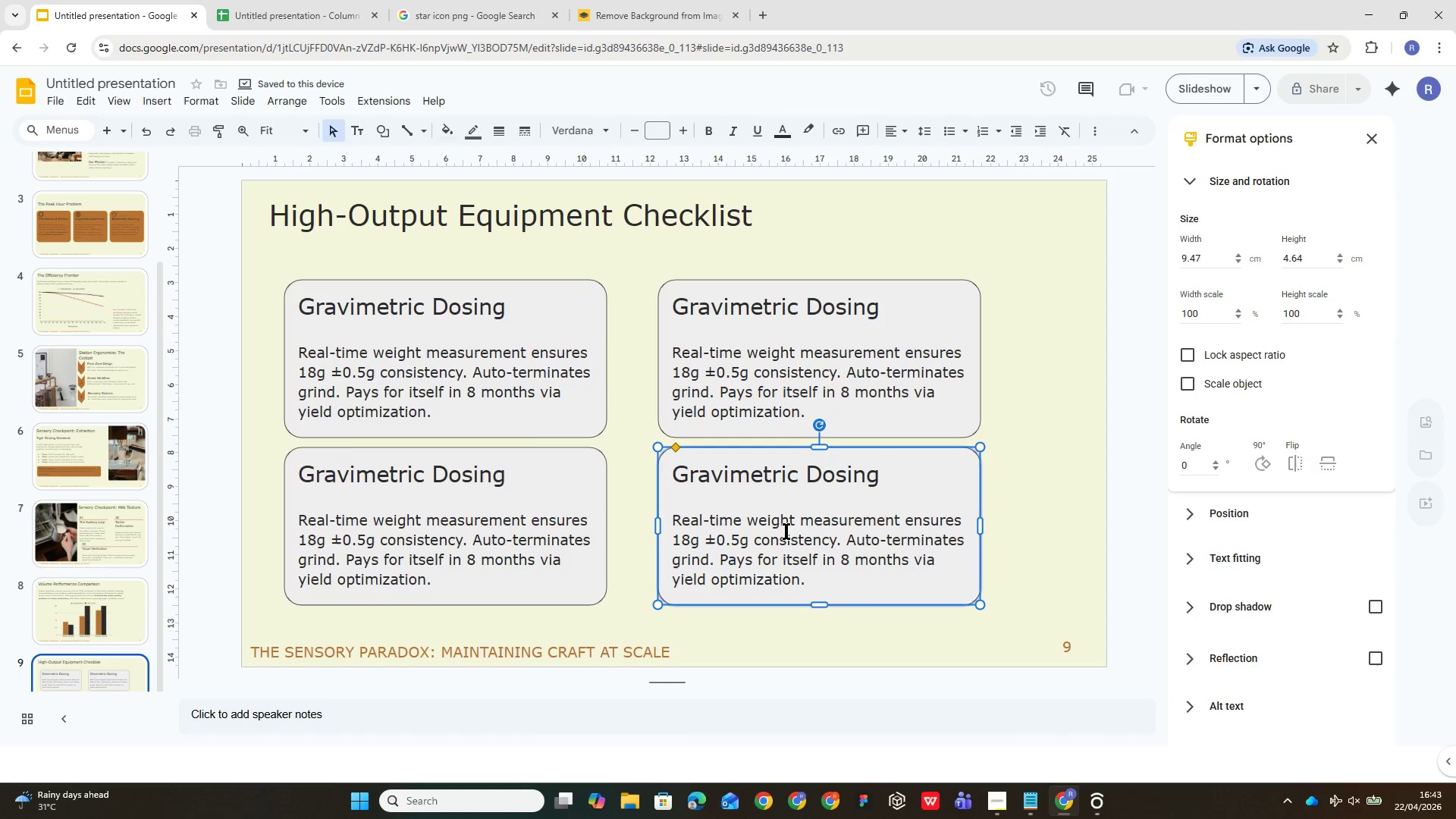 
left_click([713, 537])
 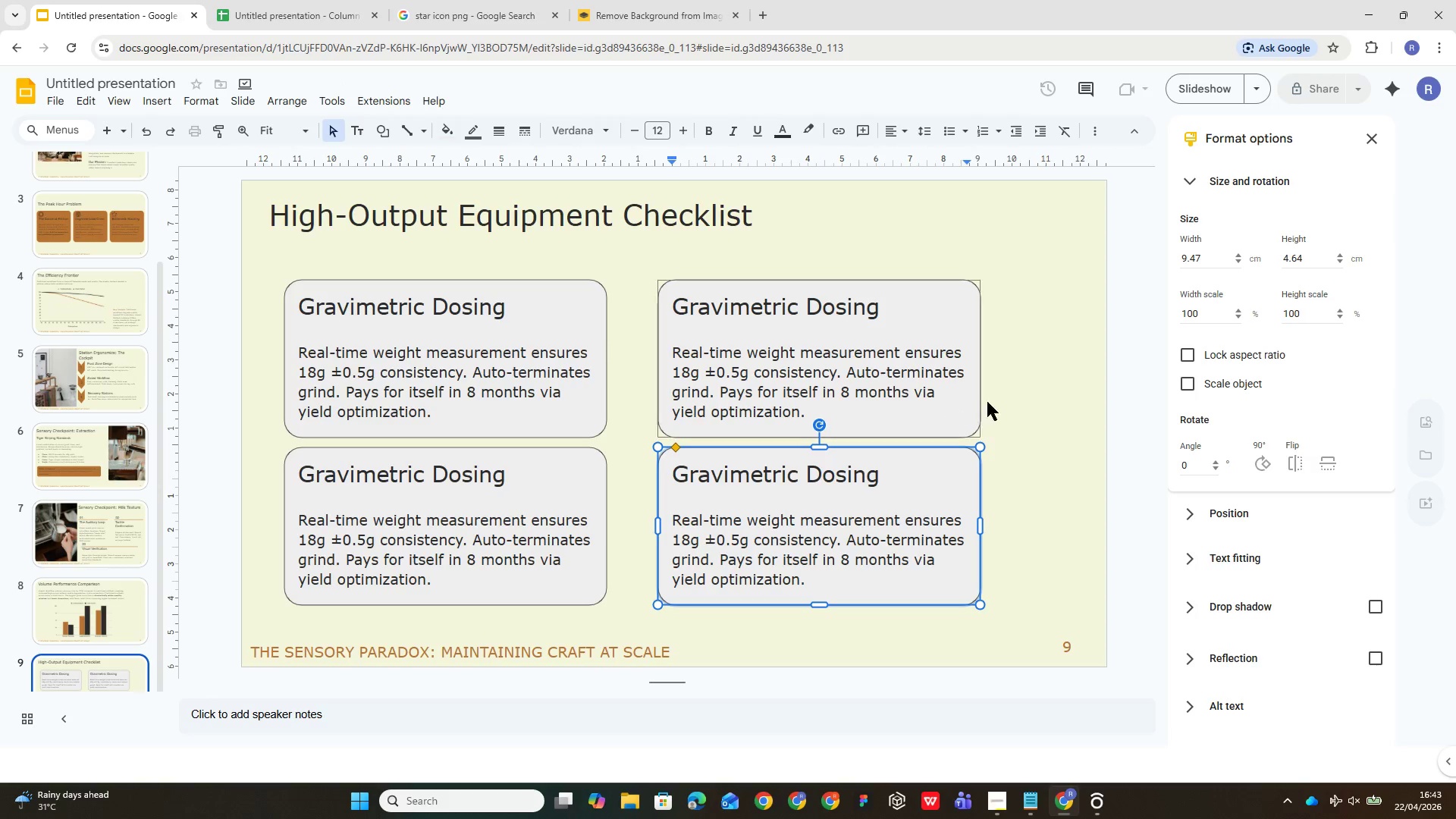 
left_click([1007, 403])
 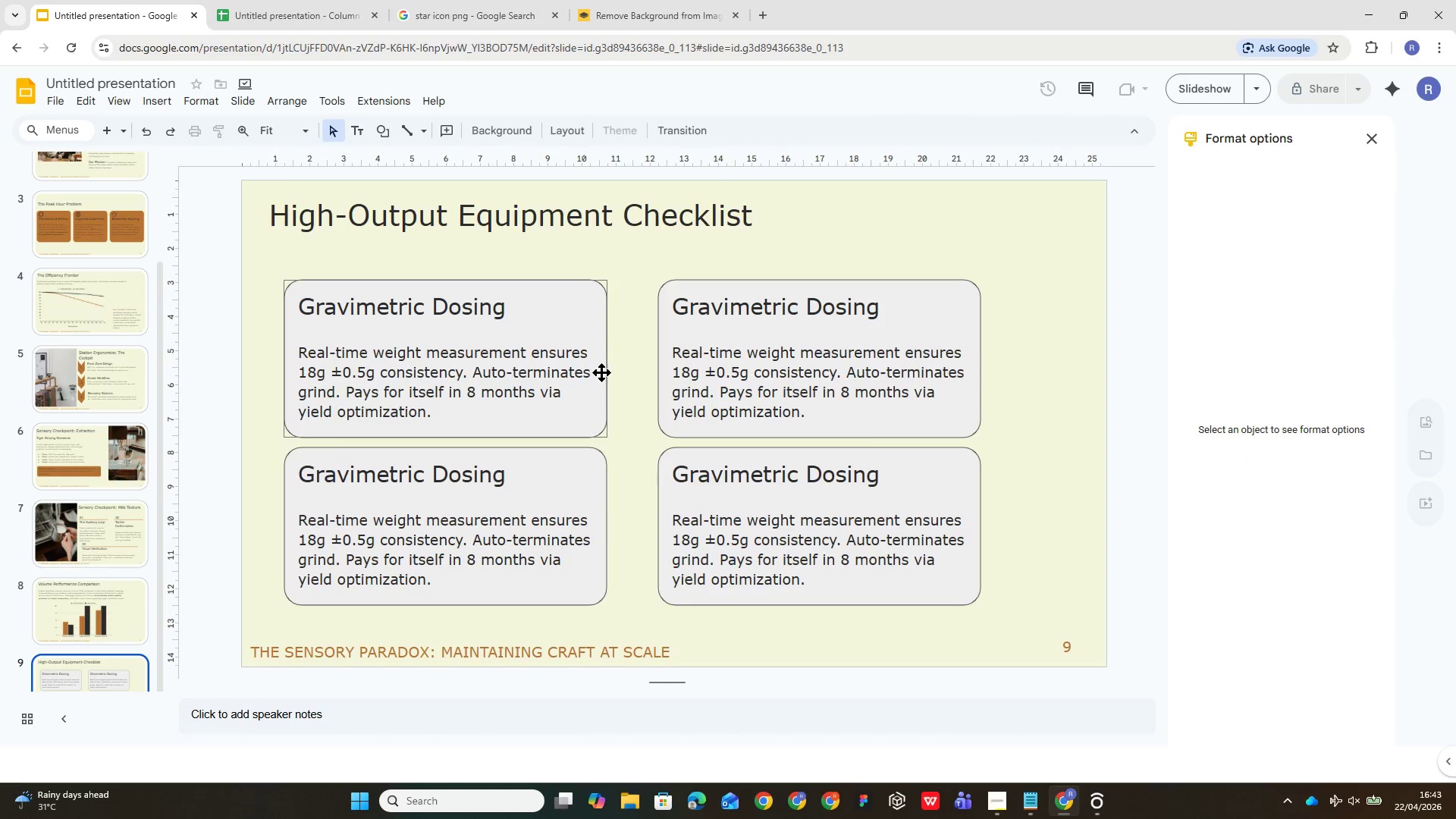 
left_click([532, 375])
 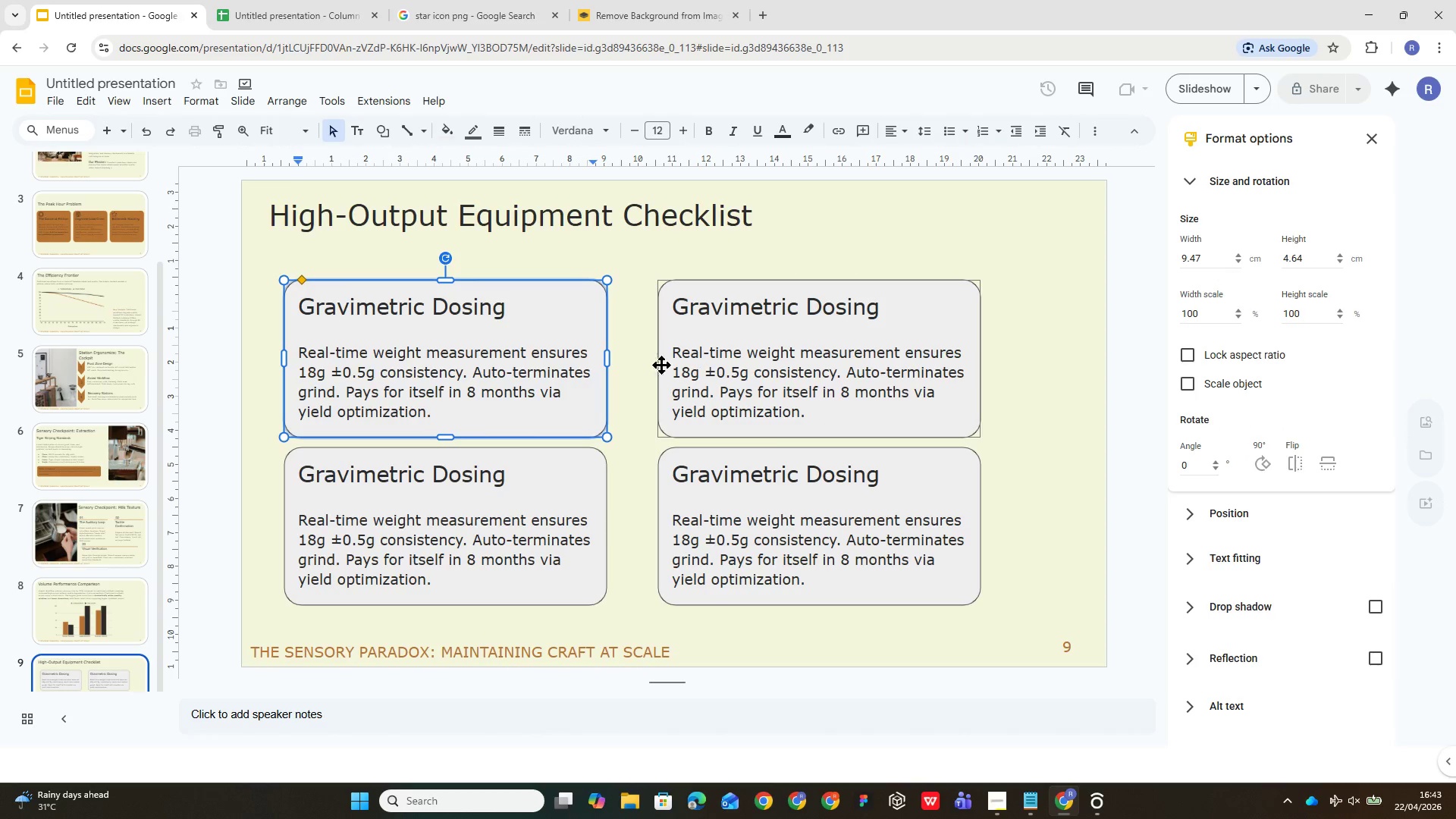 
left_click([751, 369])
 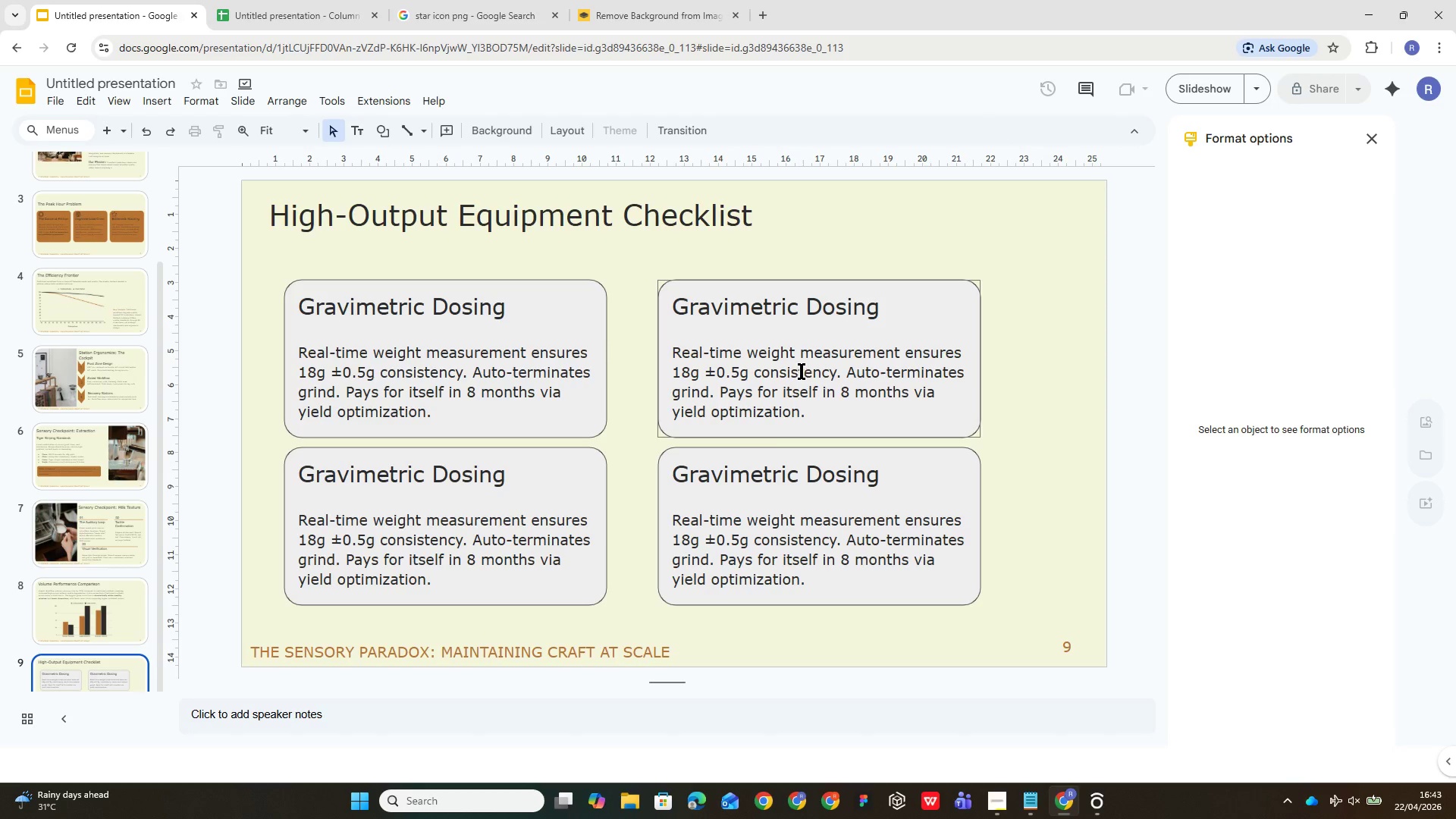 
wait(13.3)
 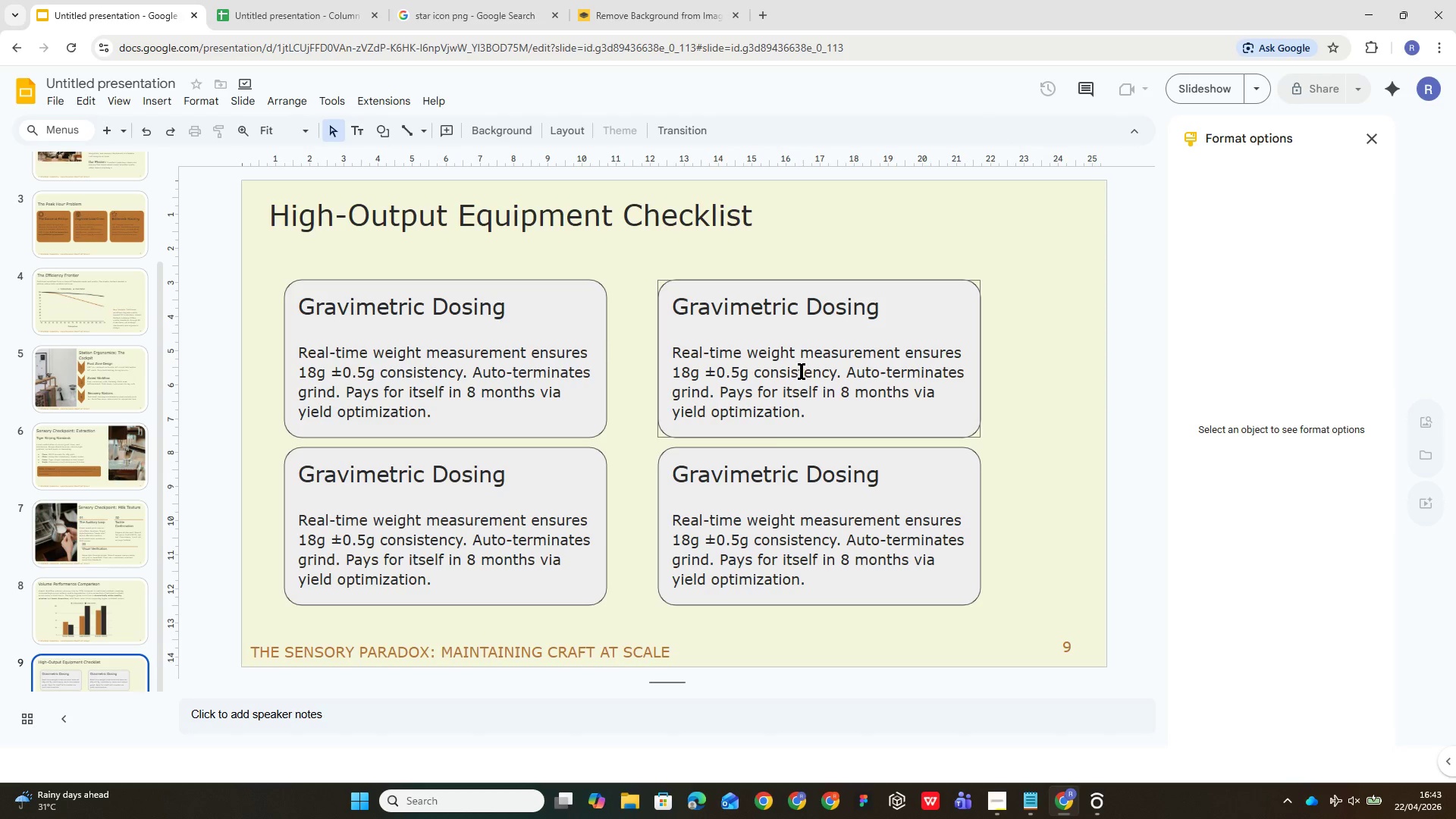 
left_click([765, 392])
 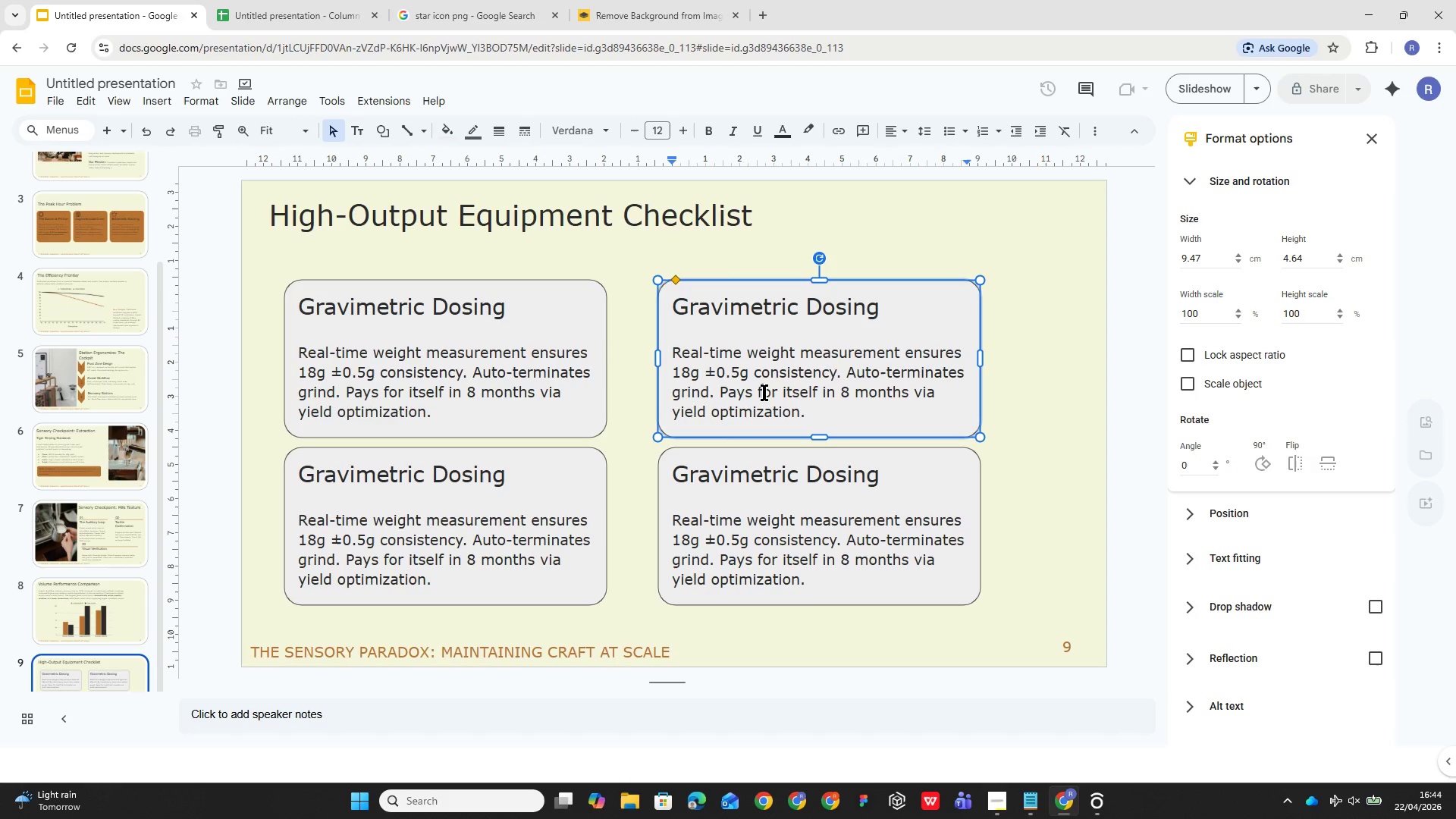 
wait(7.22)
 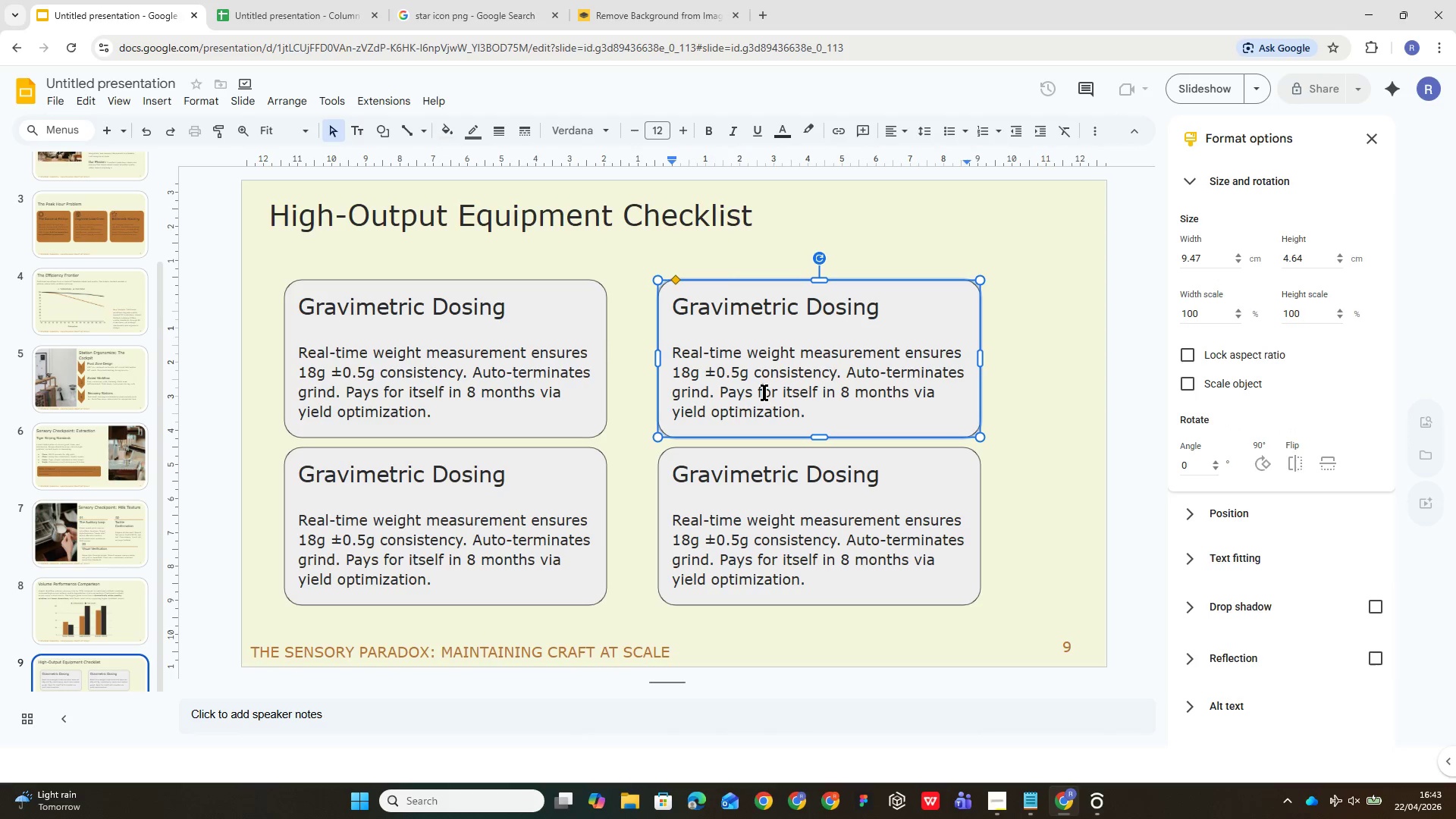 
key(Control+A)
 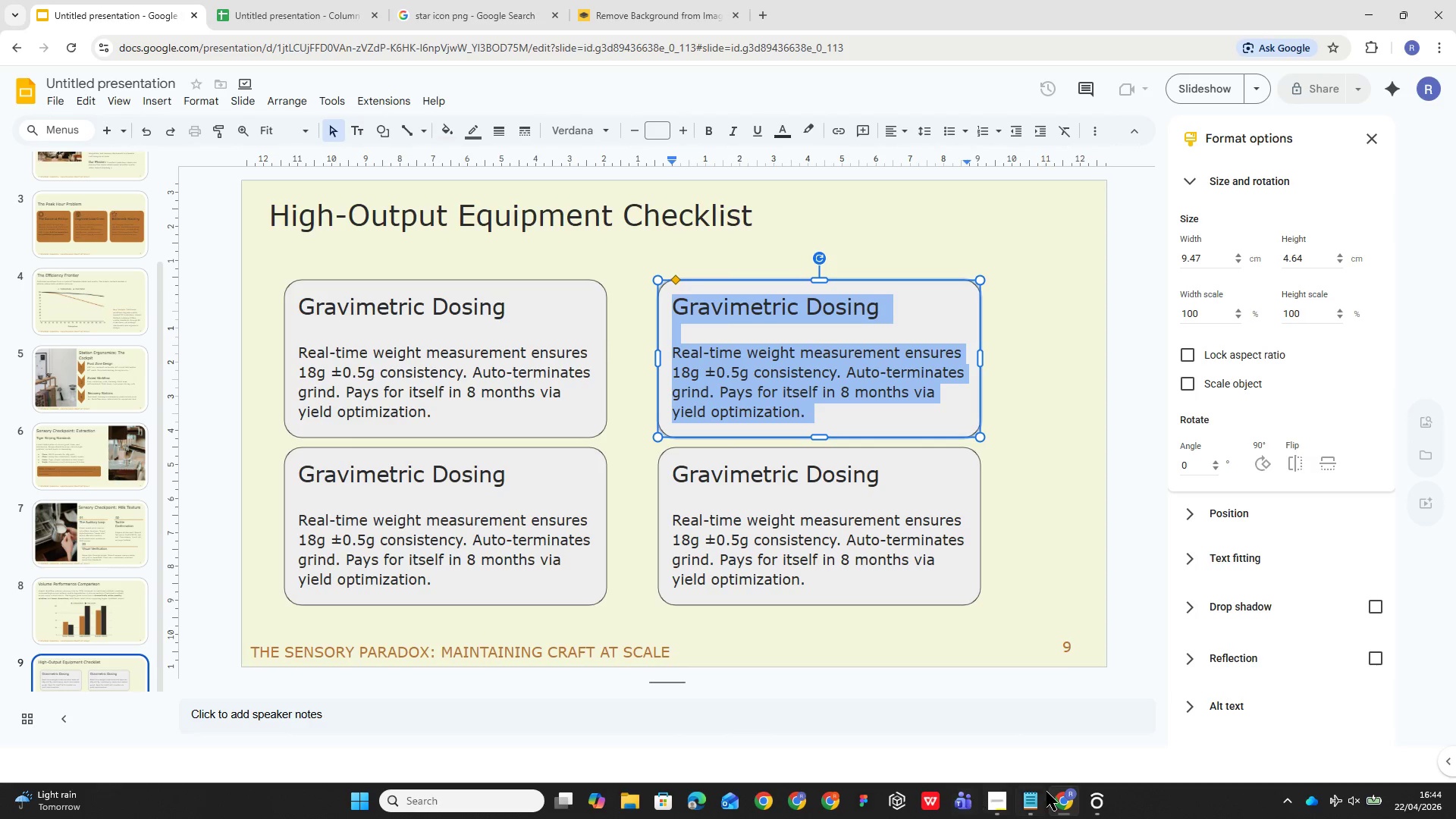 
left_click([1036, 798])
 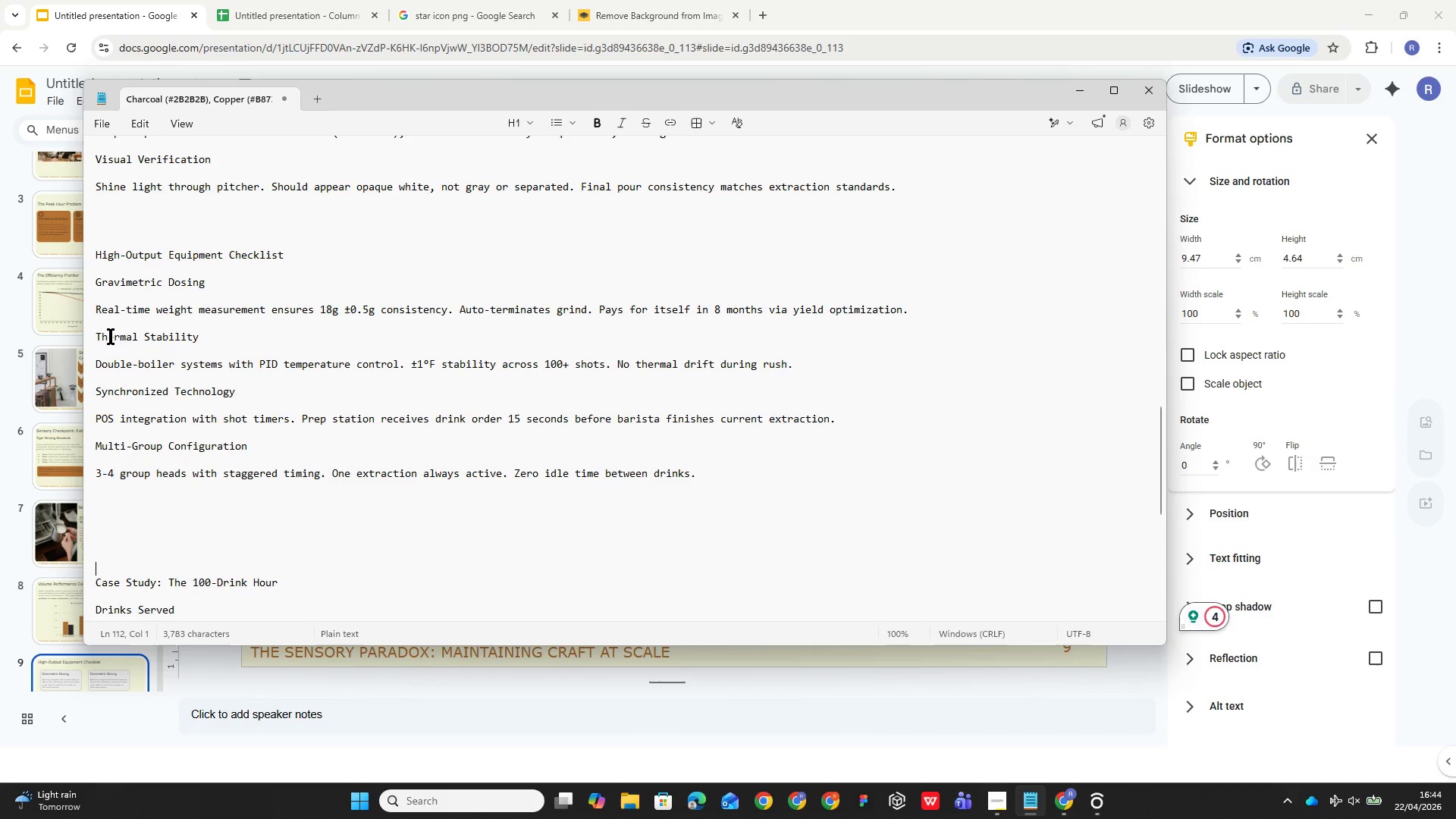 
left_click_drag(start_coordinate=[98, 328], to_coordinate=[793, 359])
 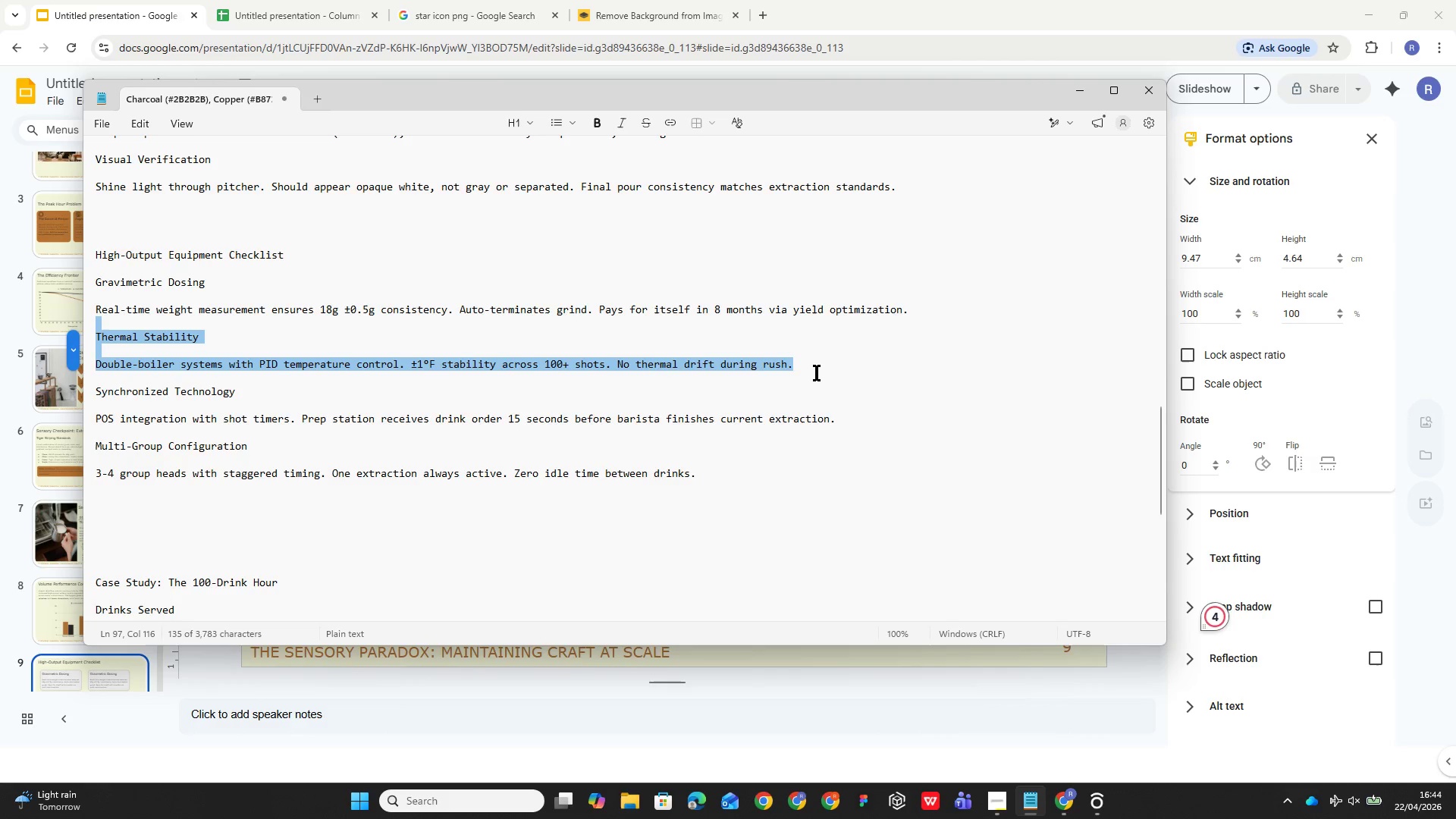 
key(Control+C)
 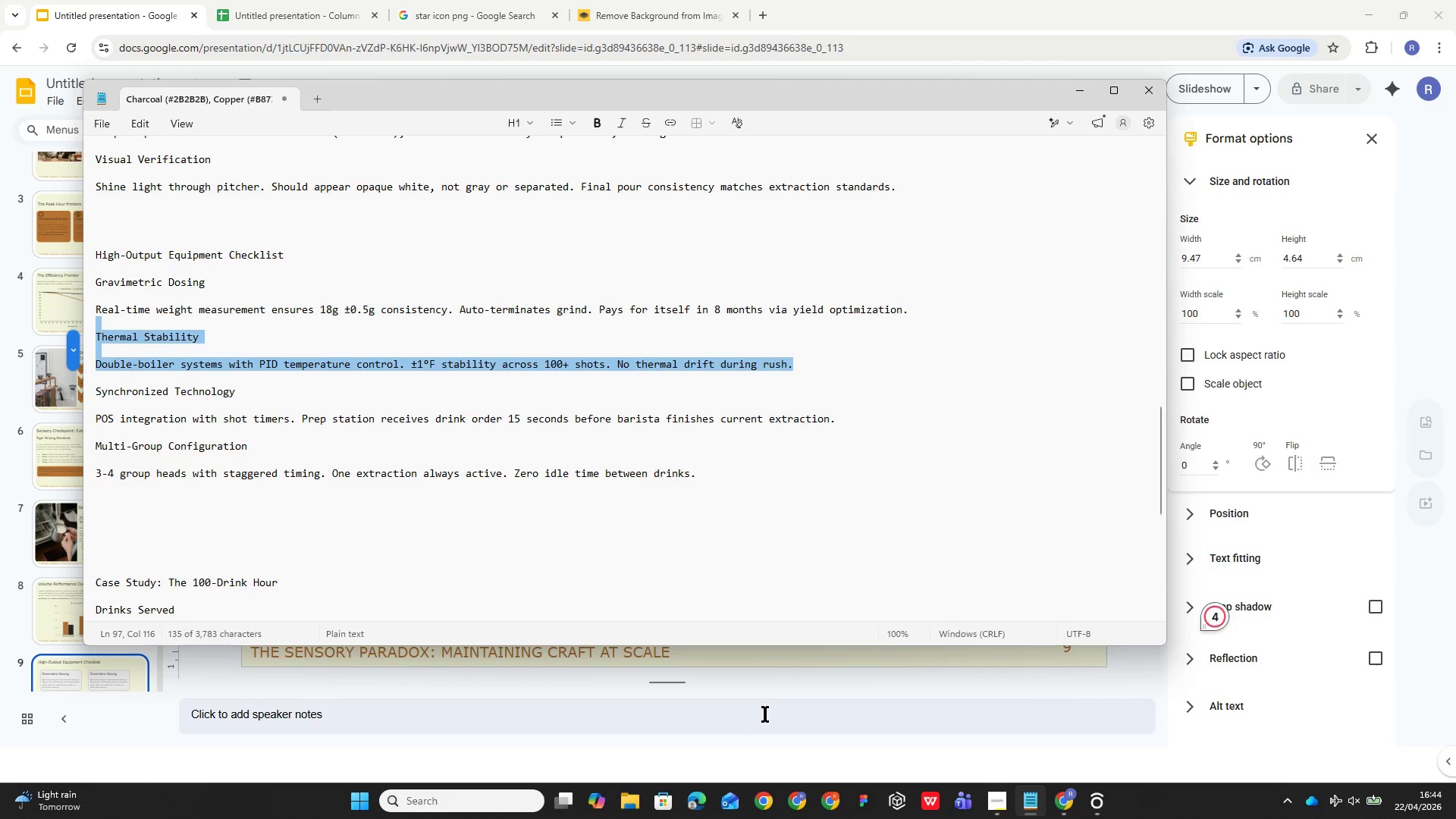 
left_click([779, 675])
 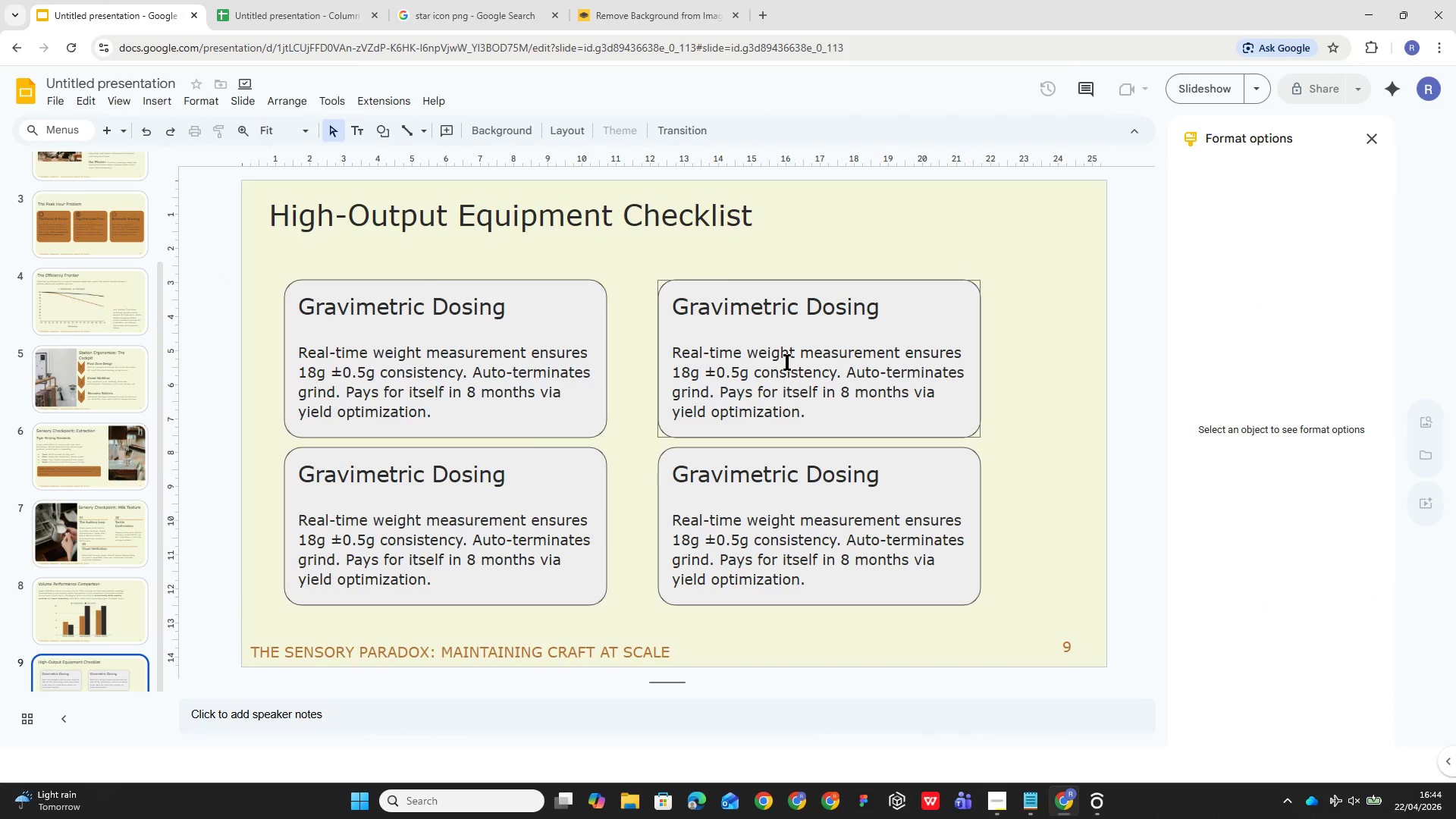 
double_click([784, 340])
 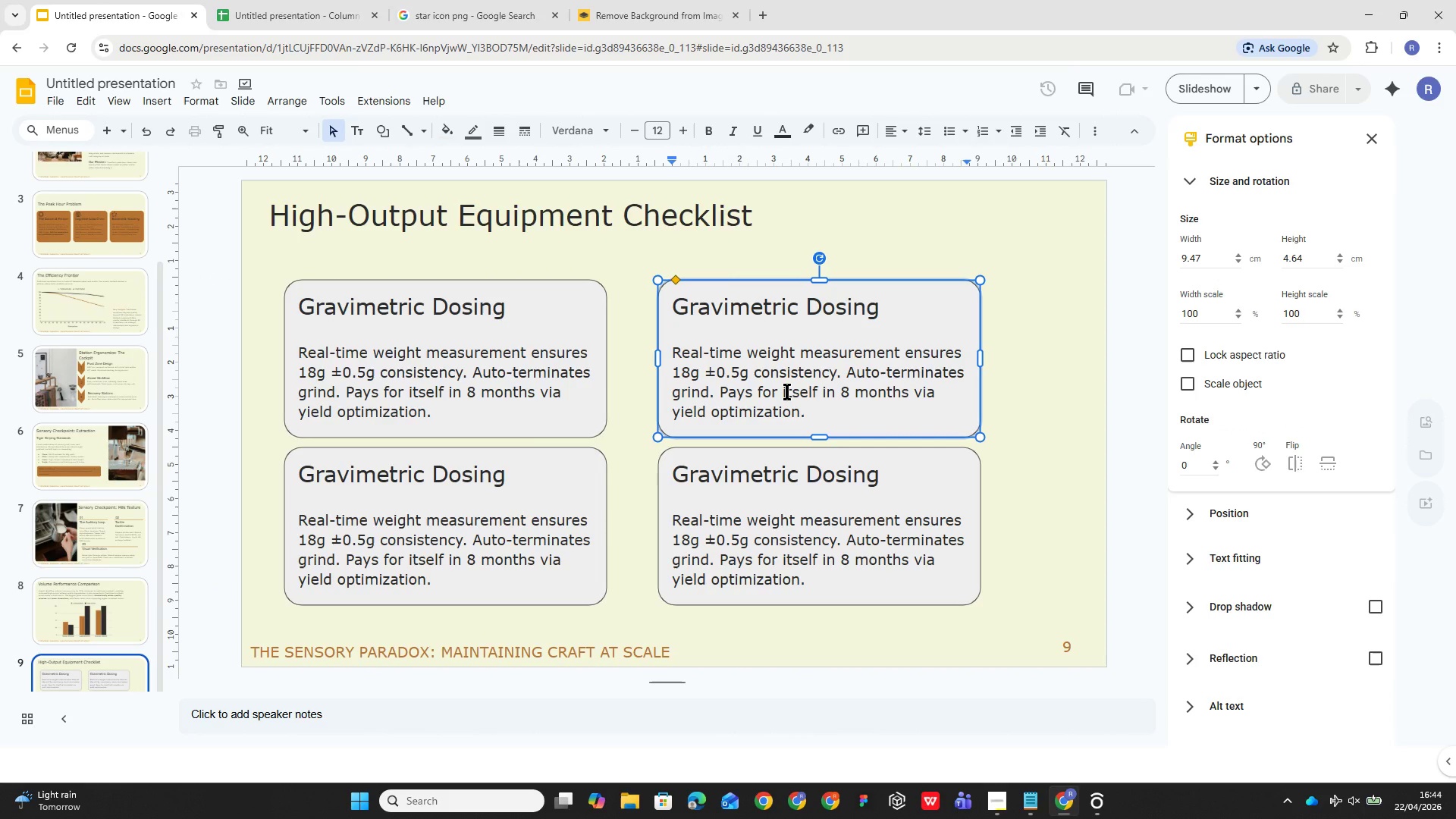 
double_click([787, 391])
 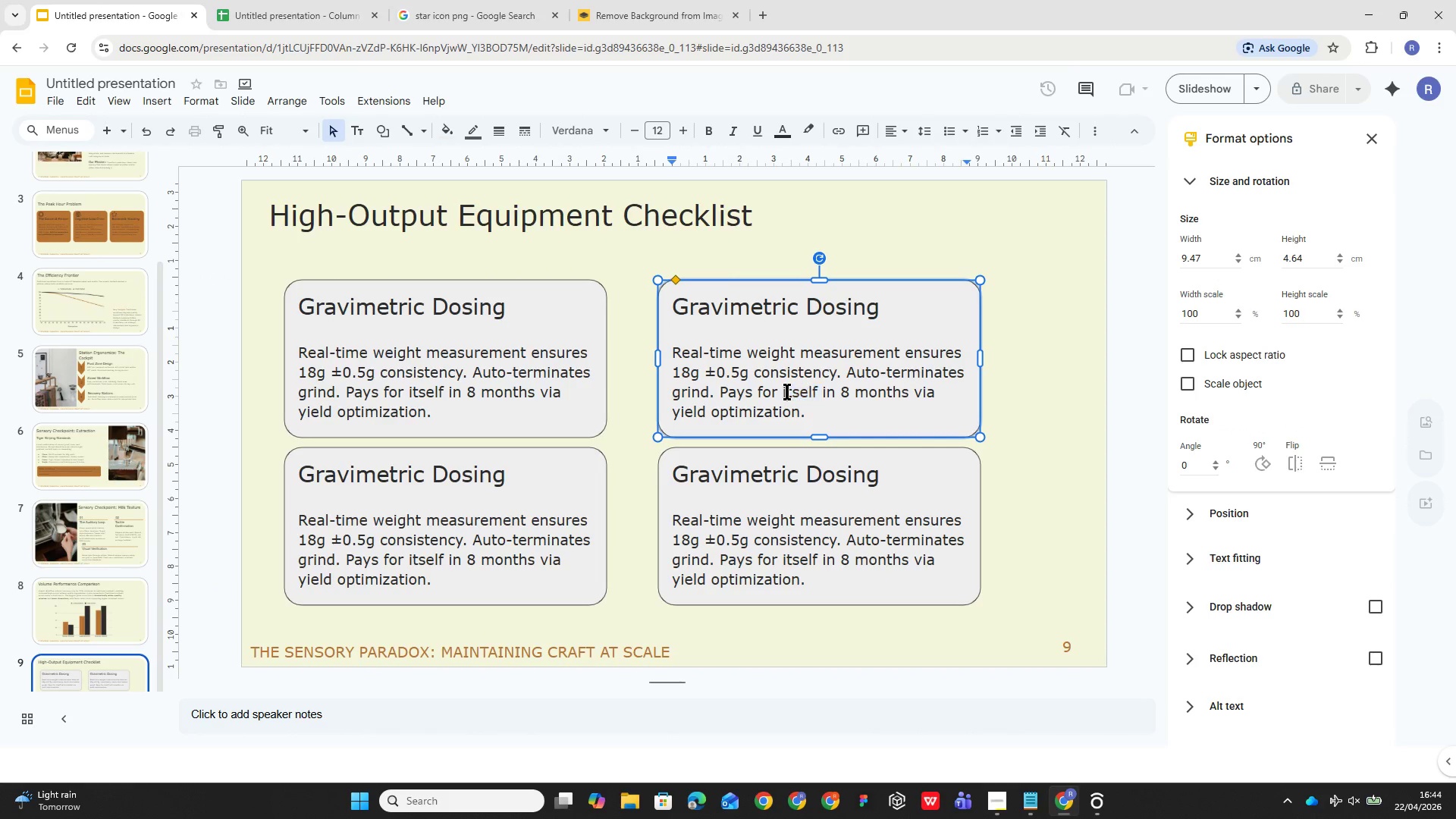 
double_click([787, 391])
 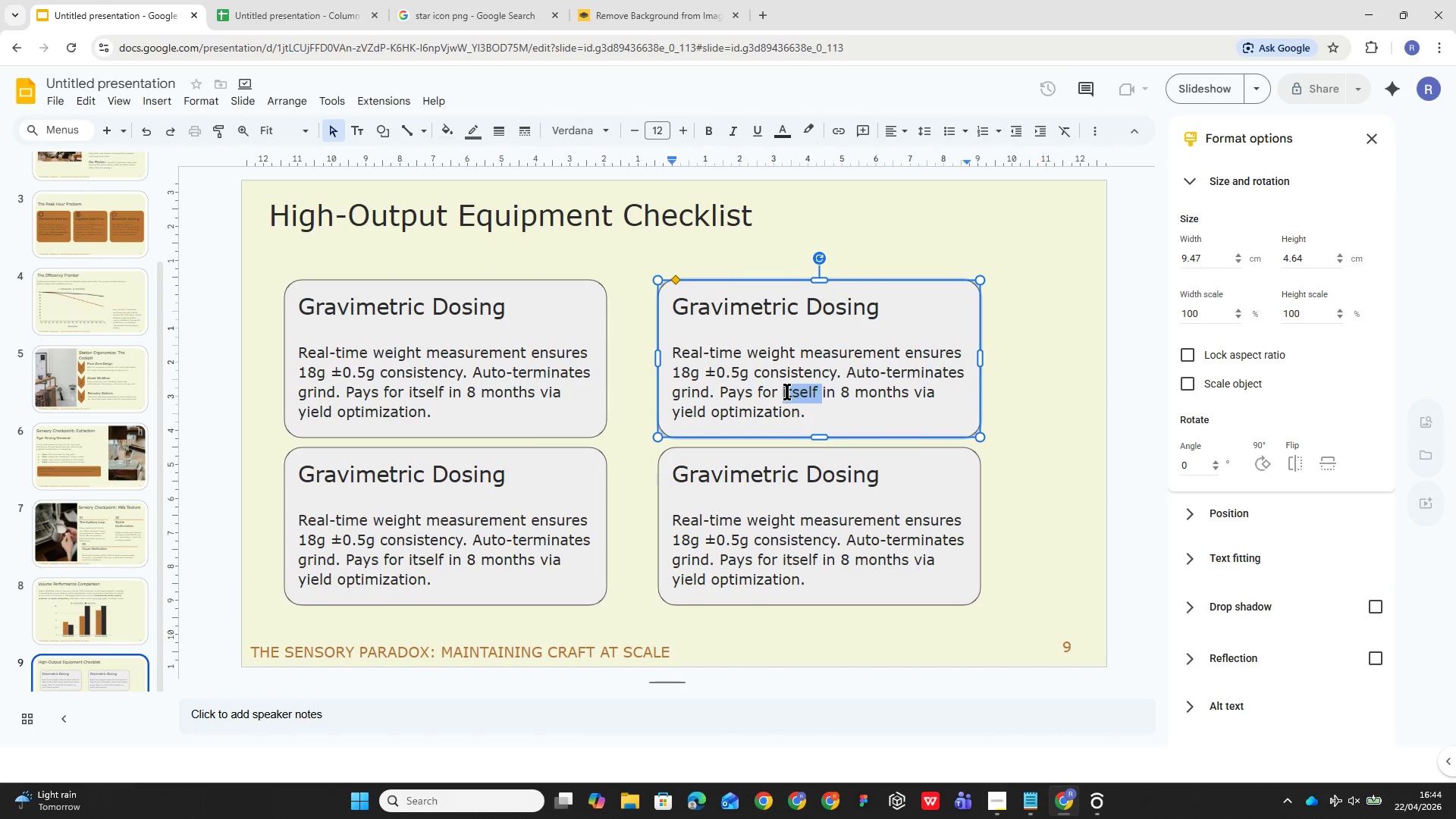 
key(Control+A)
 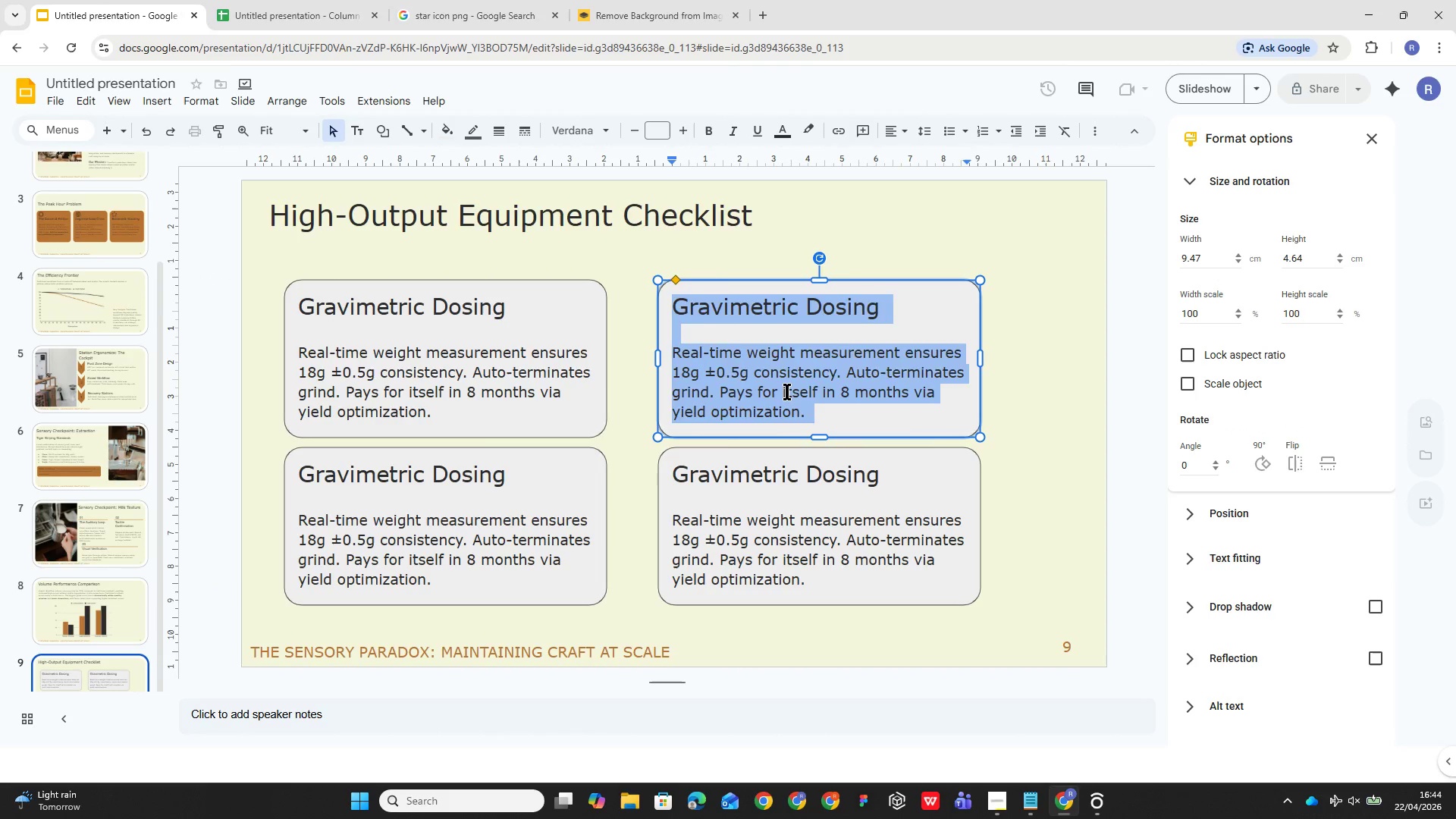 
key(Control+V)
 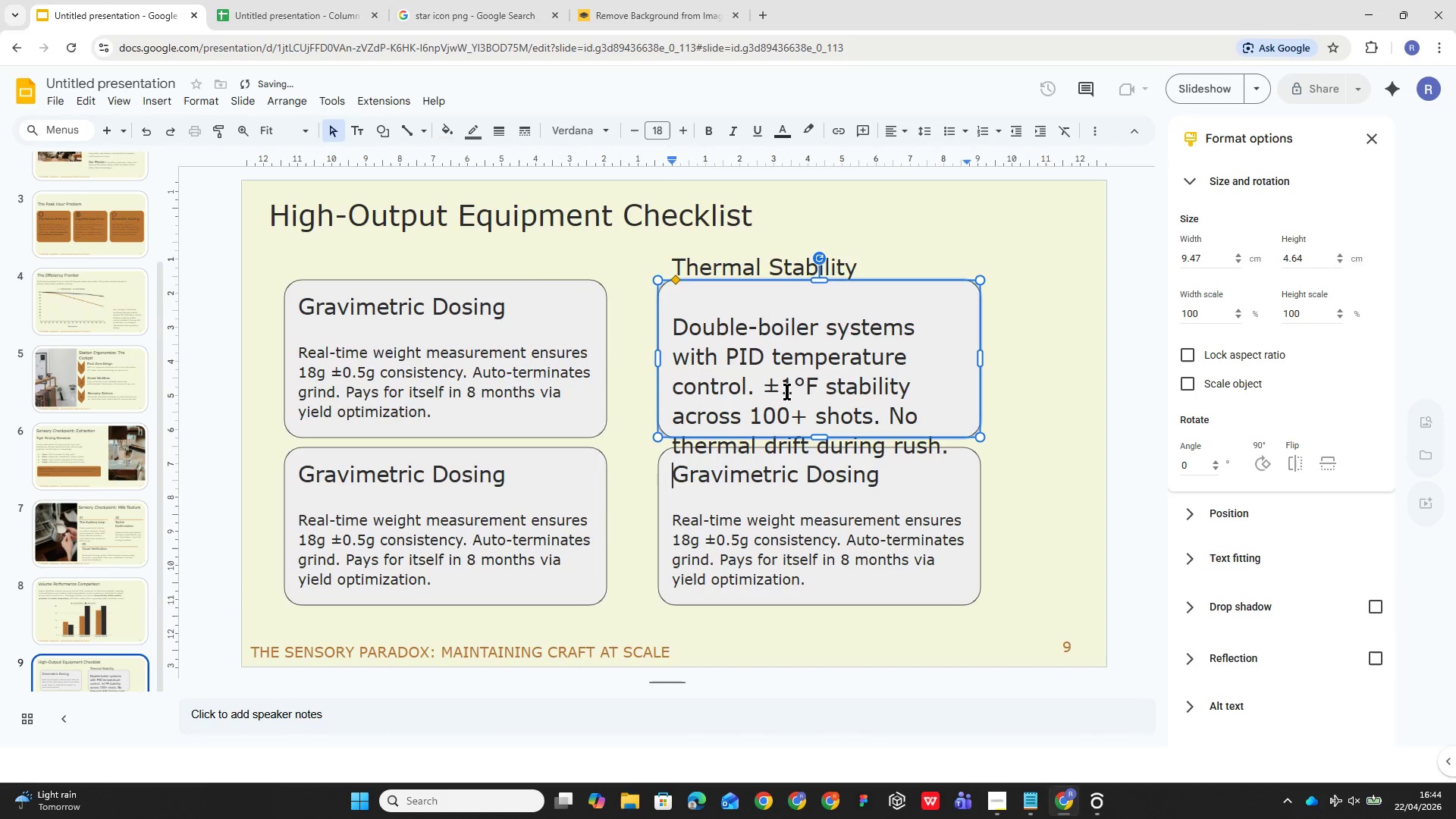 
key(Control+A)
 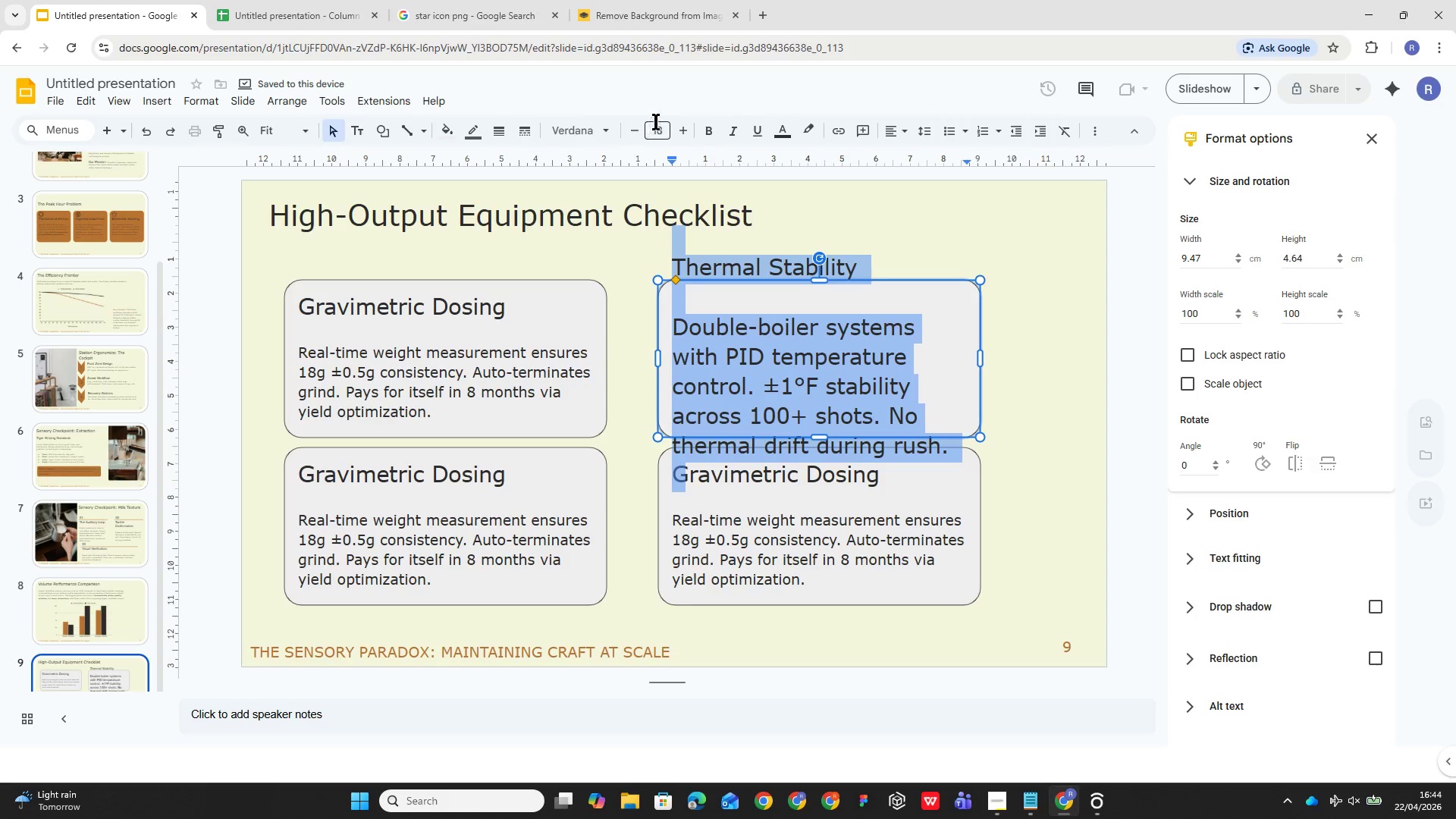 
left_click([661, 129])
 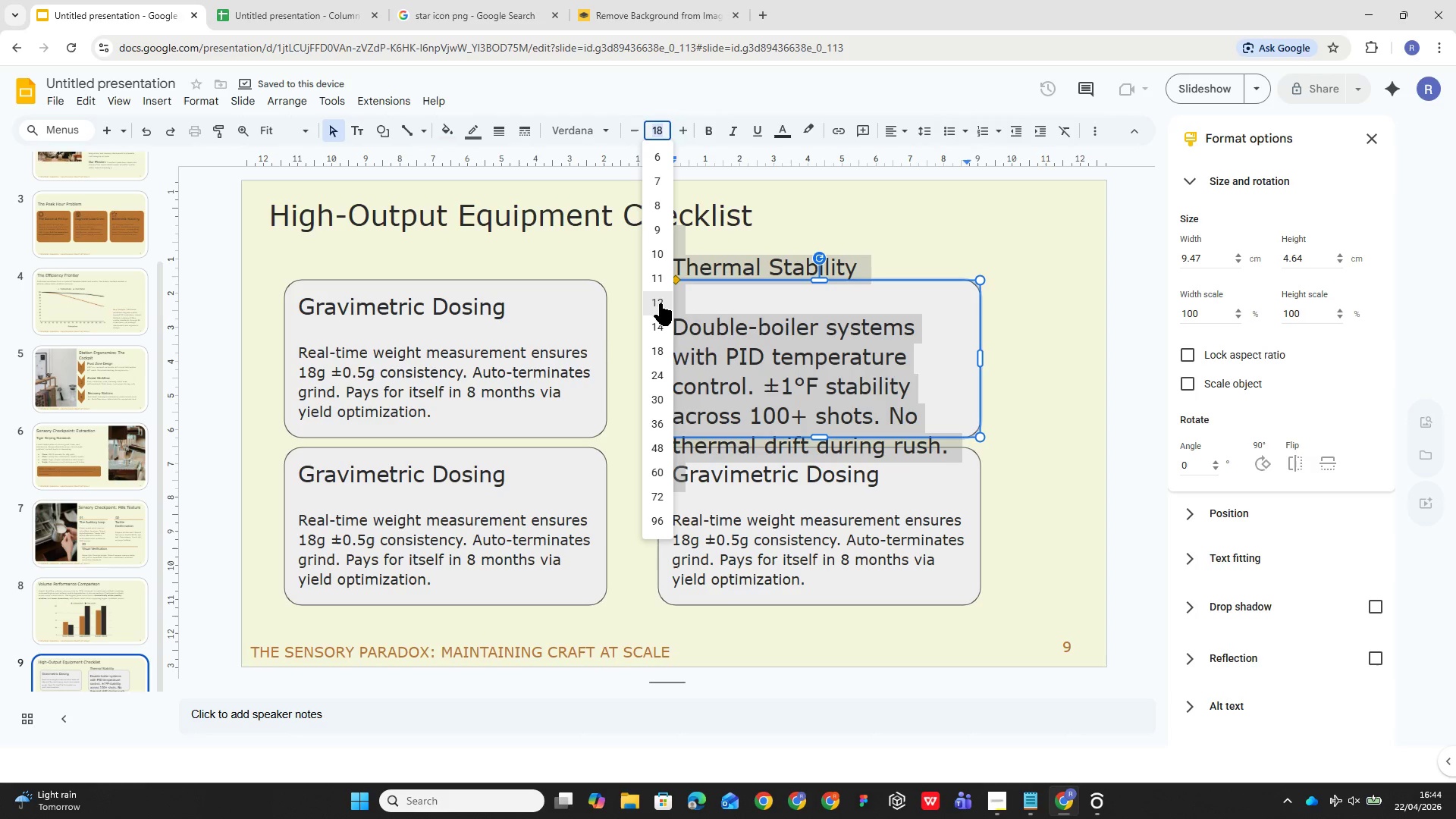 
left_click([661, 302])
 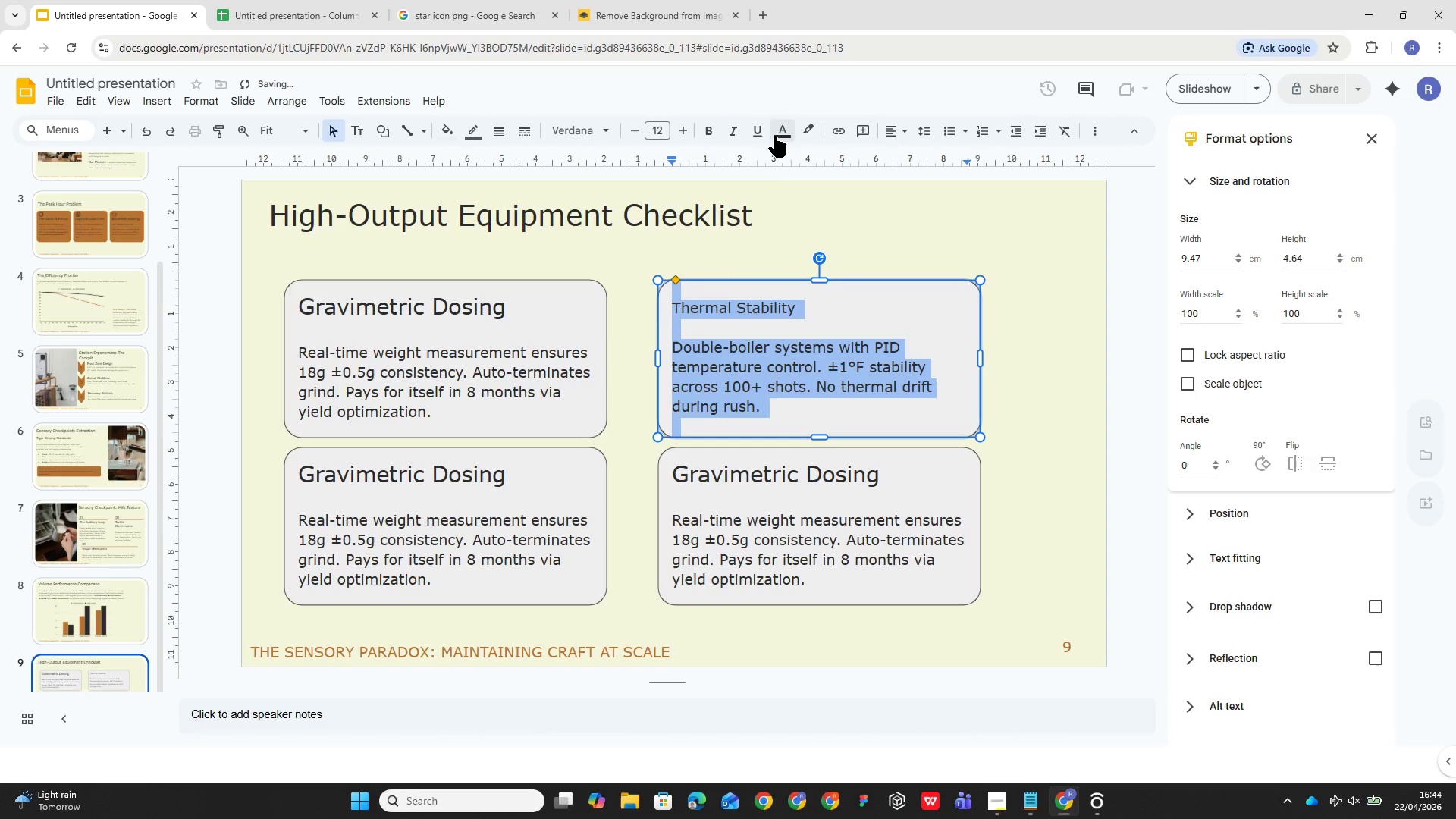 
left_click([779, 130])
 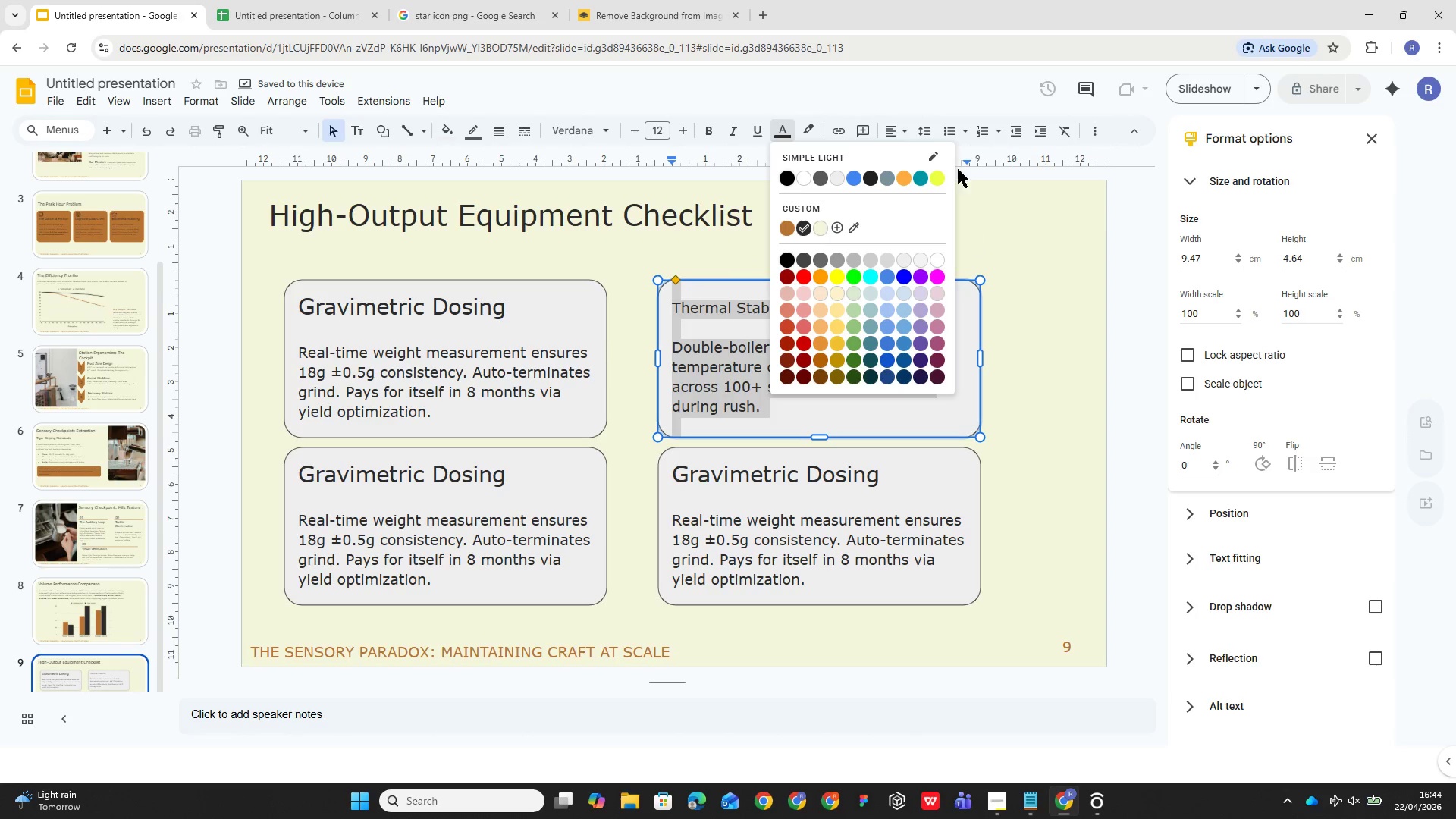 
left_click([930, 129])
 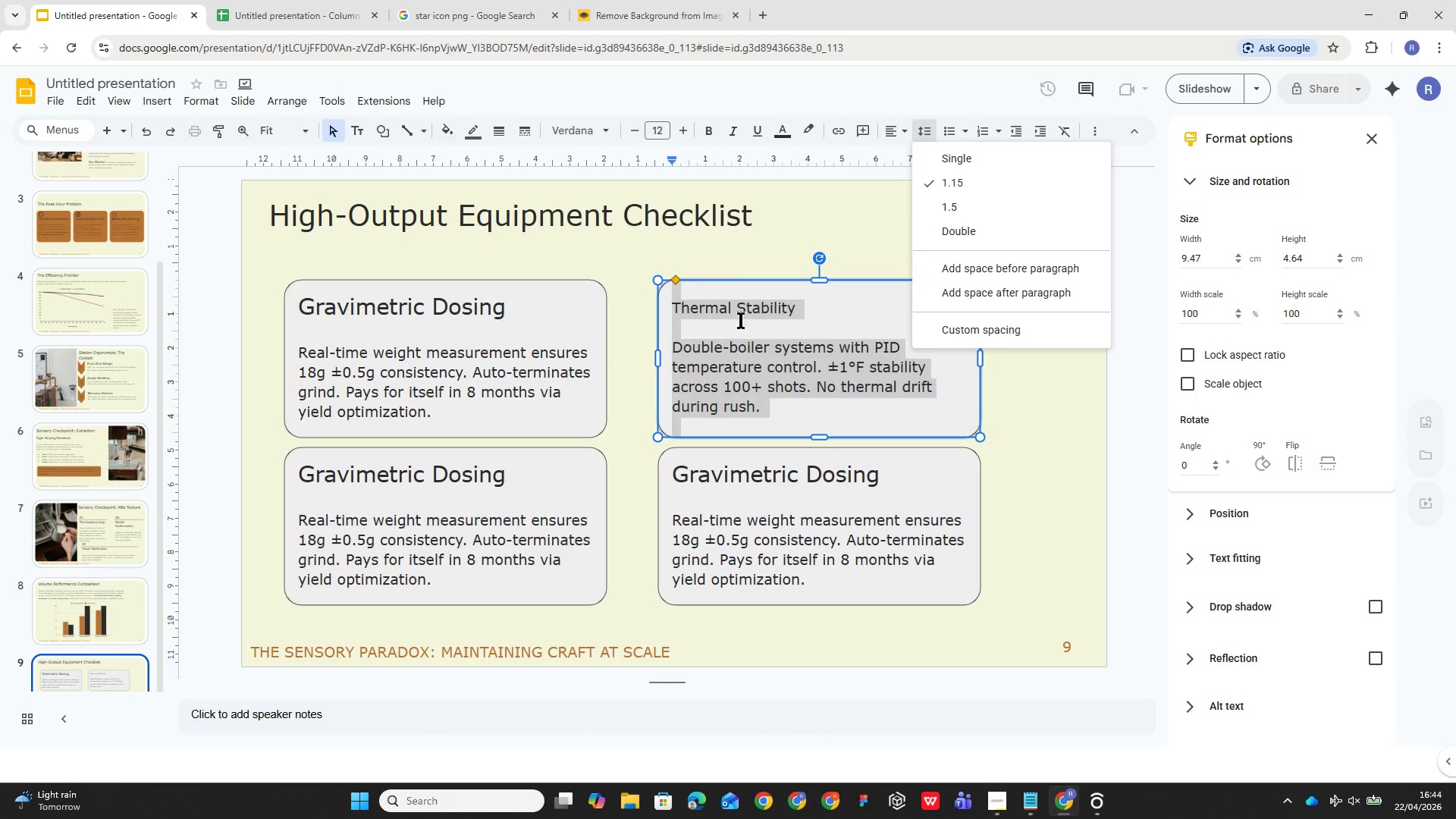 
double_click([749, 305])
 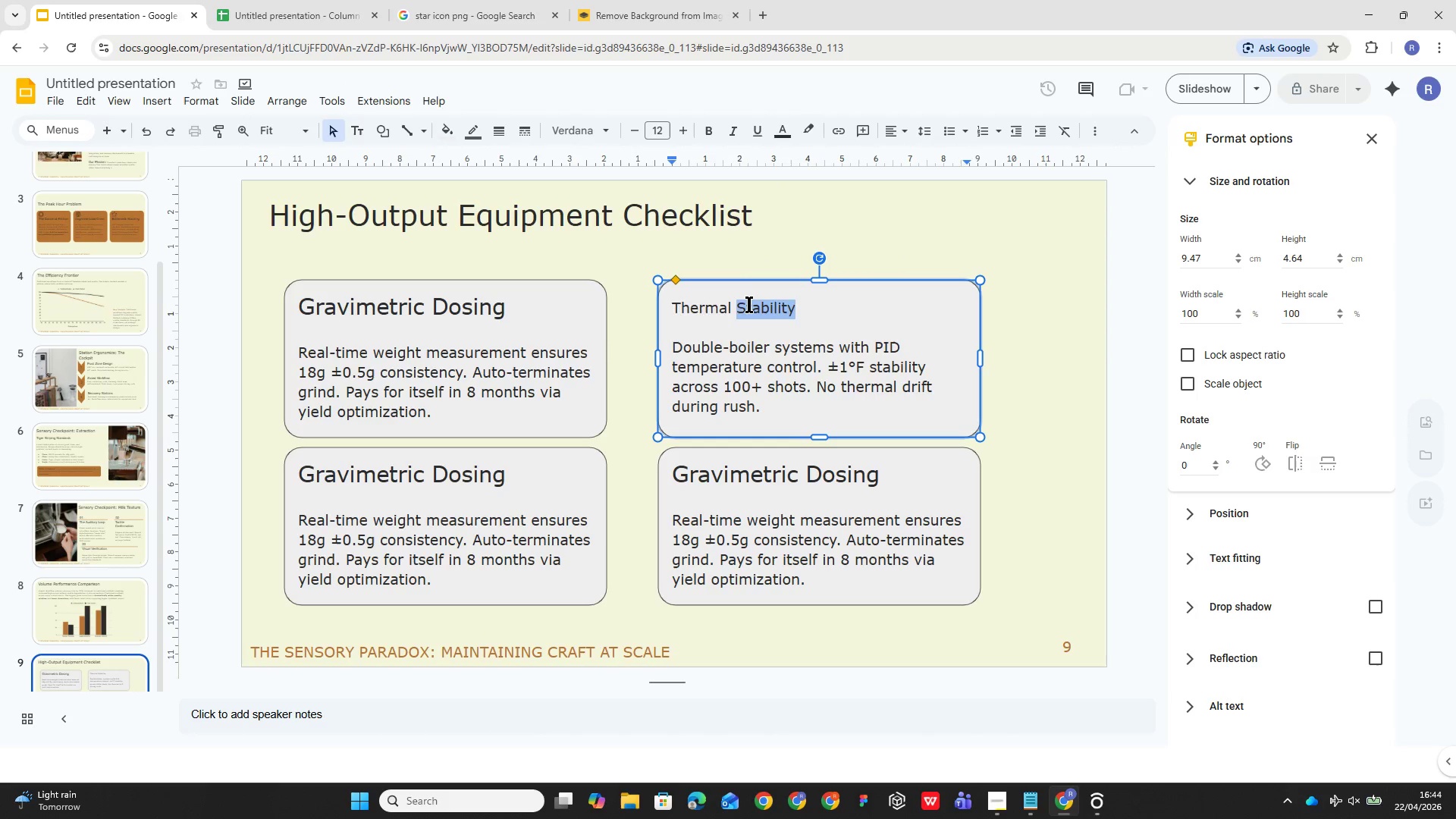 
triple_click([749, 304])
 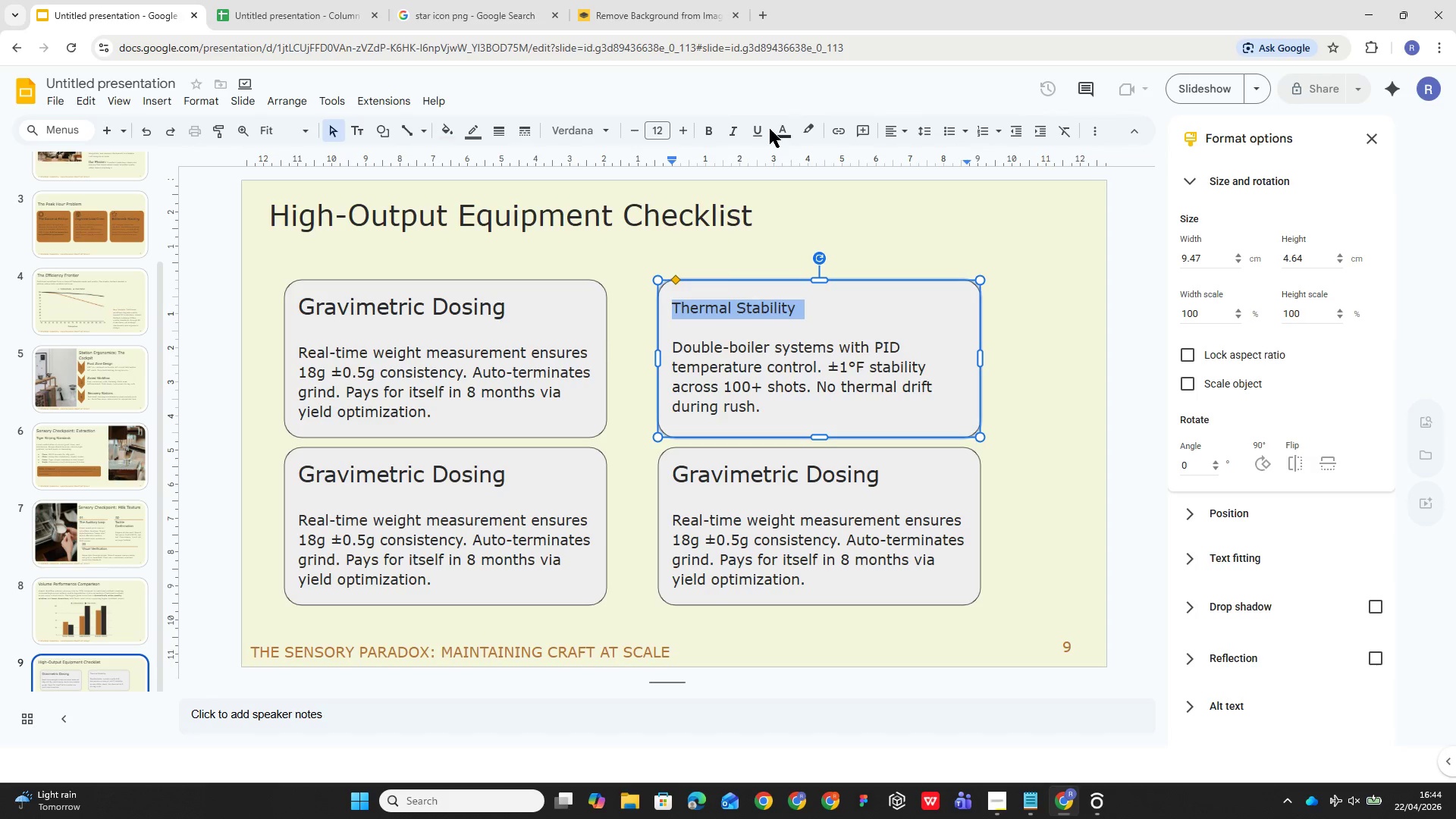 
left_click([783, 127])
 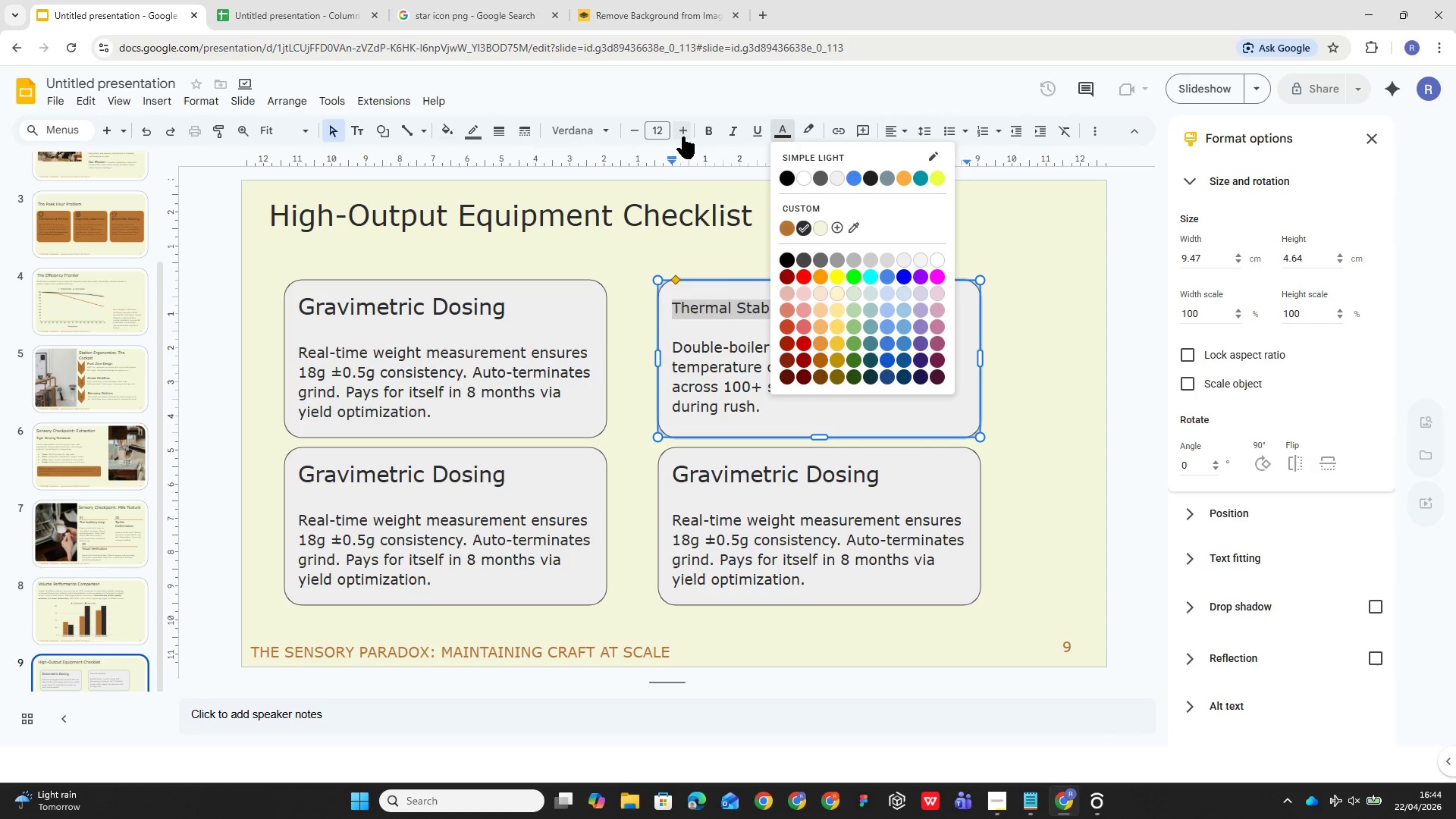 
left_click([660, 128])
 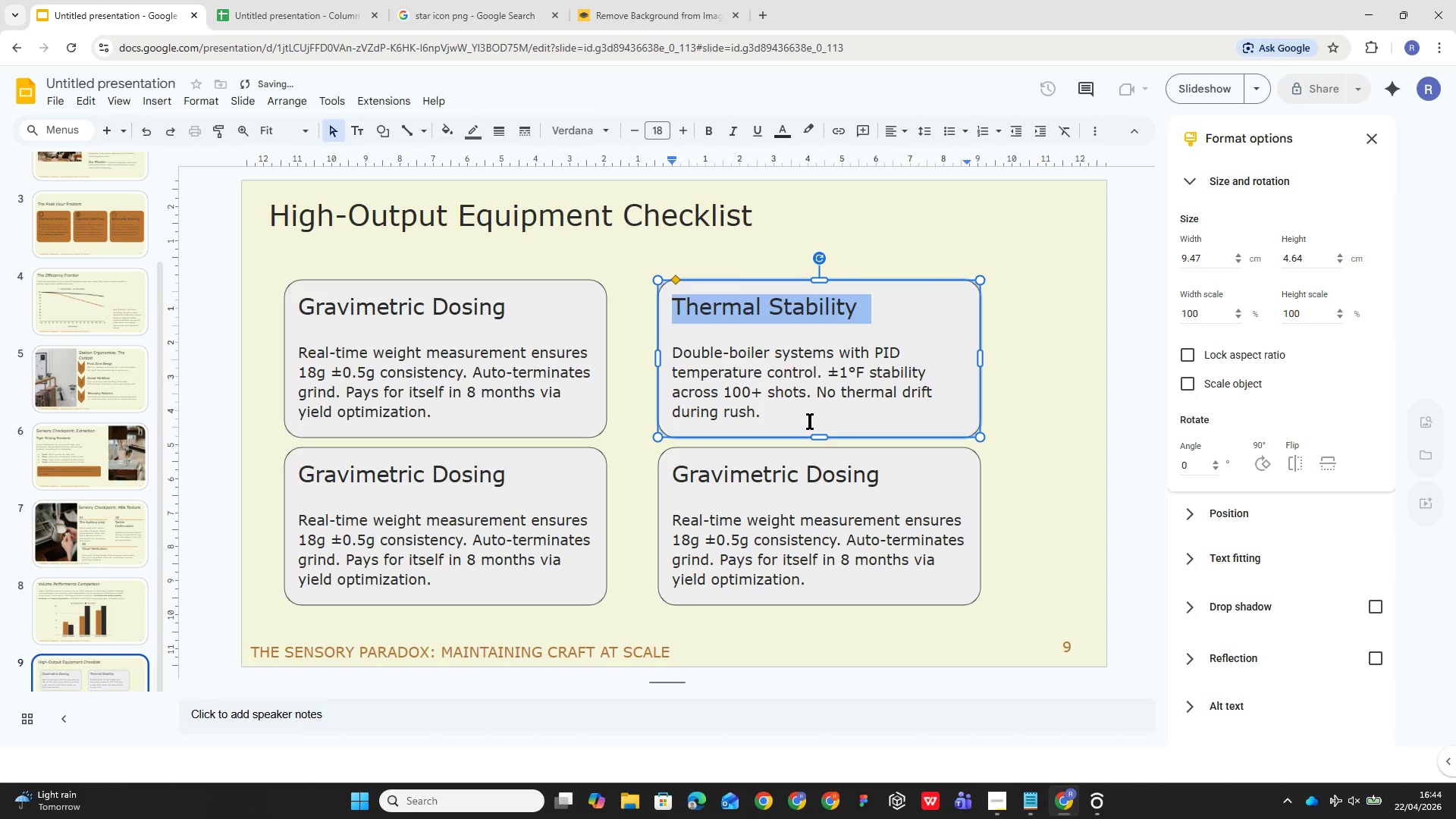 
left_click([808, 417])
 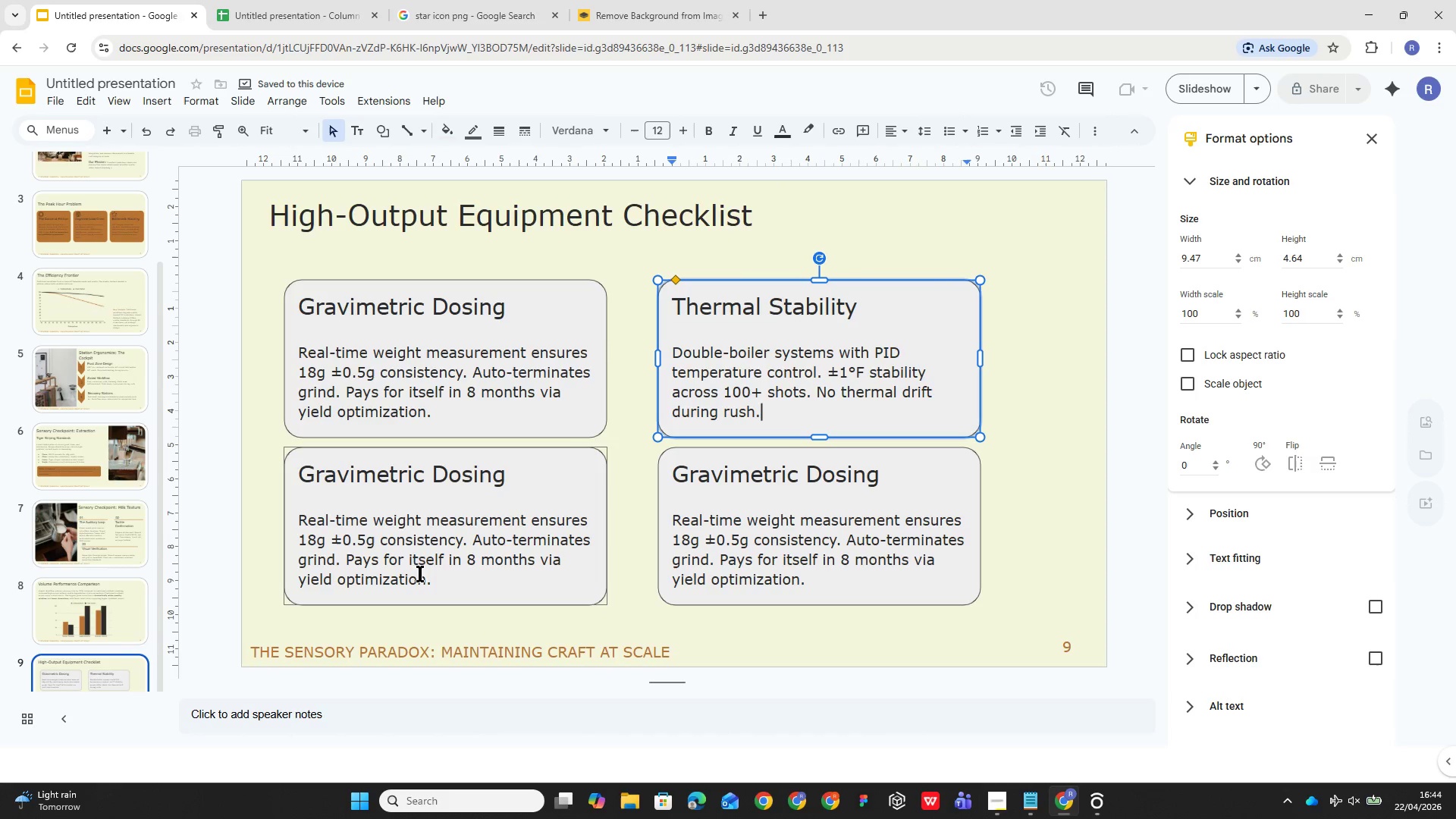 
left_click([420, 516])
 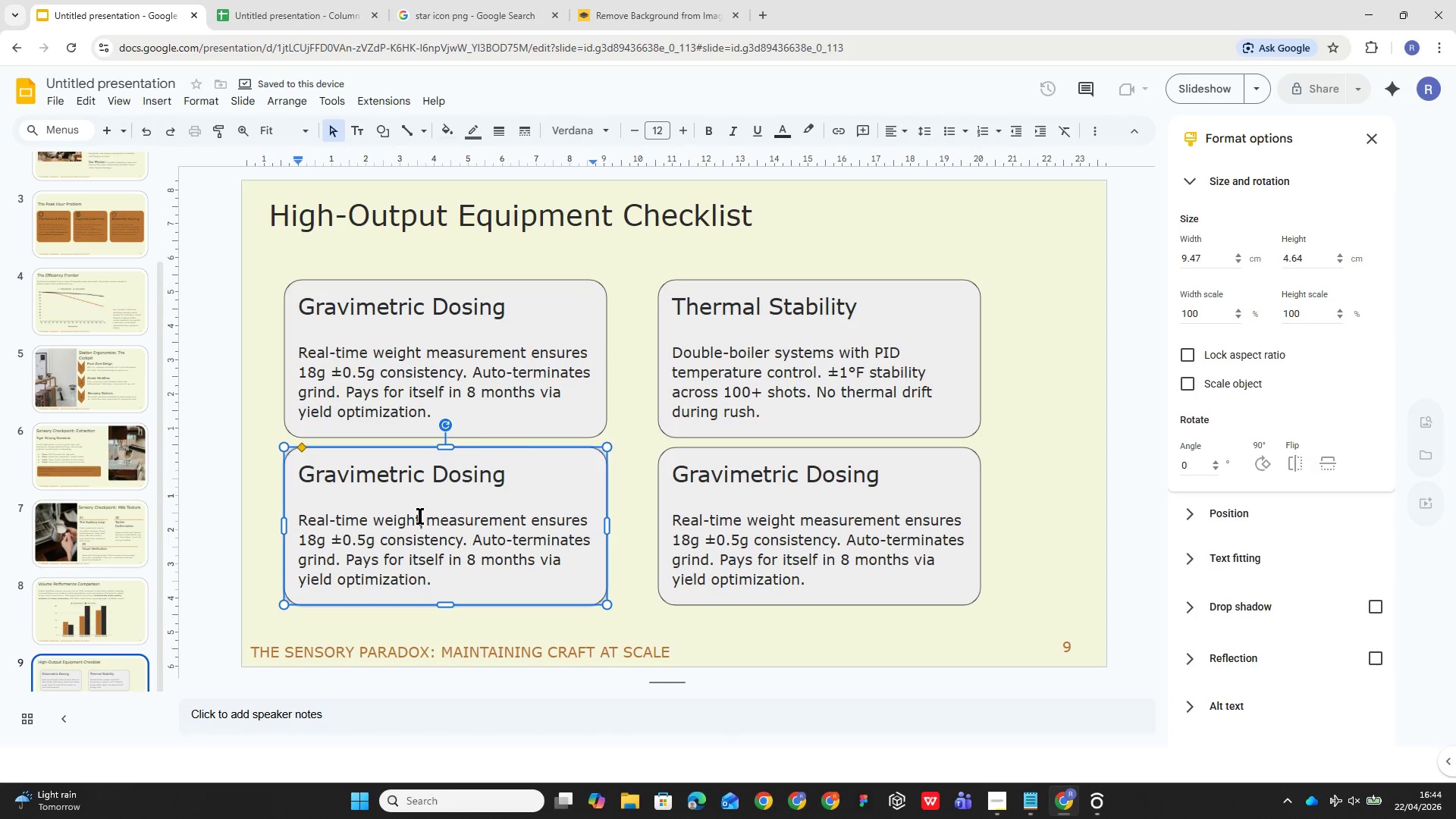 
key(Control+A)
 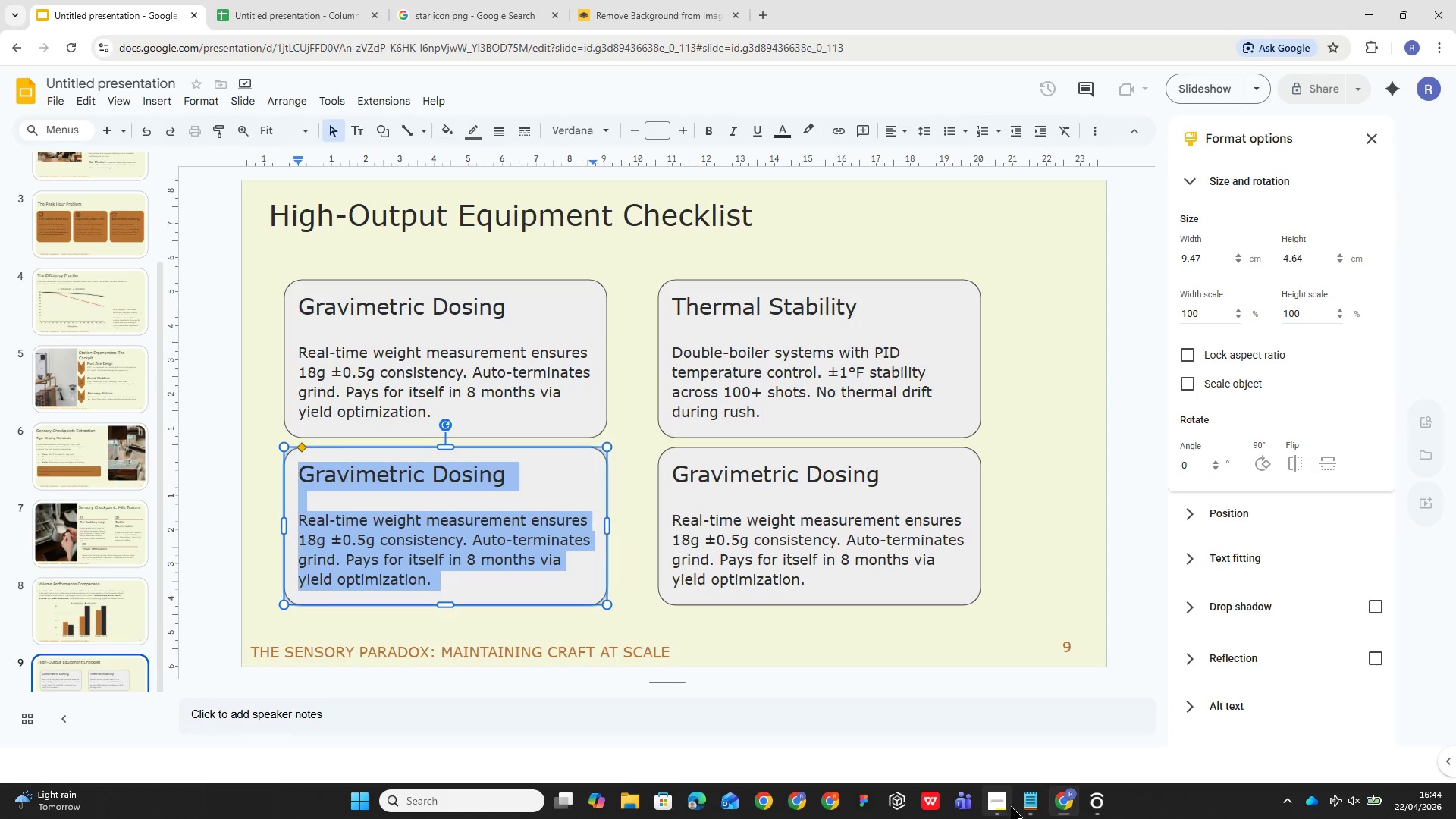 
left_click([1026, 798])
 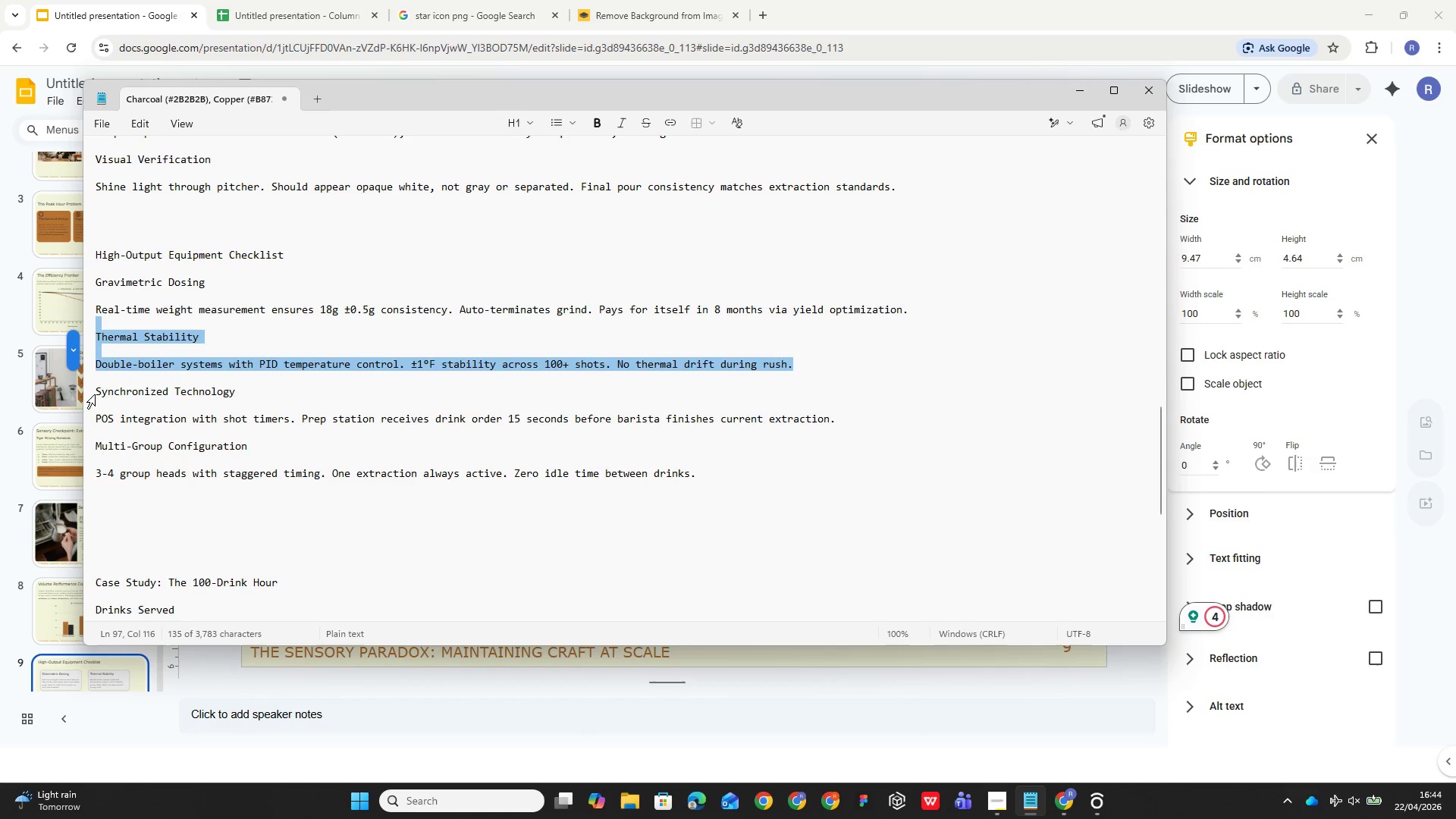 
left_click_drag(start_coordinate=[98, 390], to_coordinate=[836, 416])
 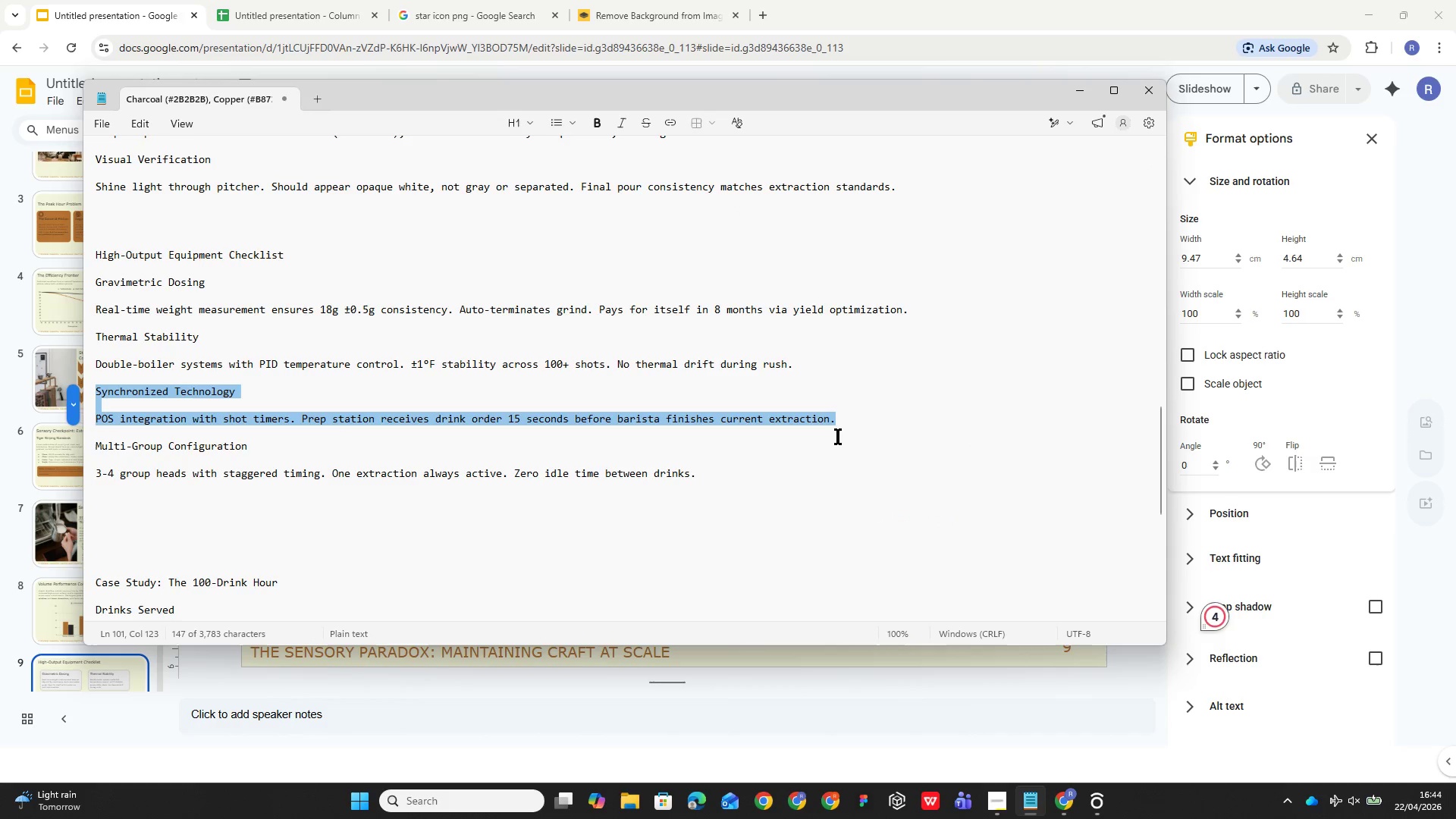 
key(Control+C)
 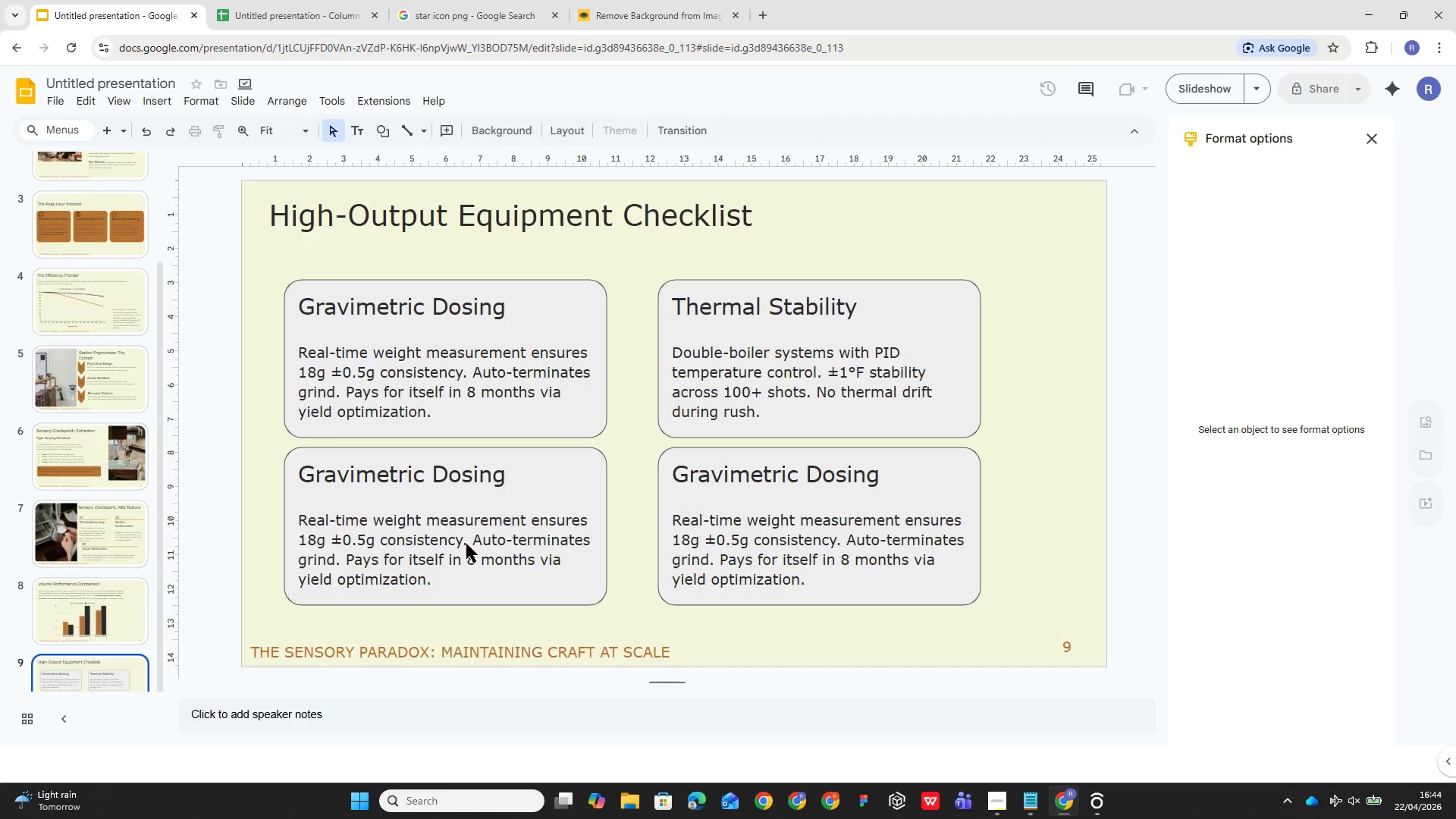 
double_click([446, 535])
 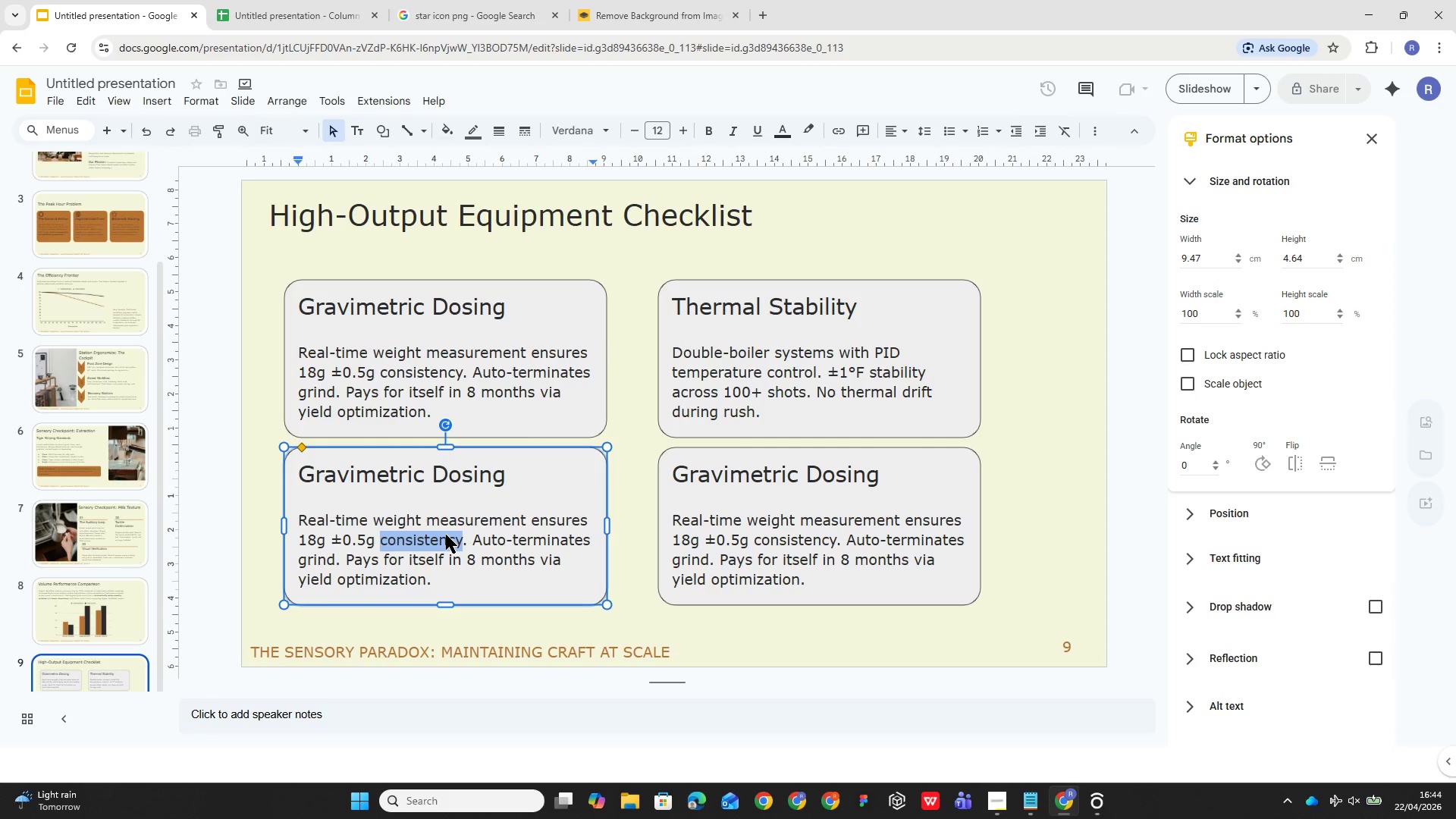 
key(Control+A)
 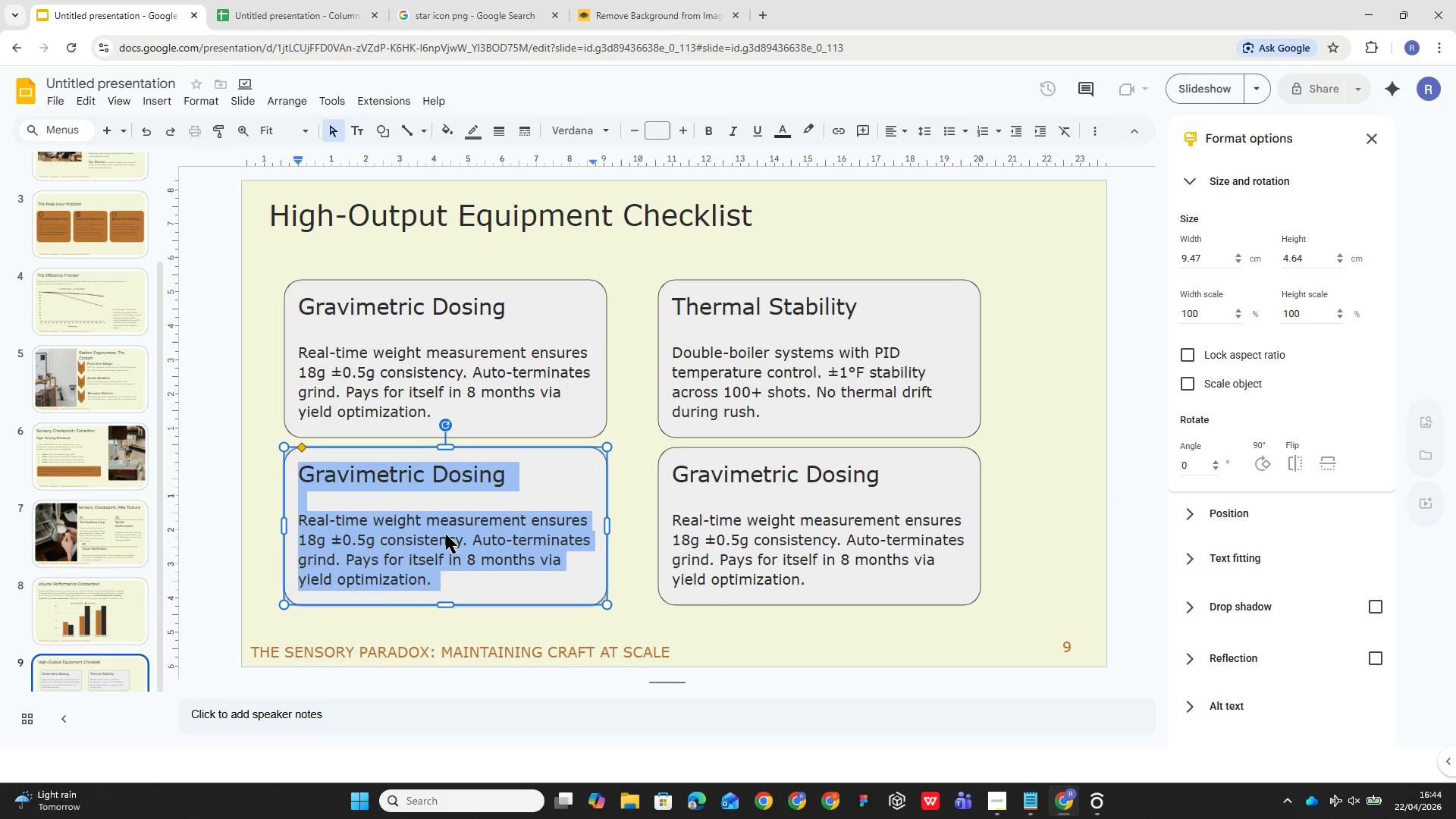 
key(Control+V)
 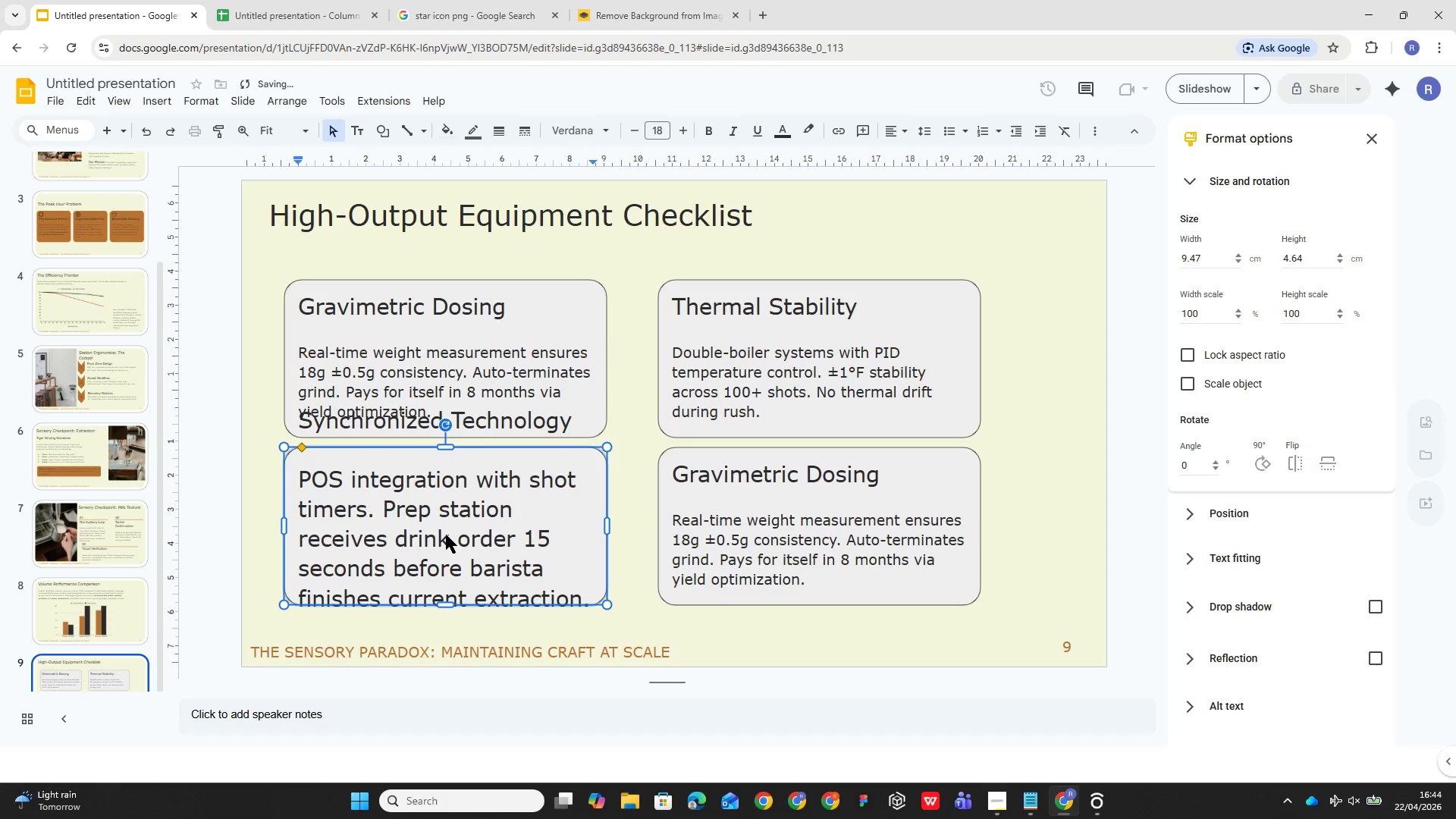 
key(Control+A)
 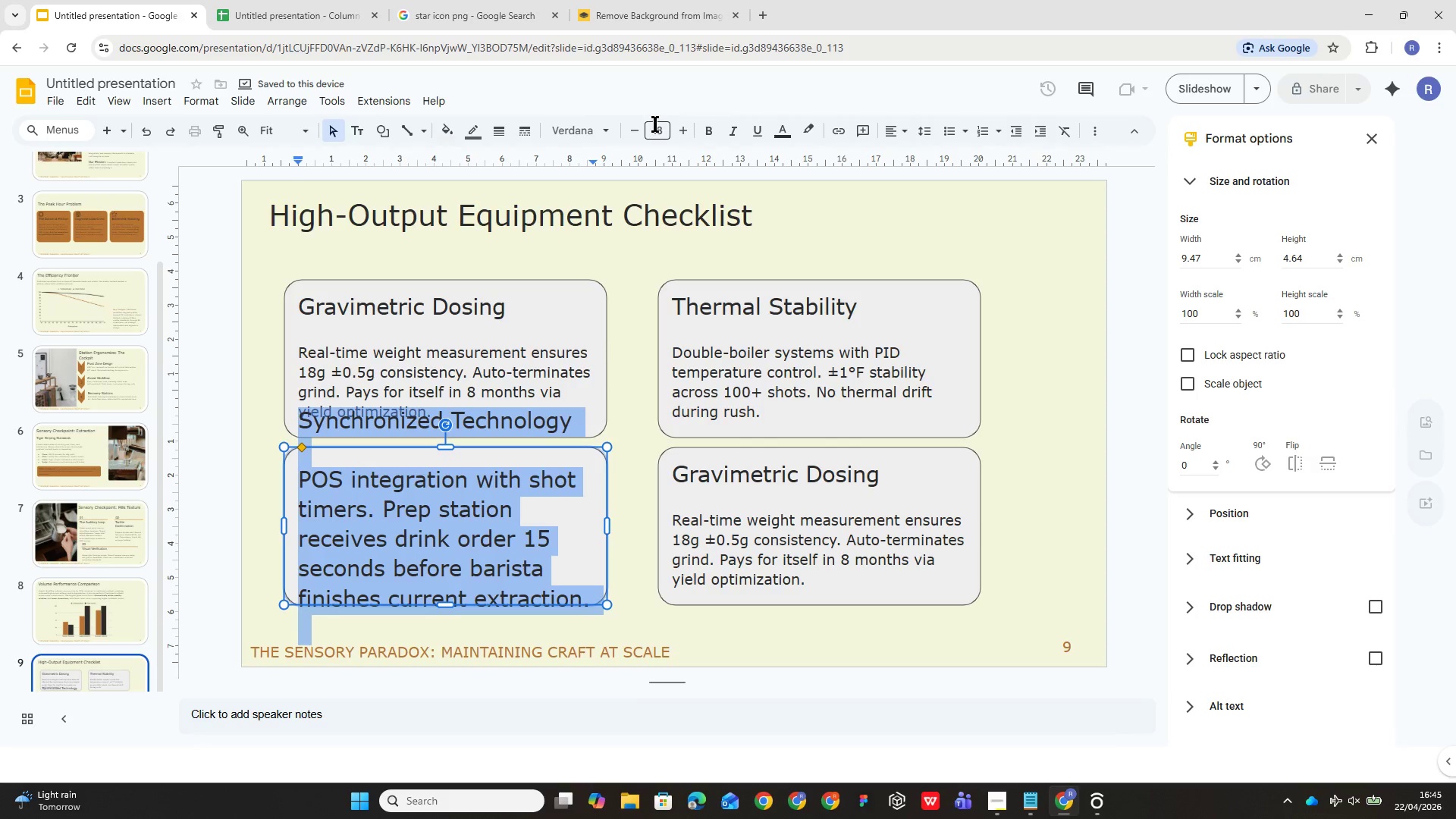 
left_click([657, 124])
 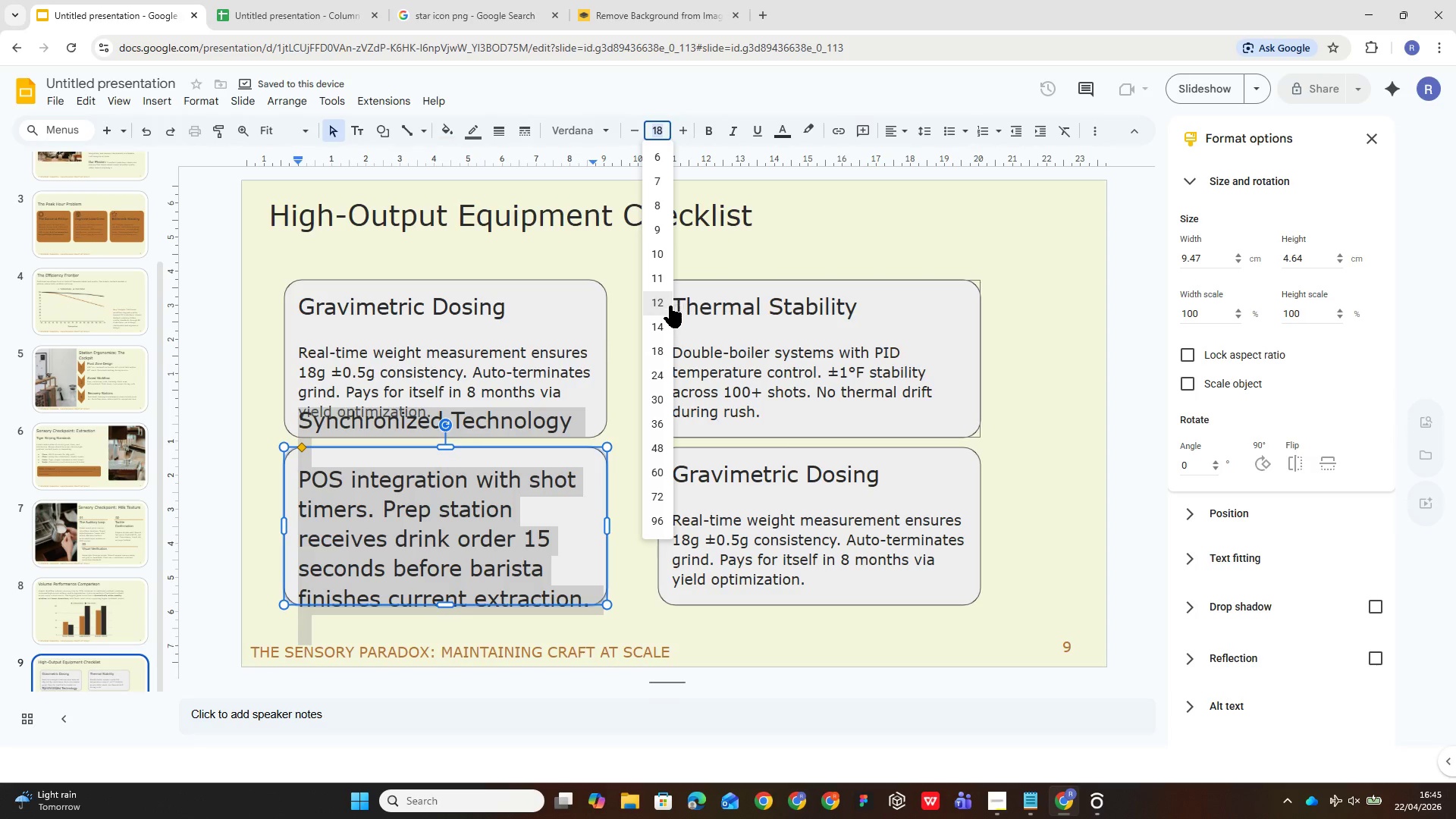 
left_click([664, 300])
 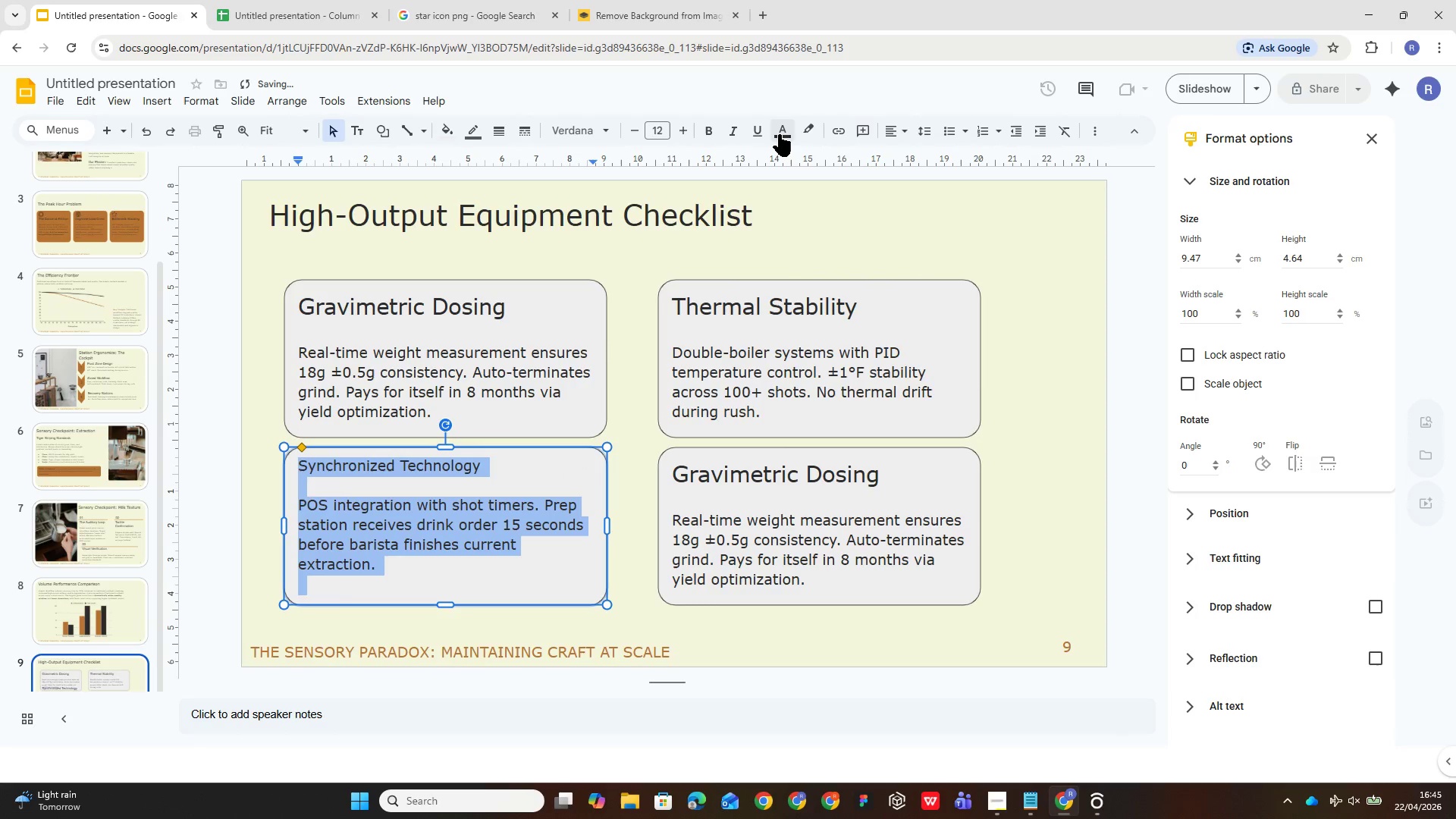 
left_click([780, 133])
 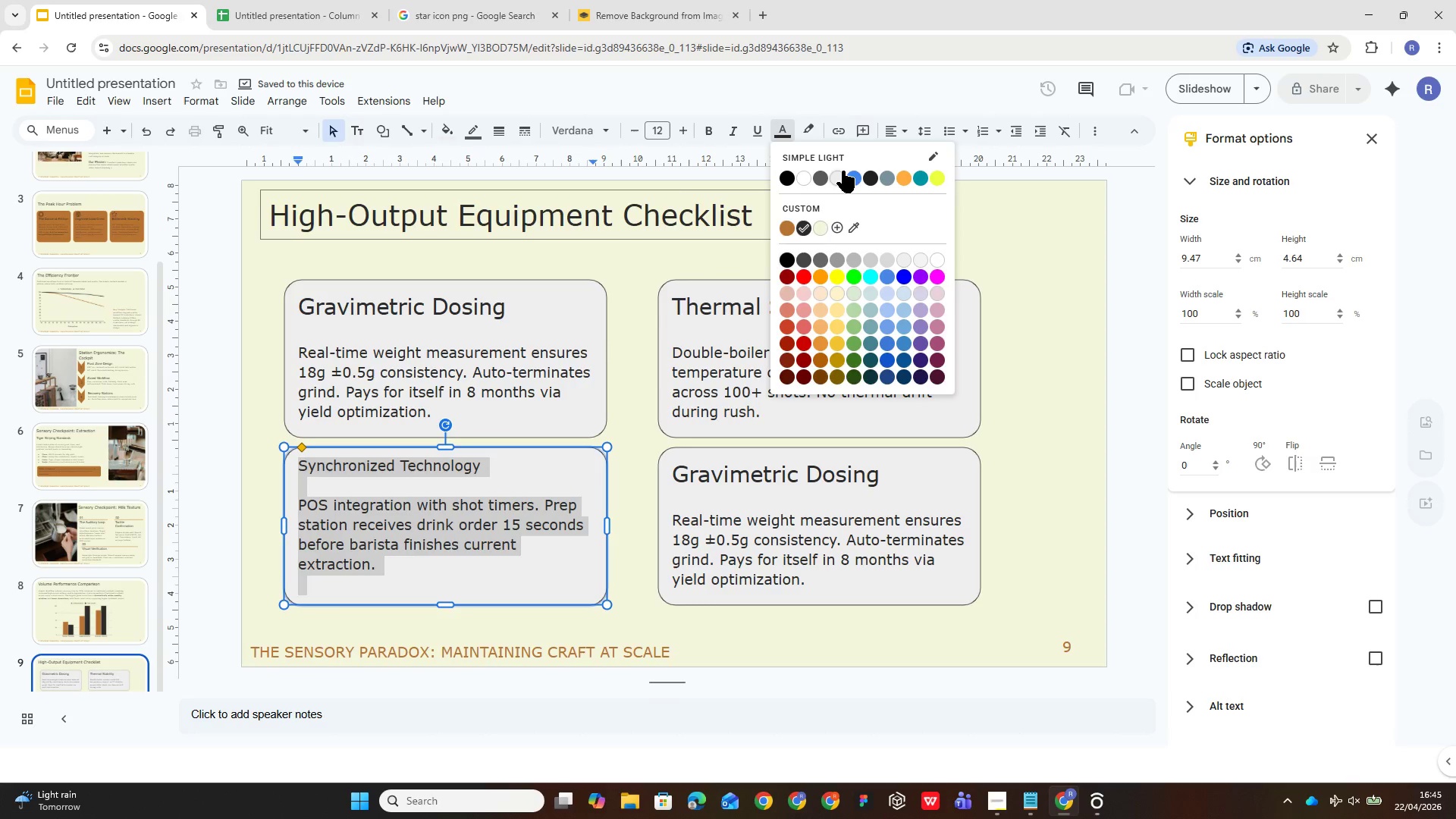 
left_click([919, 129])
 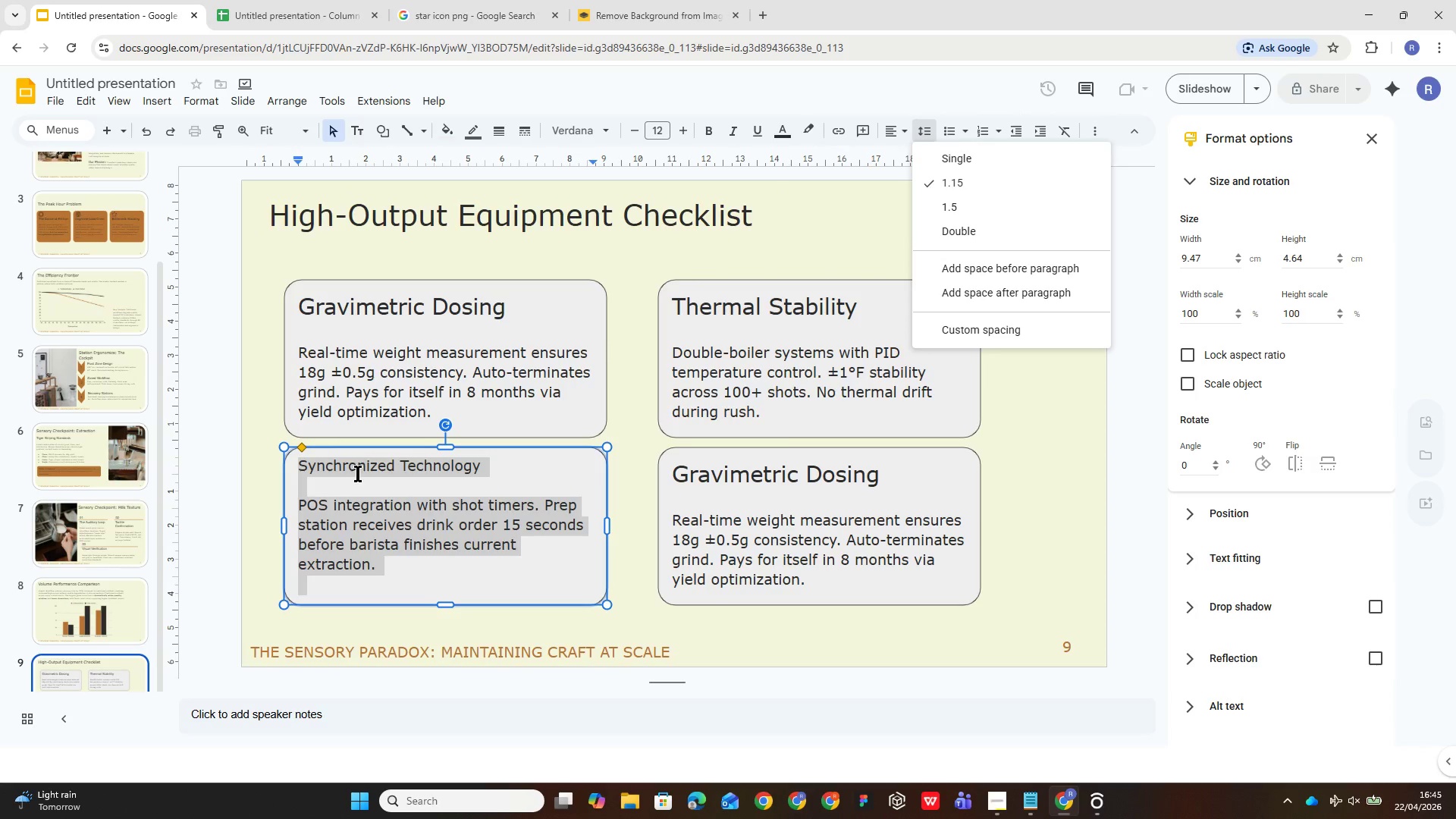 
double_click([359, 466])
 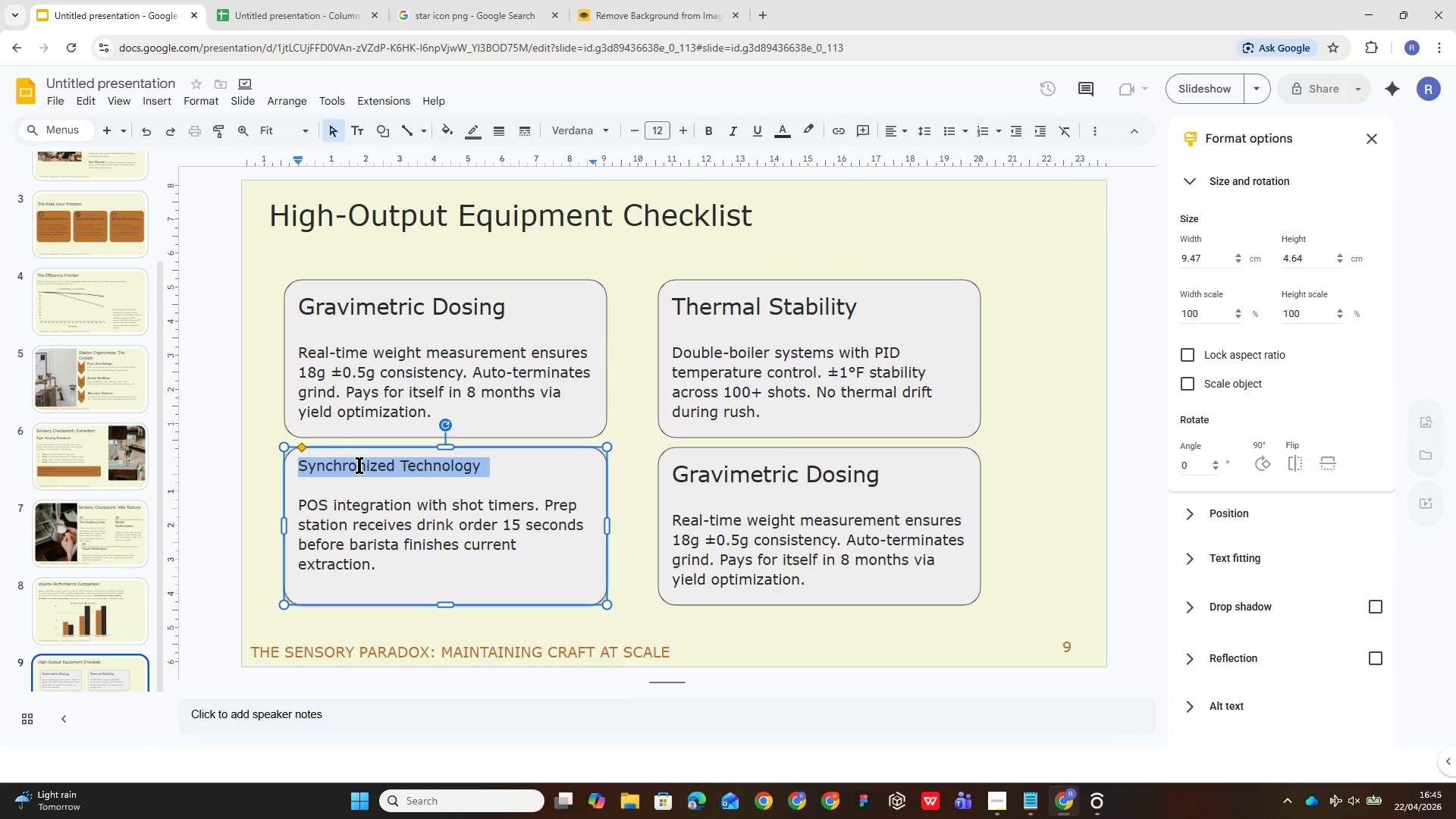 
triple_click([359, 465])
 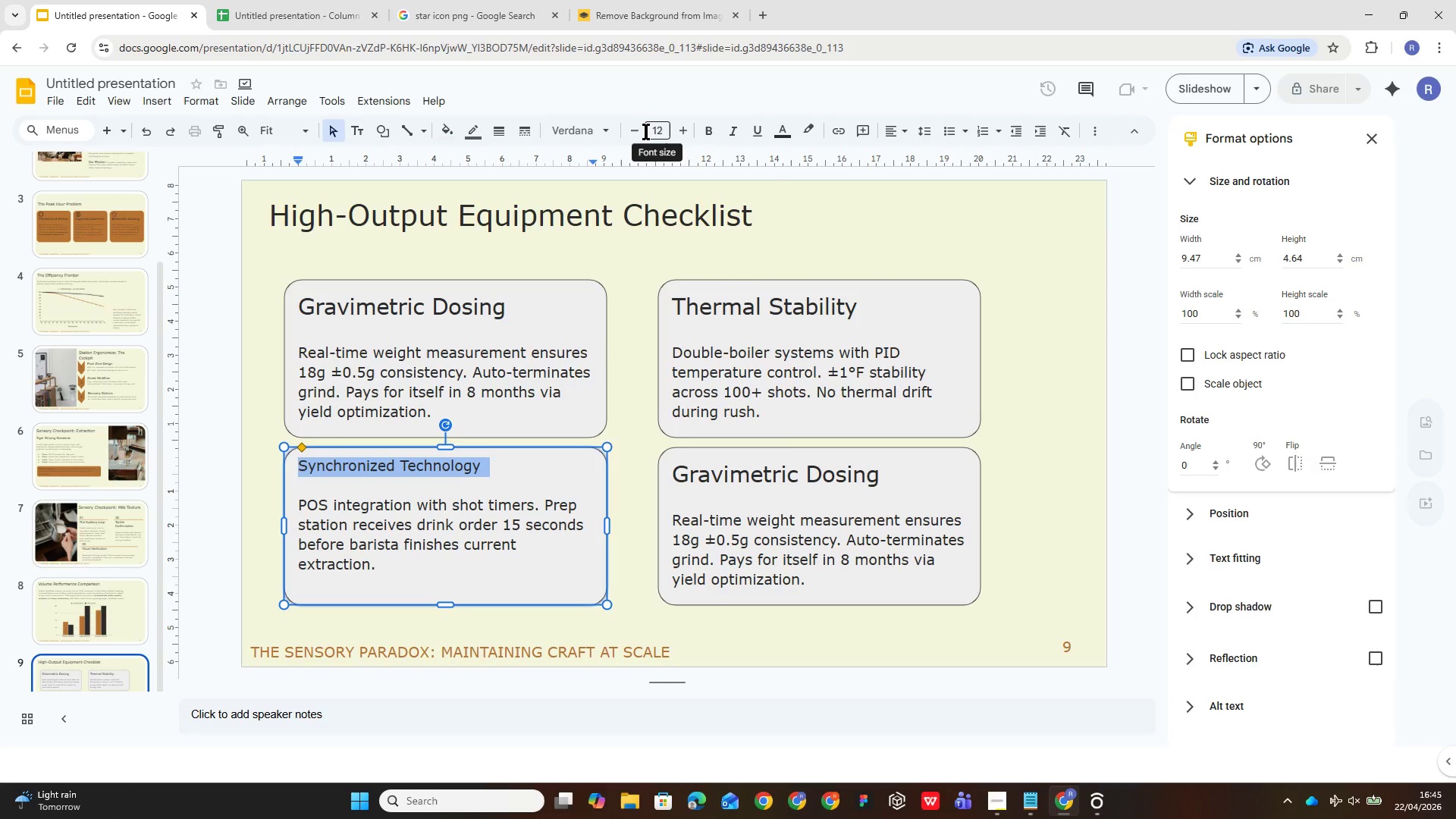 
left_click([651, 132])
 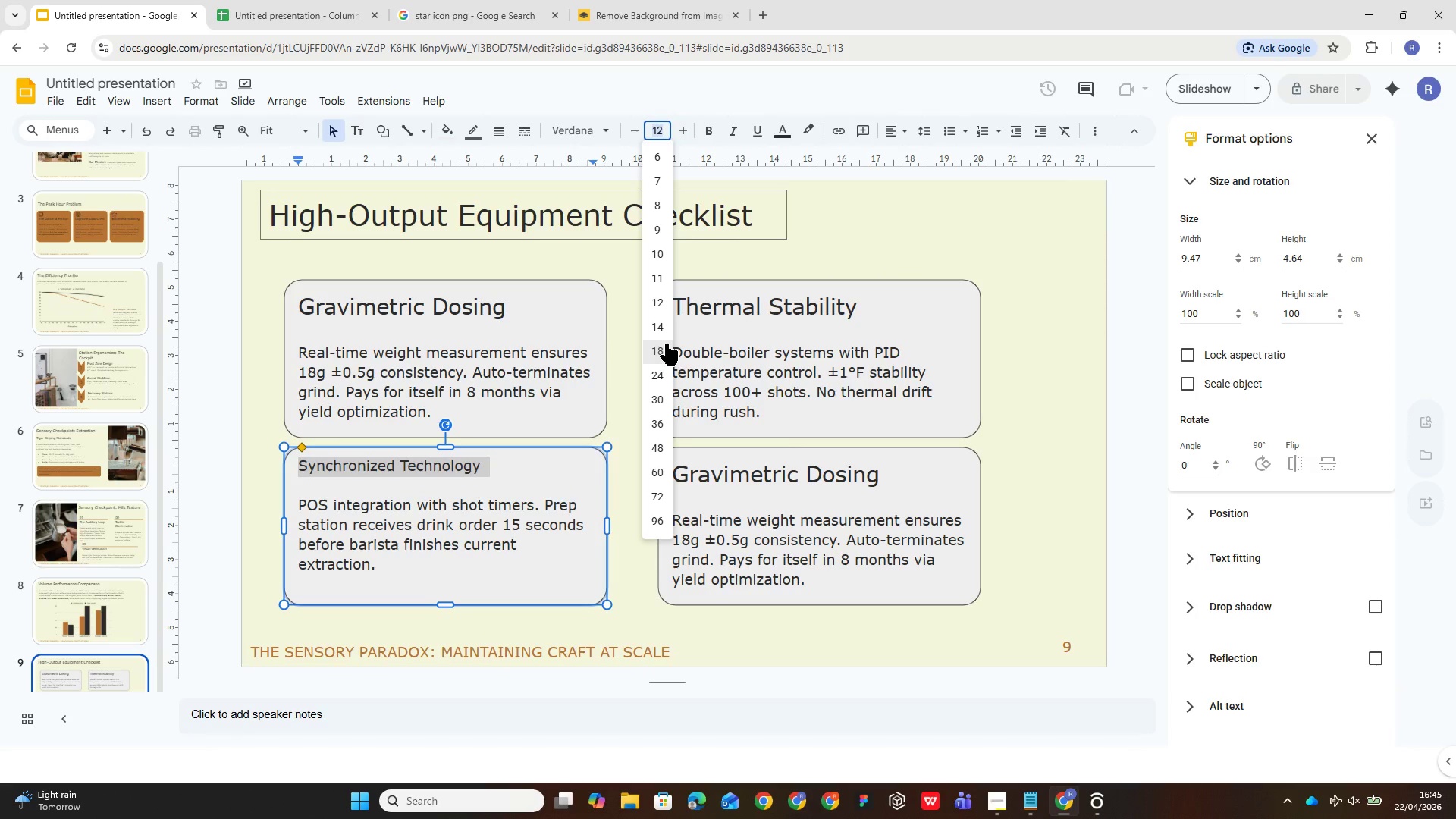 
left_click([668, 347])
 